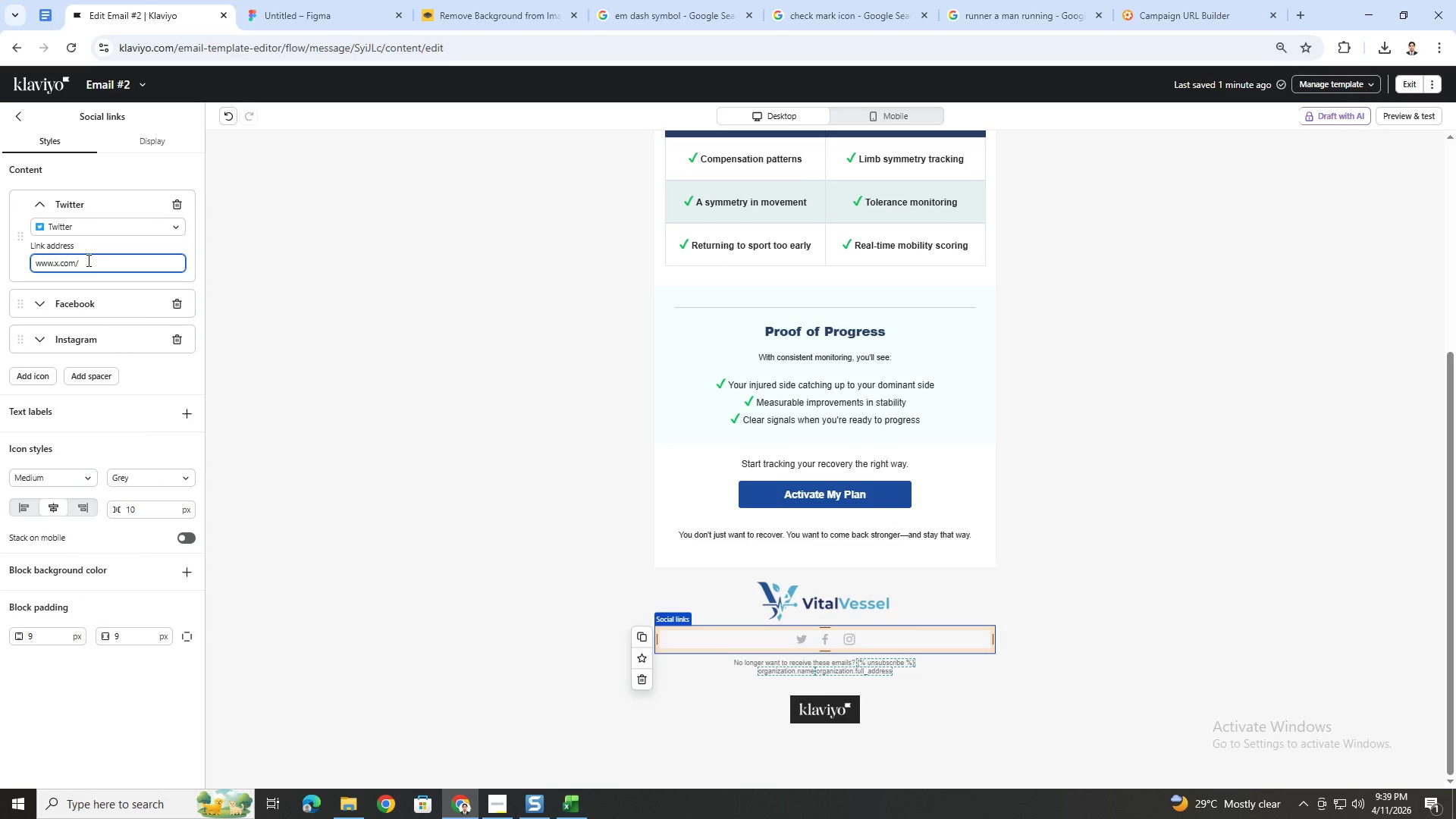 
type(vitalvessel)
 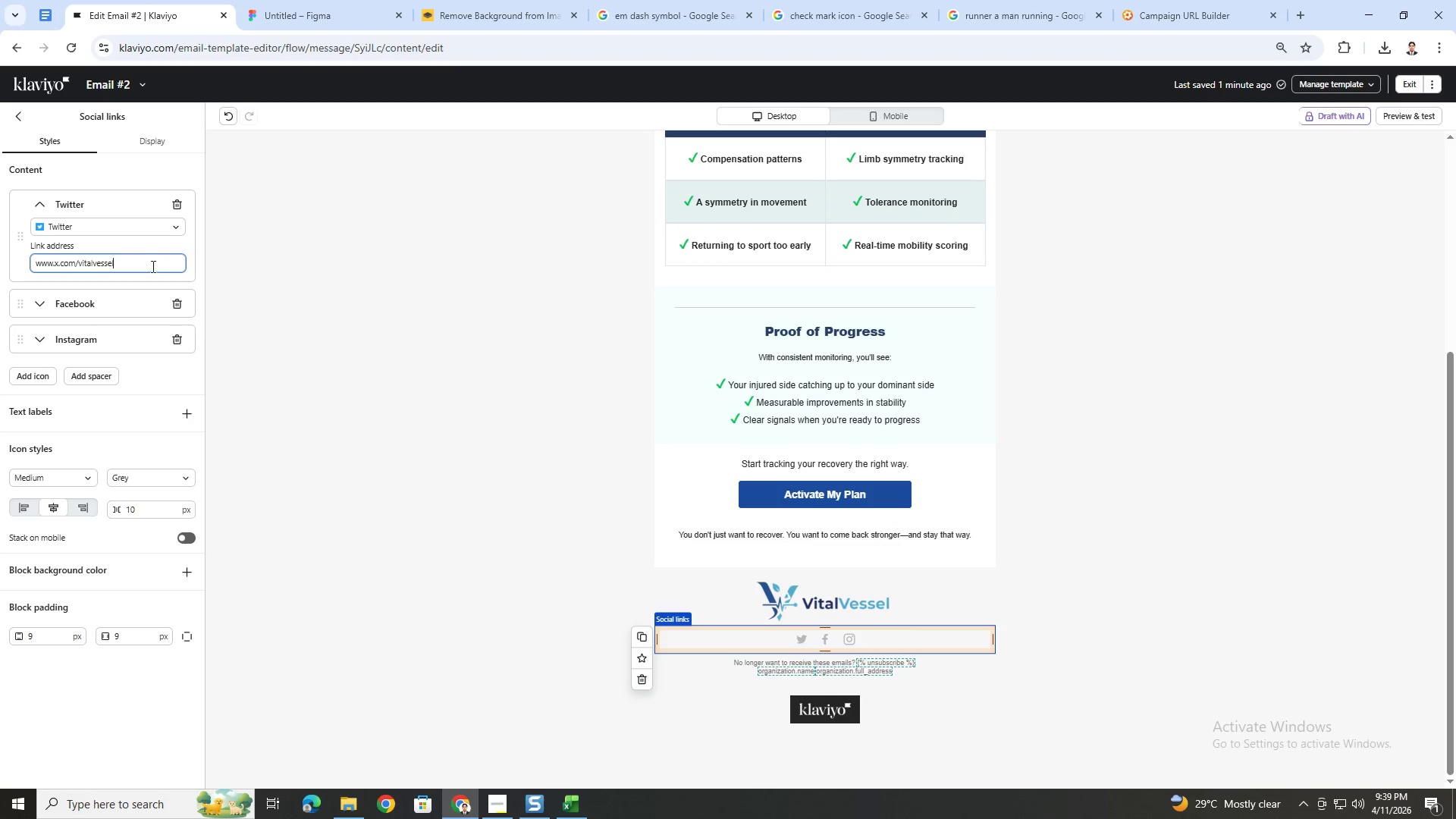 
double_click([133, 255])
 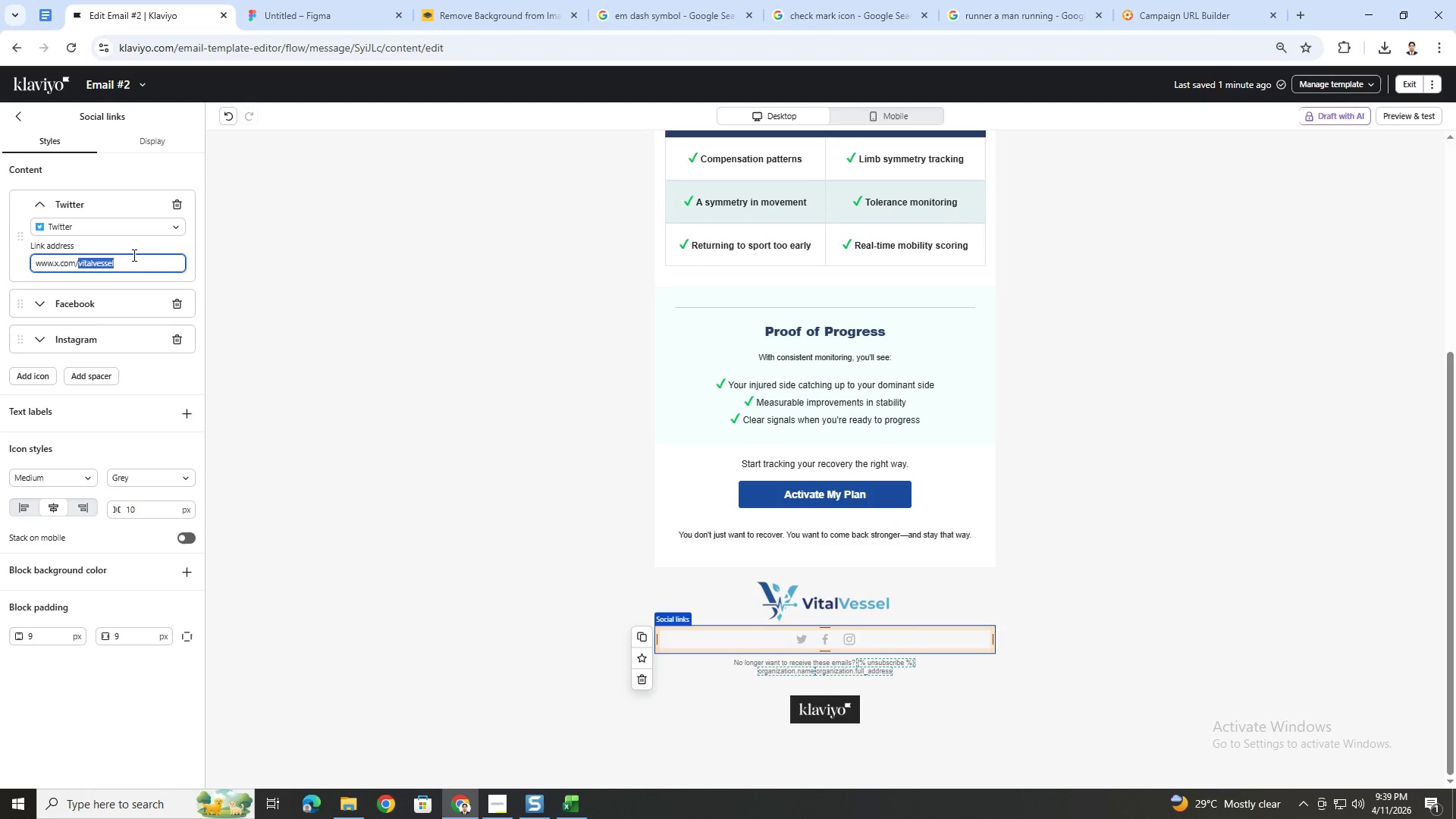 
triple_click([133, 255])
 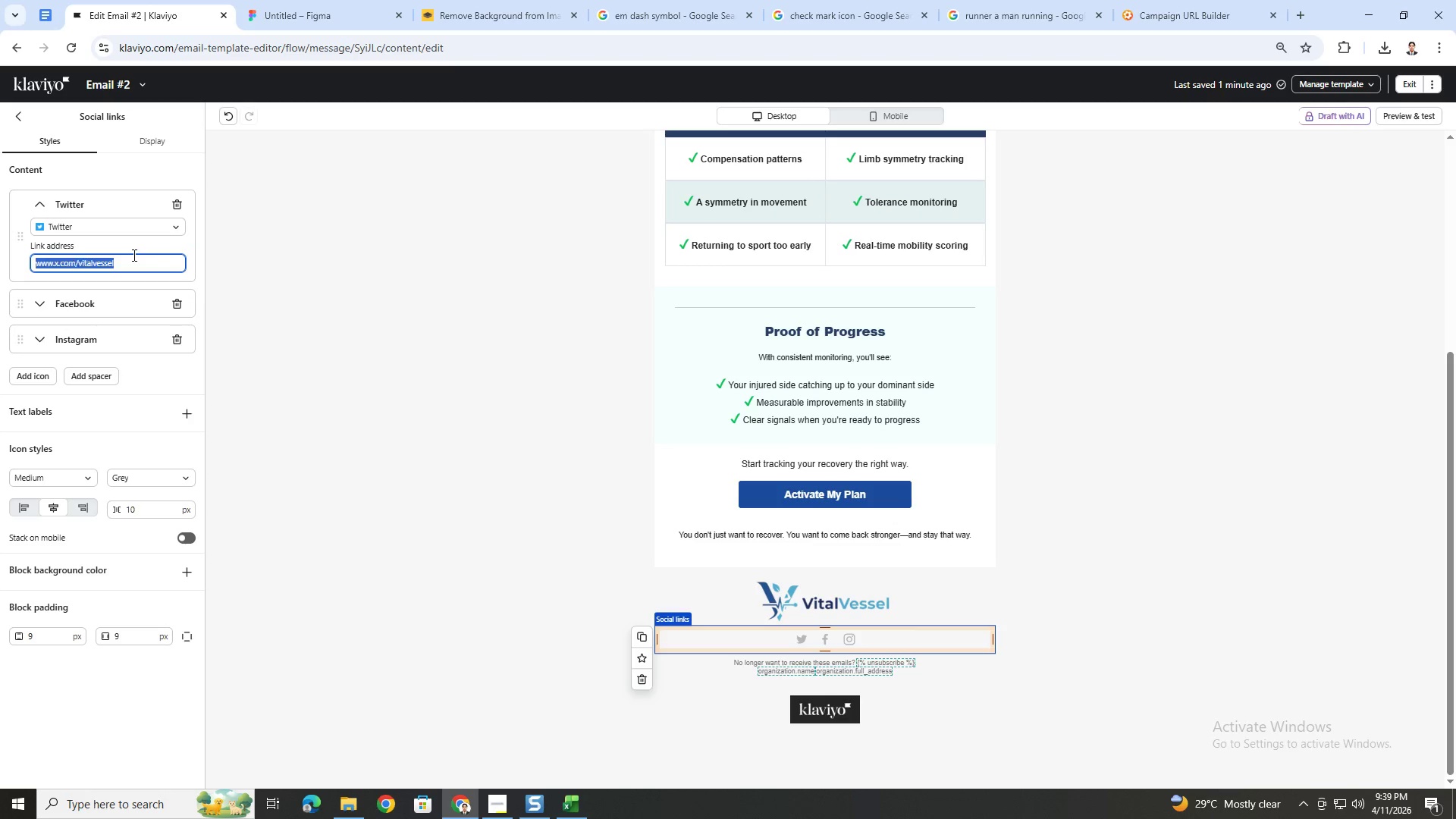 
key(Control+ControlLeft)
 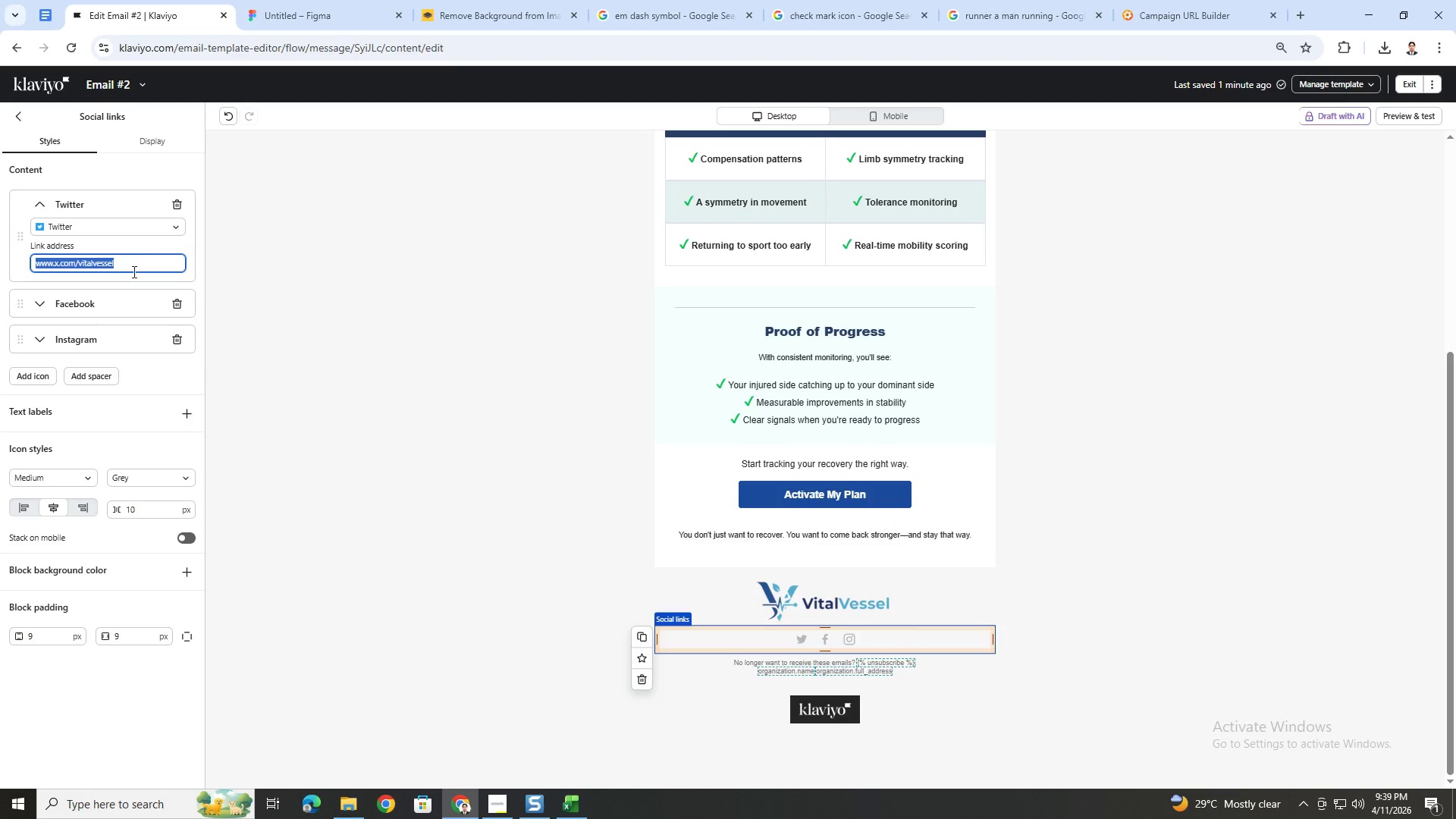 
key(Control+C)
 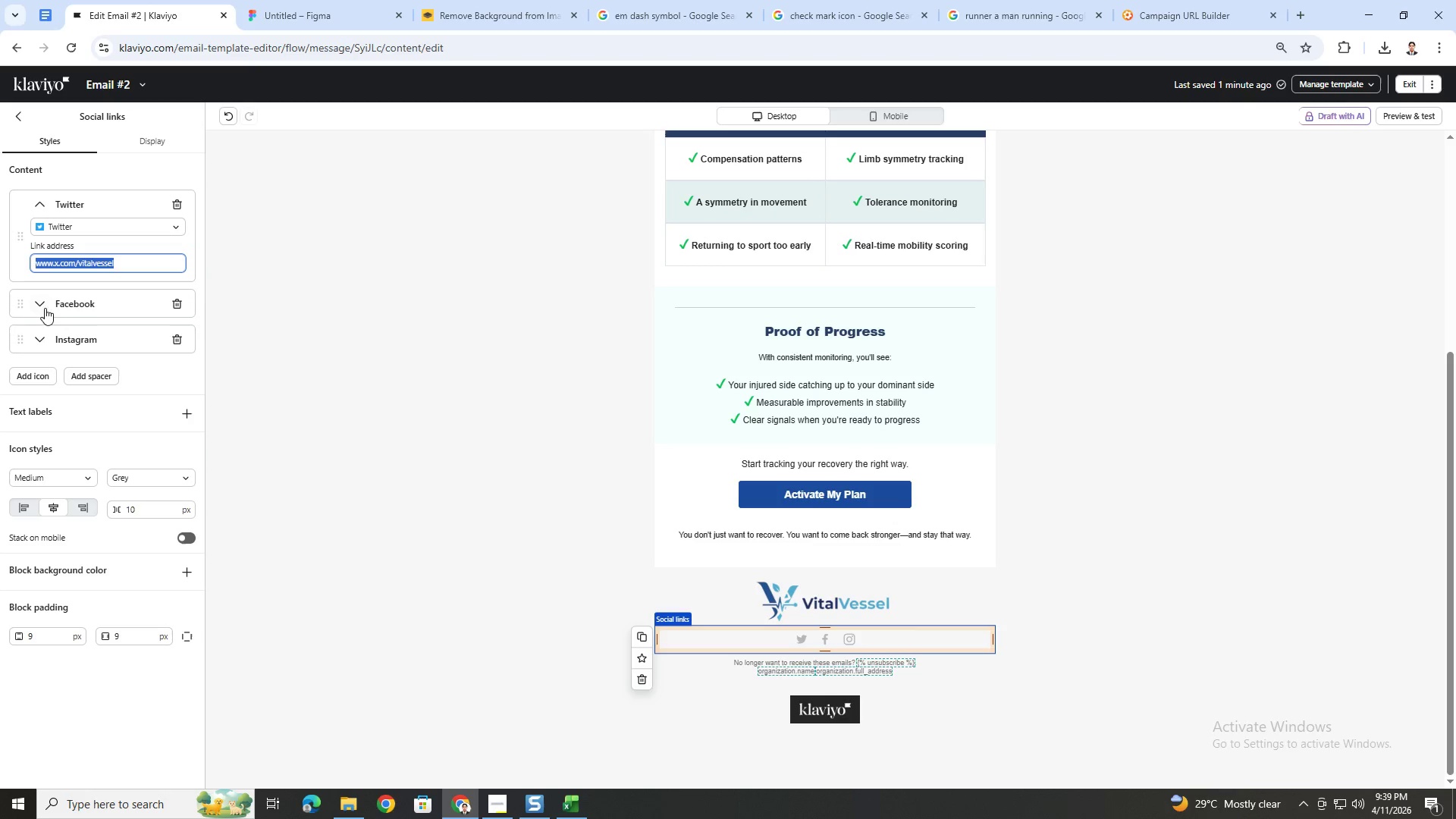 
left_click([39, 306])
 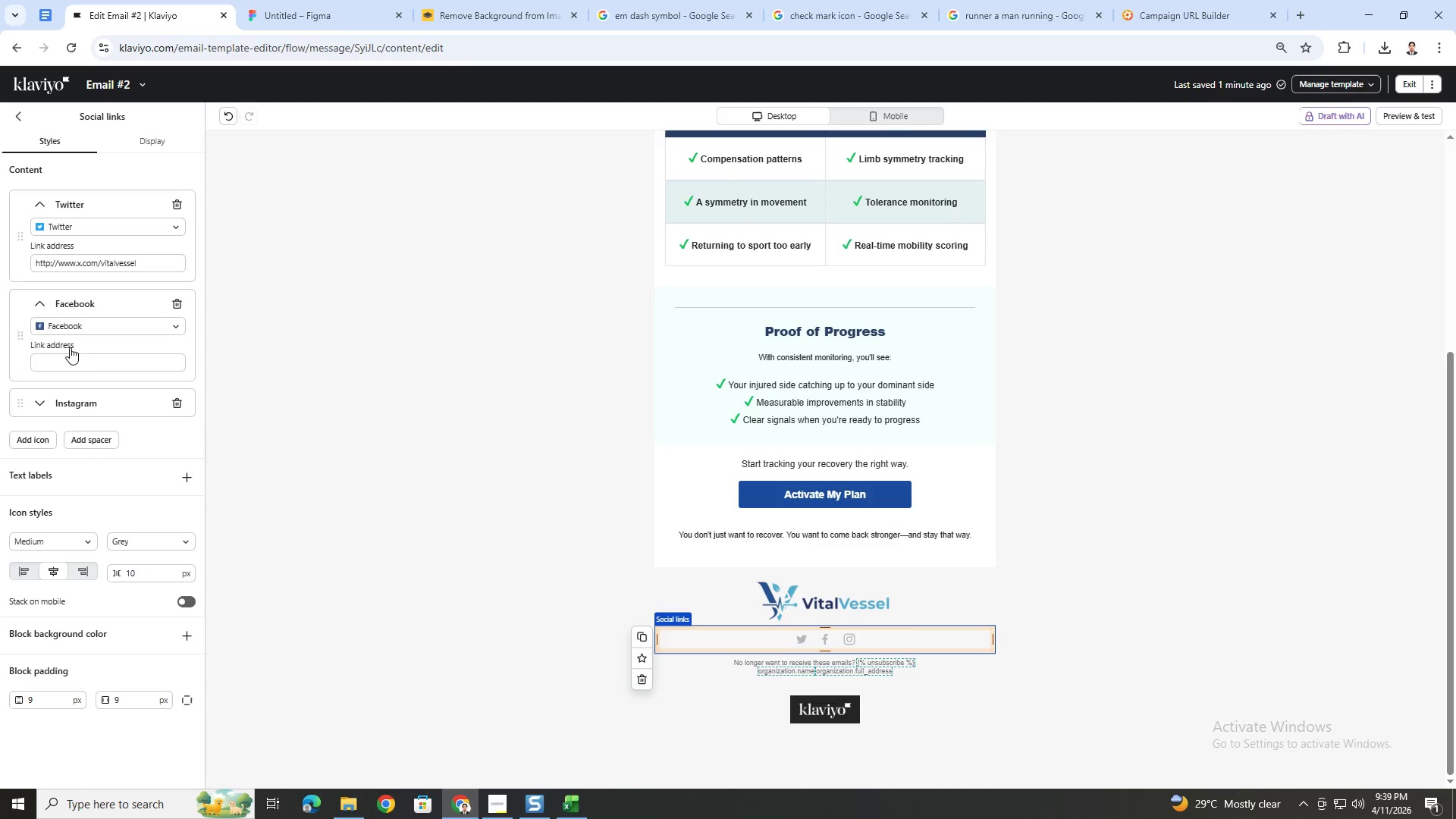 
left_click([72, 362])
 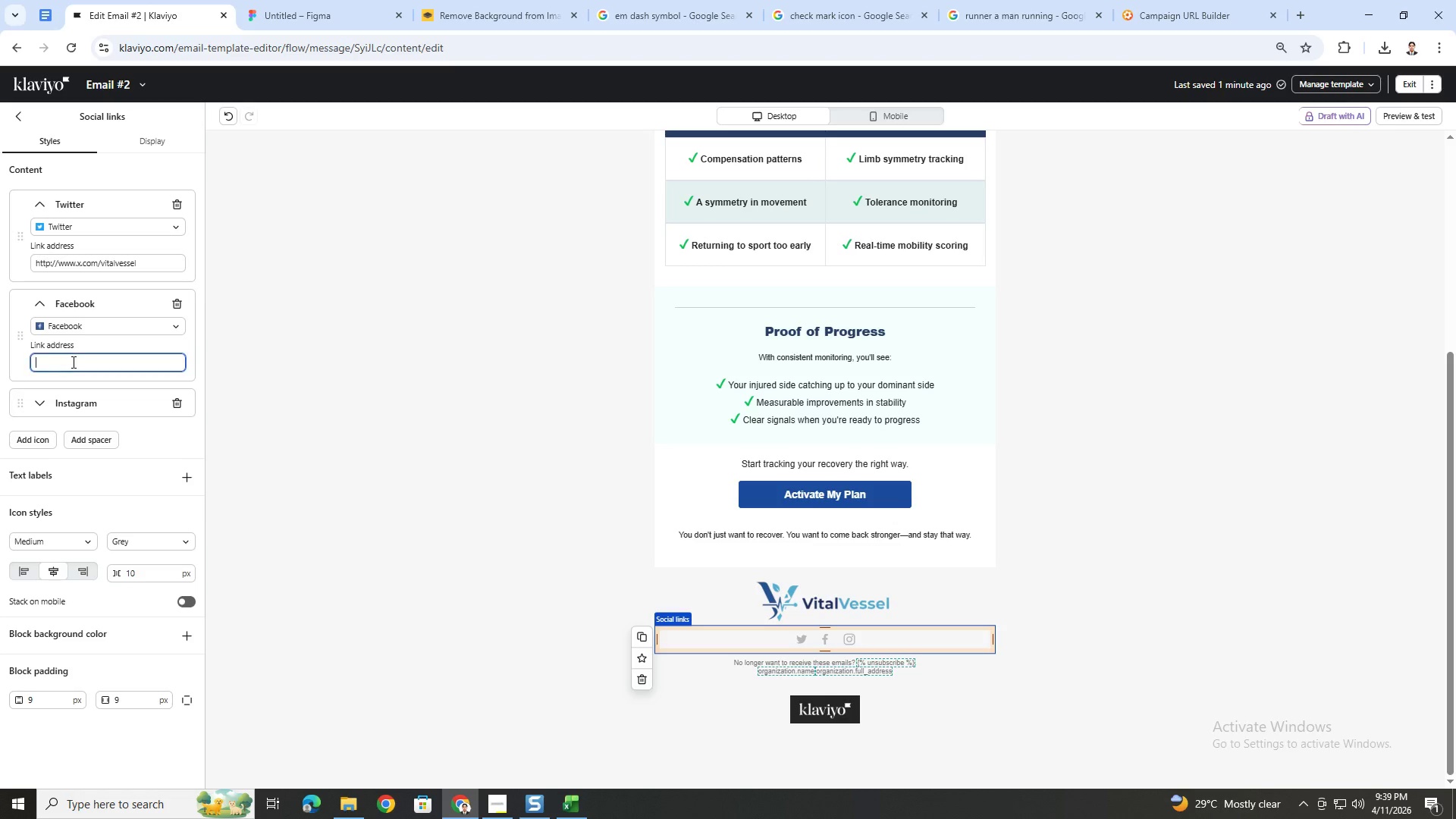 
key(Control+ControlLeft)
 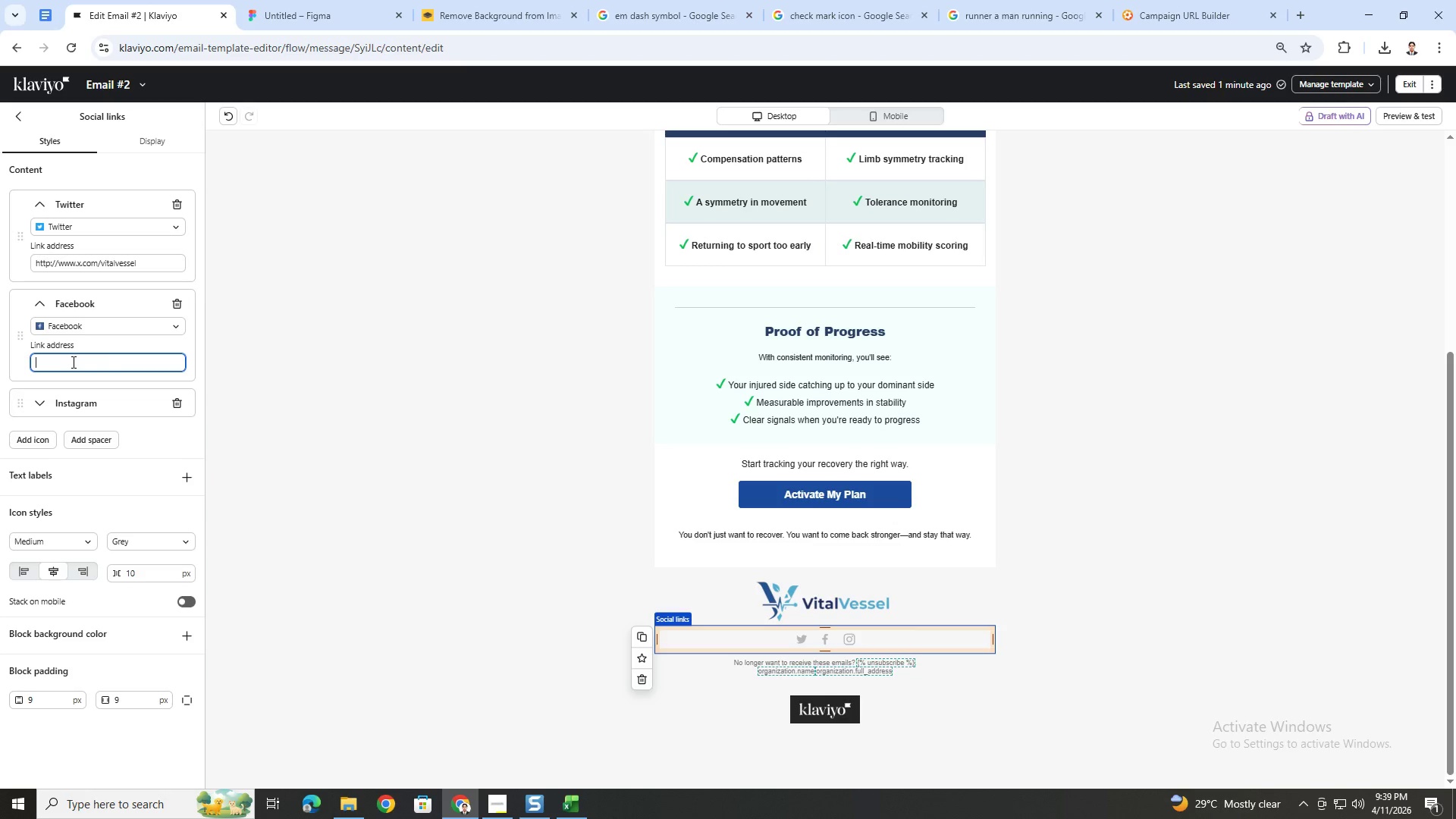 
key(Control+V)
 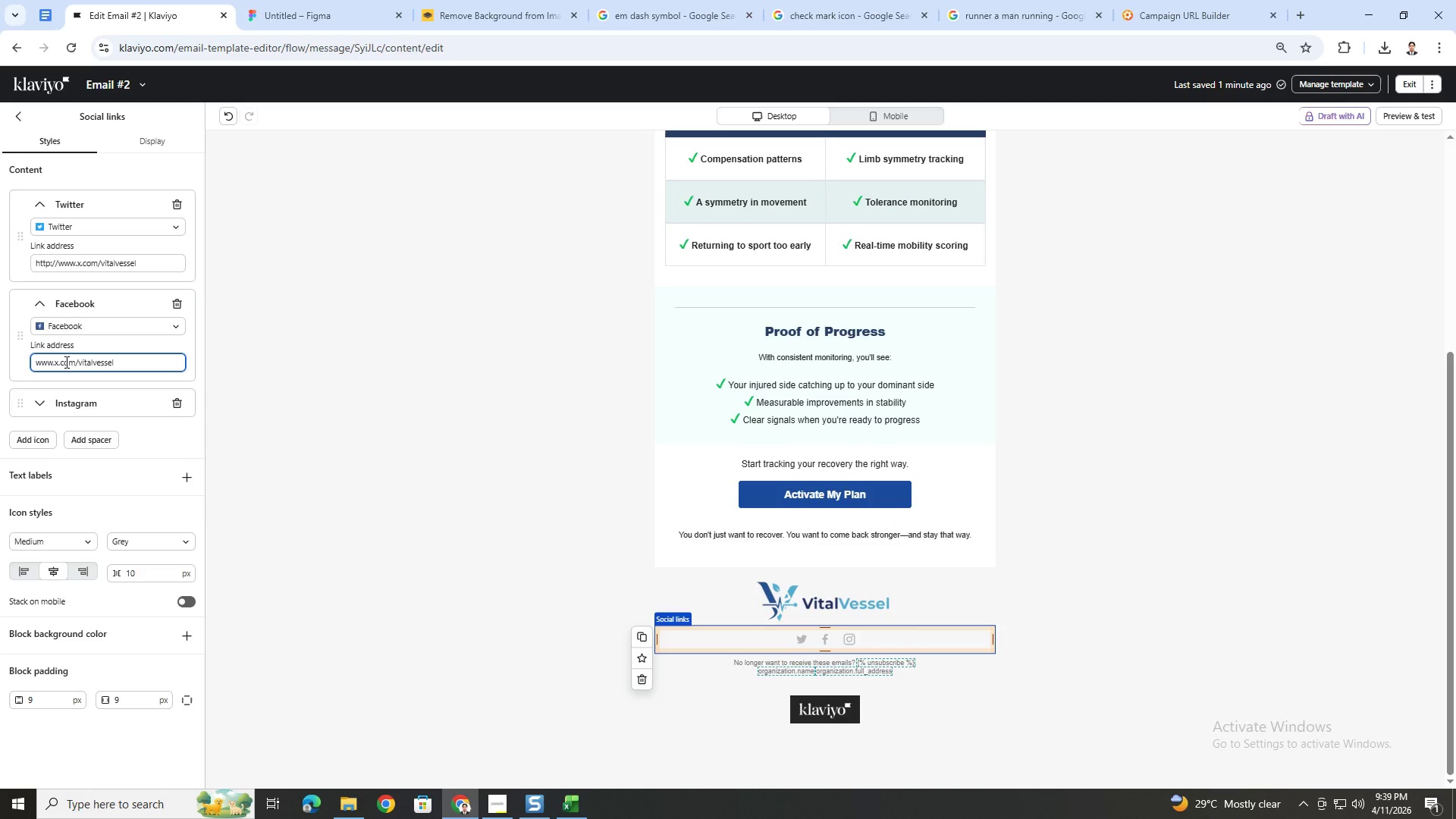 
left_click([59, 361])
 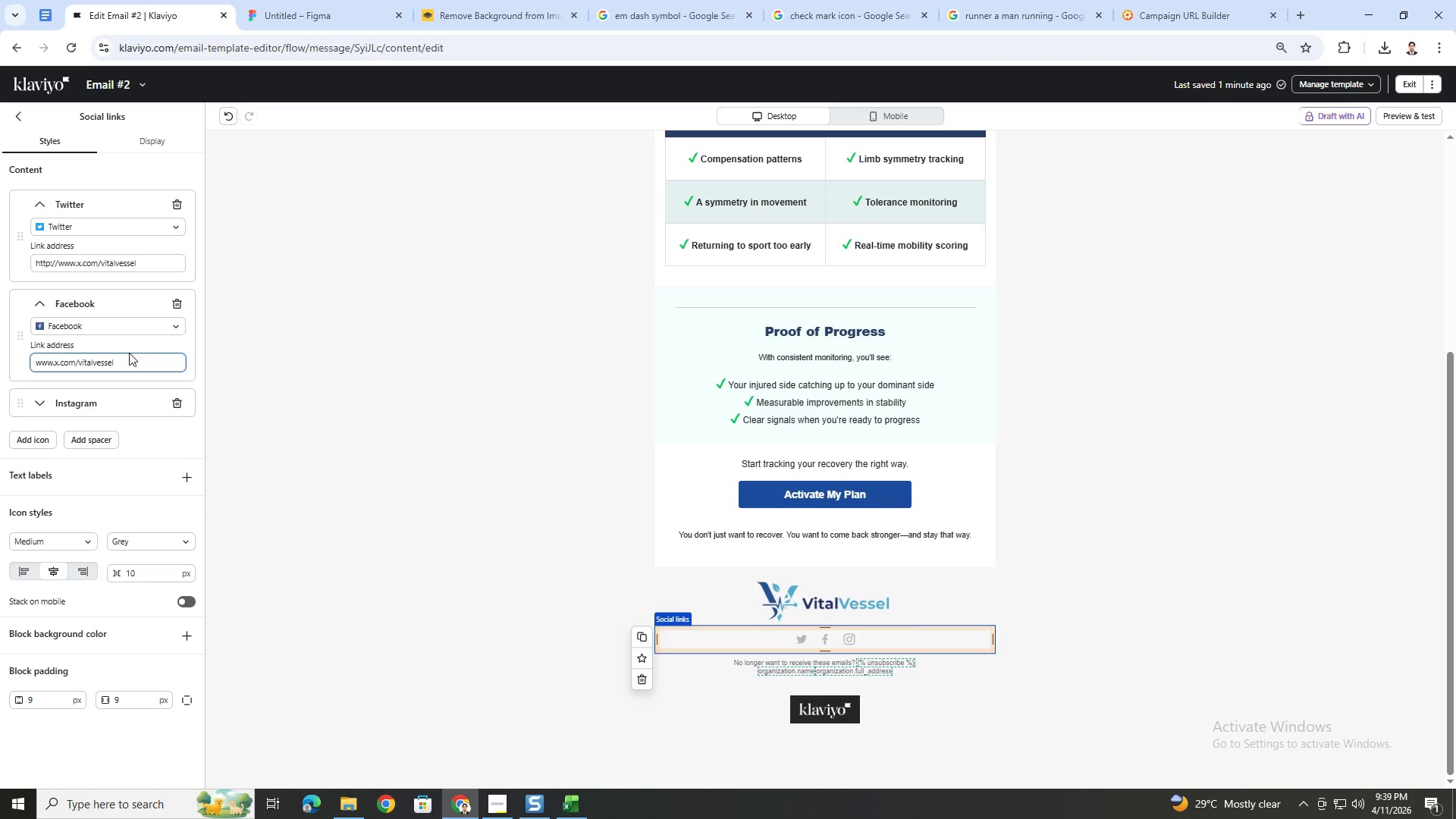 
key(ArrowLeft)
 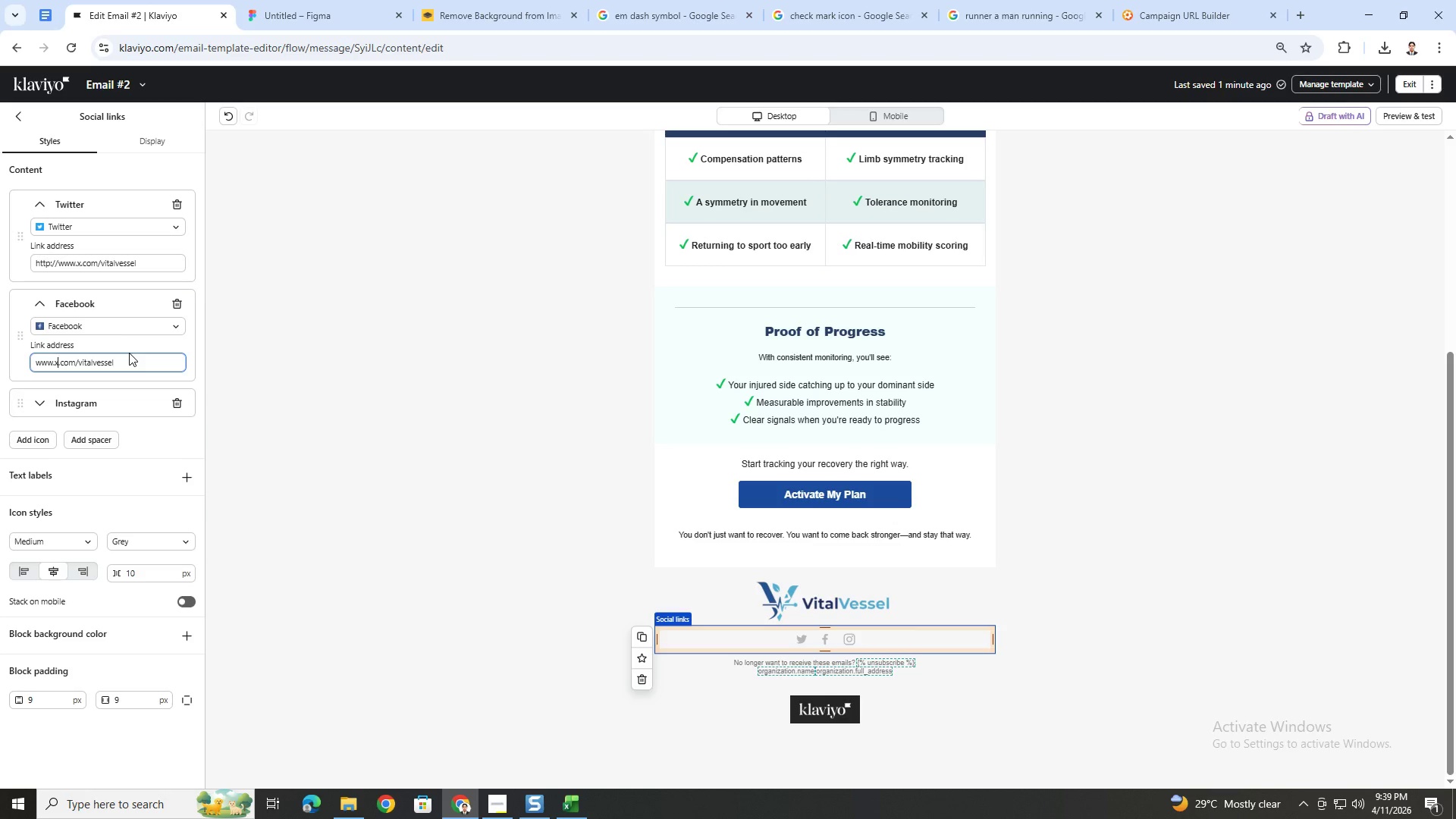 
key(Backspace)
type(facebook)
 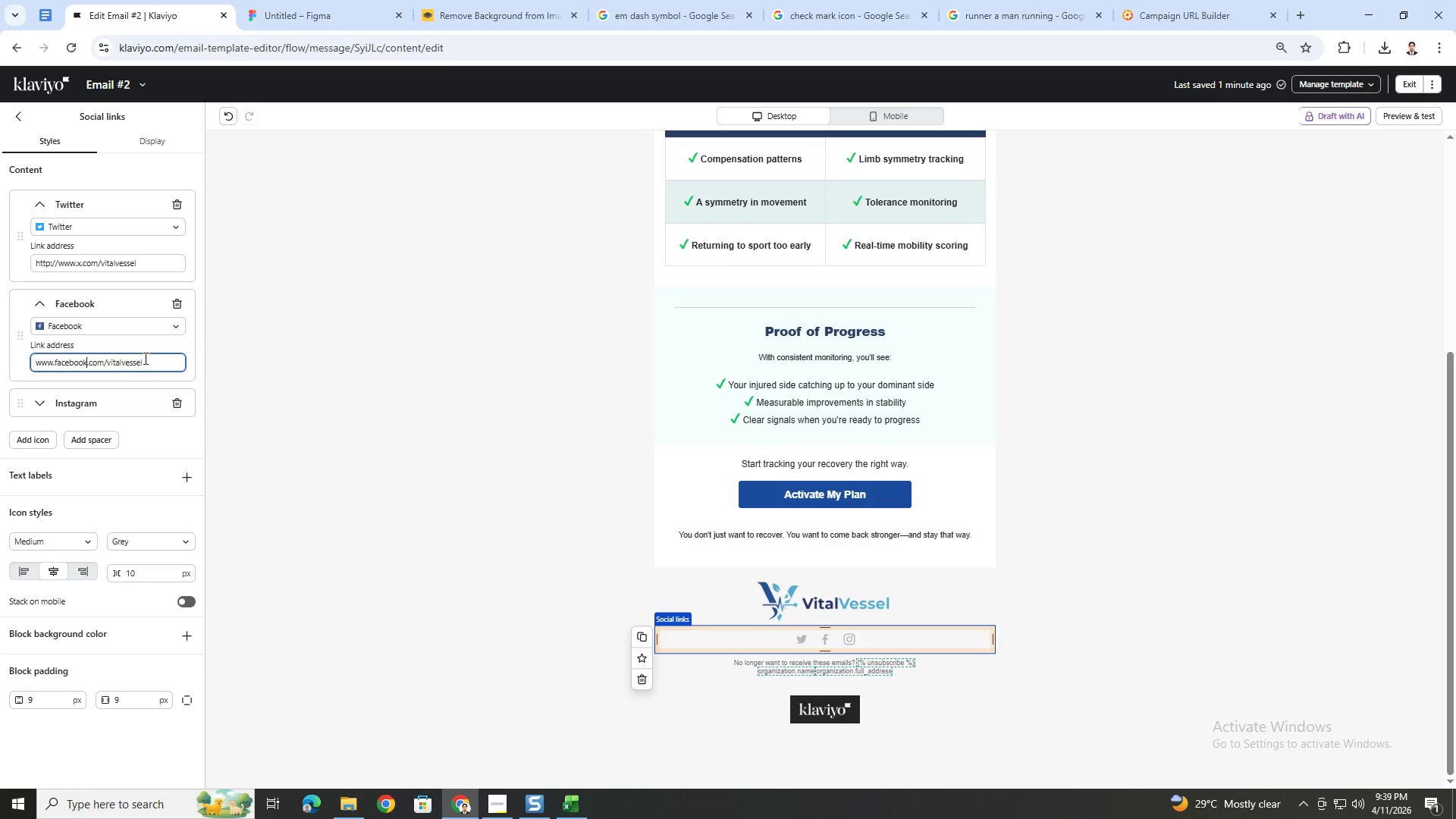 
double_click([146, 359])
 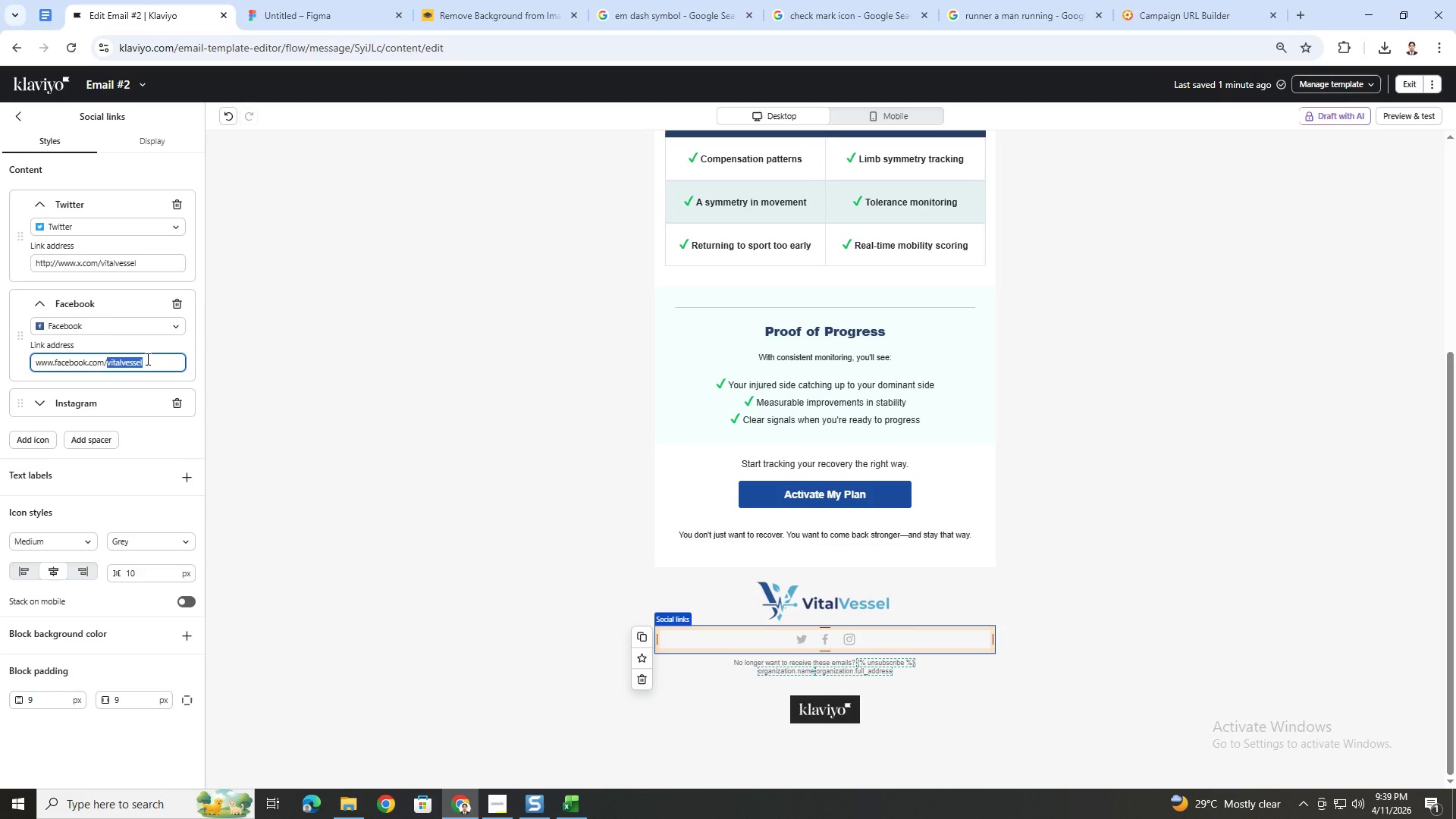 
triple_click([146, 359])
 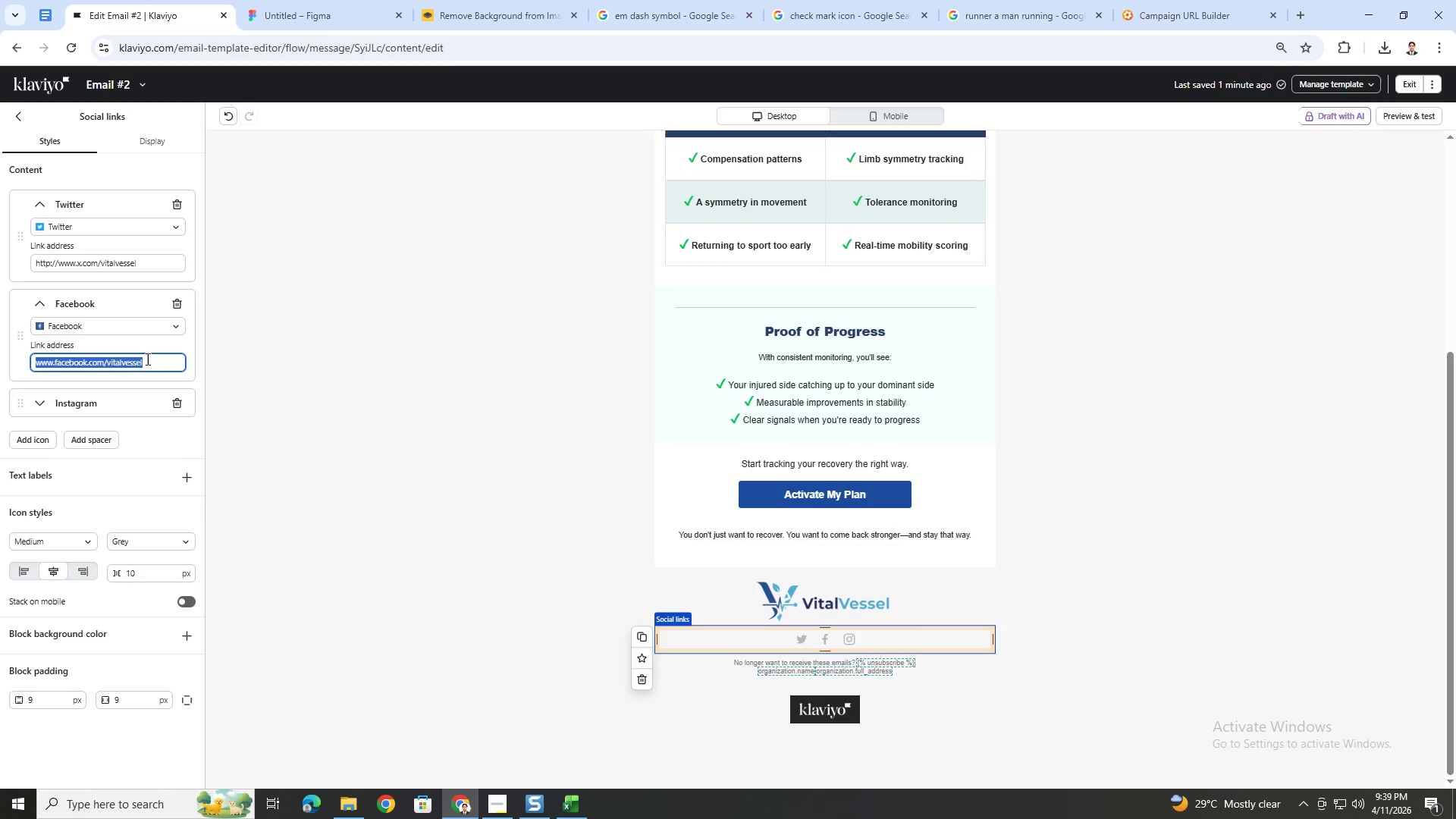 
key(Control+ControlLeft)
 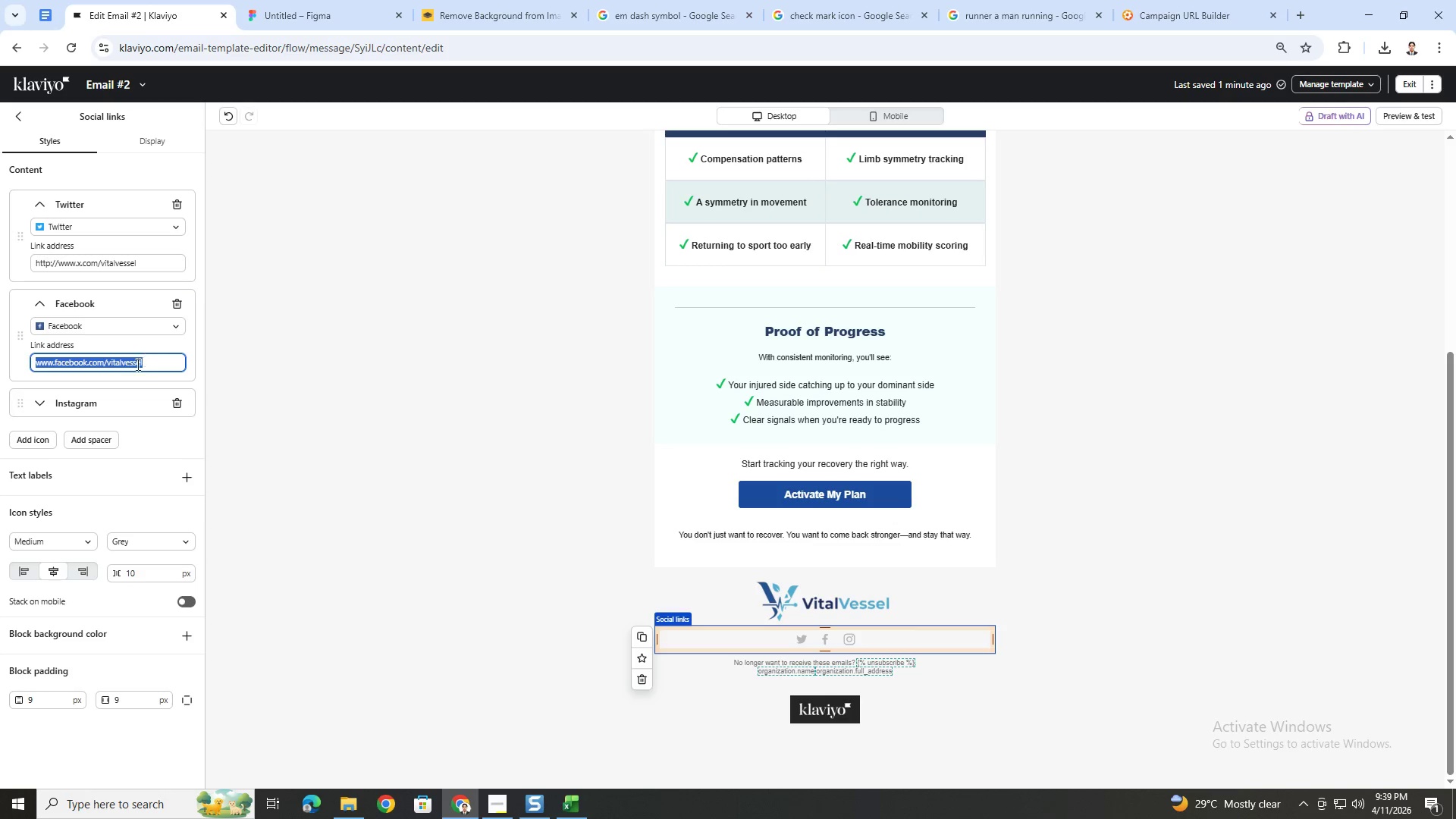 
key(Control+C)
 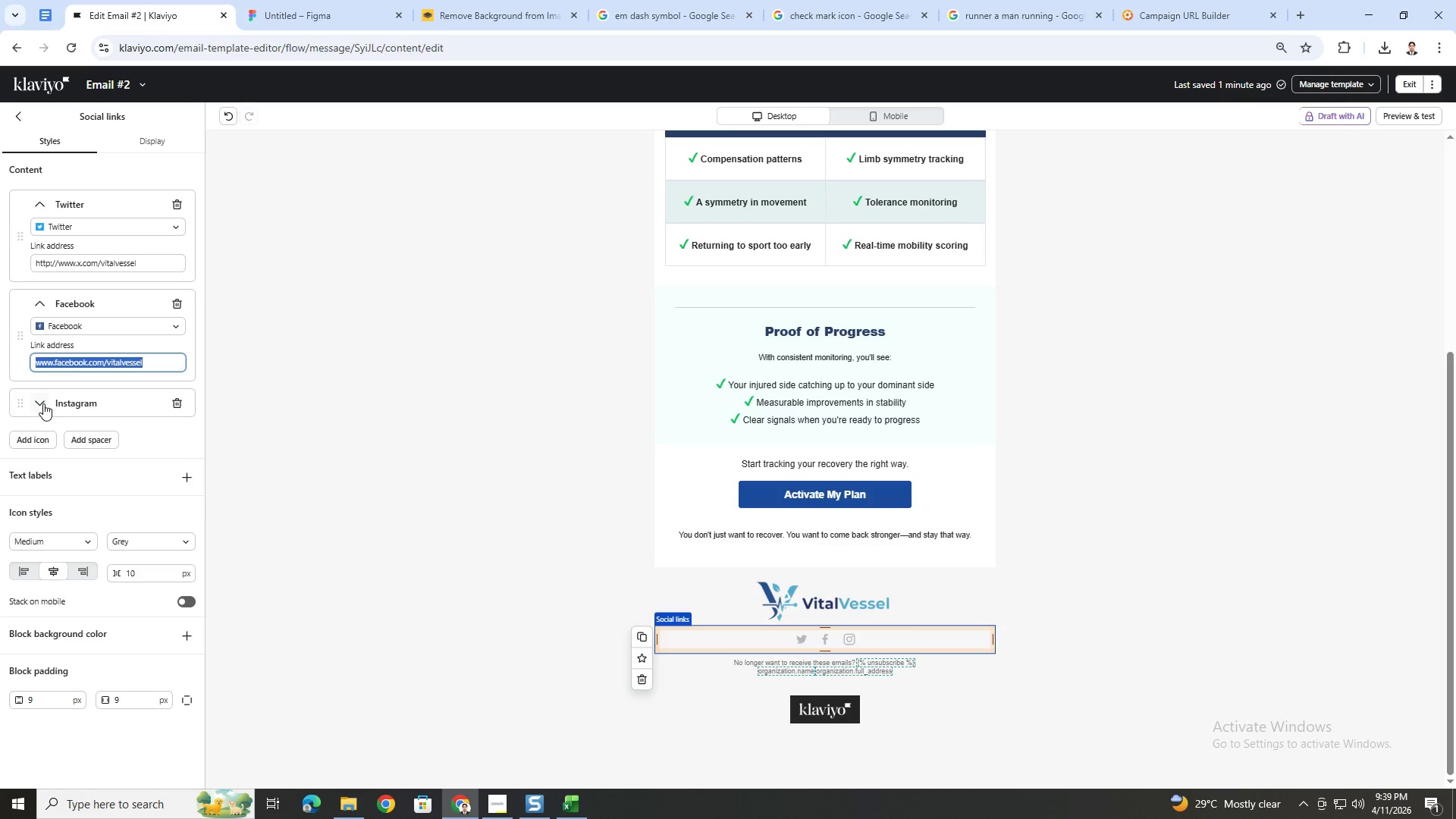 
double_click([43, 403])
 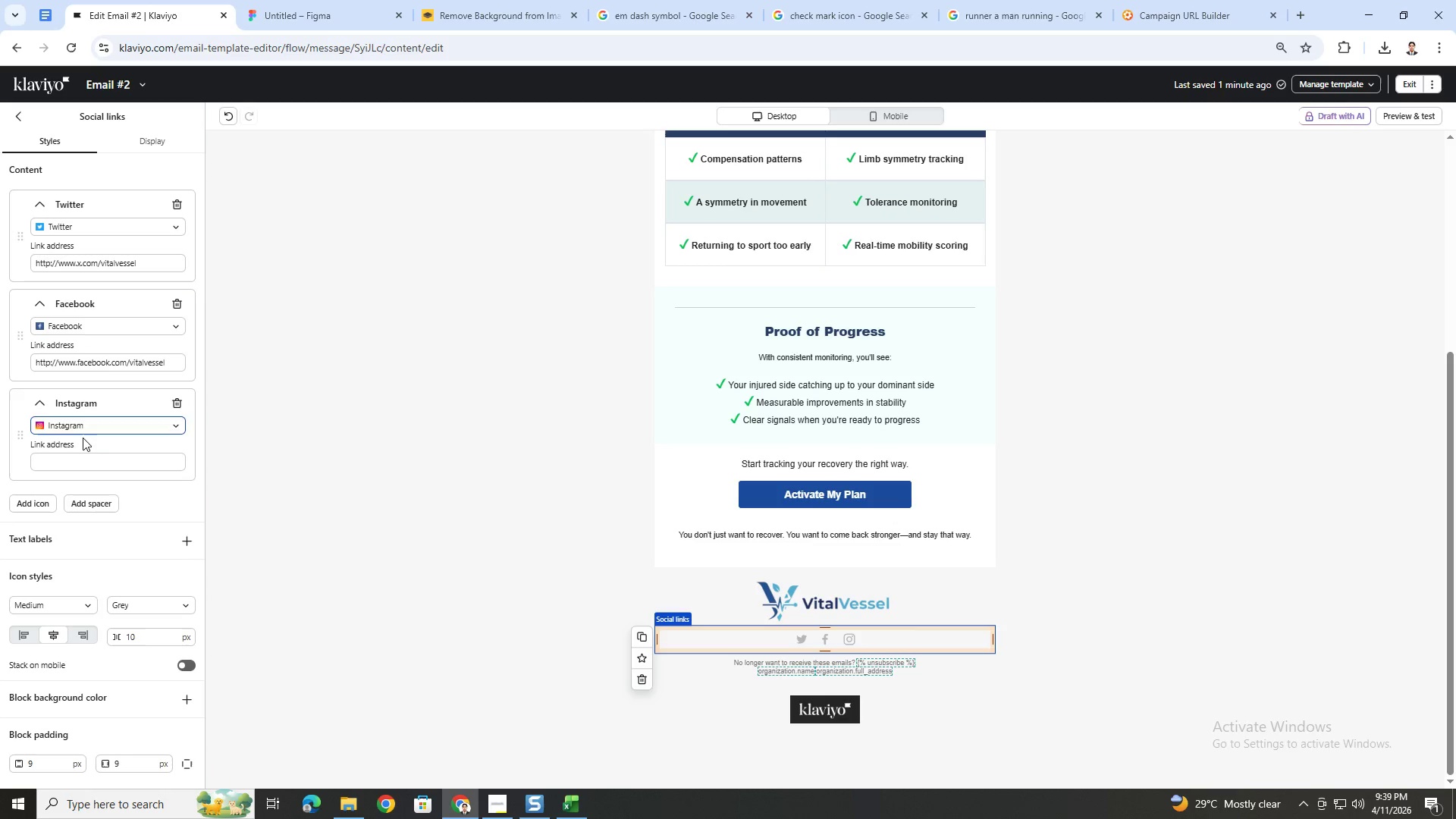 
left_click([83, 463])
 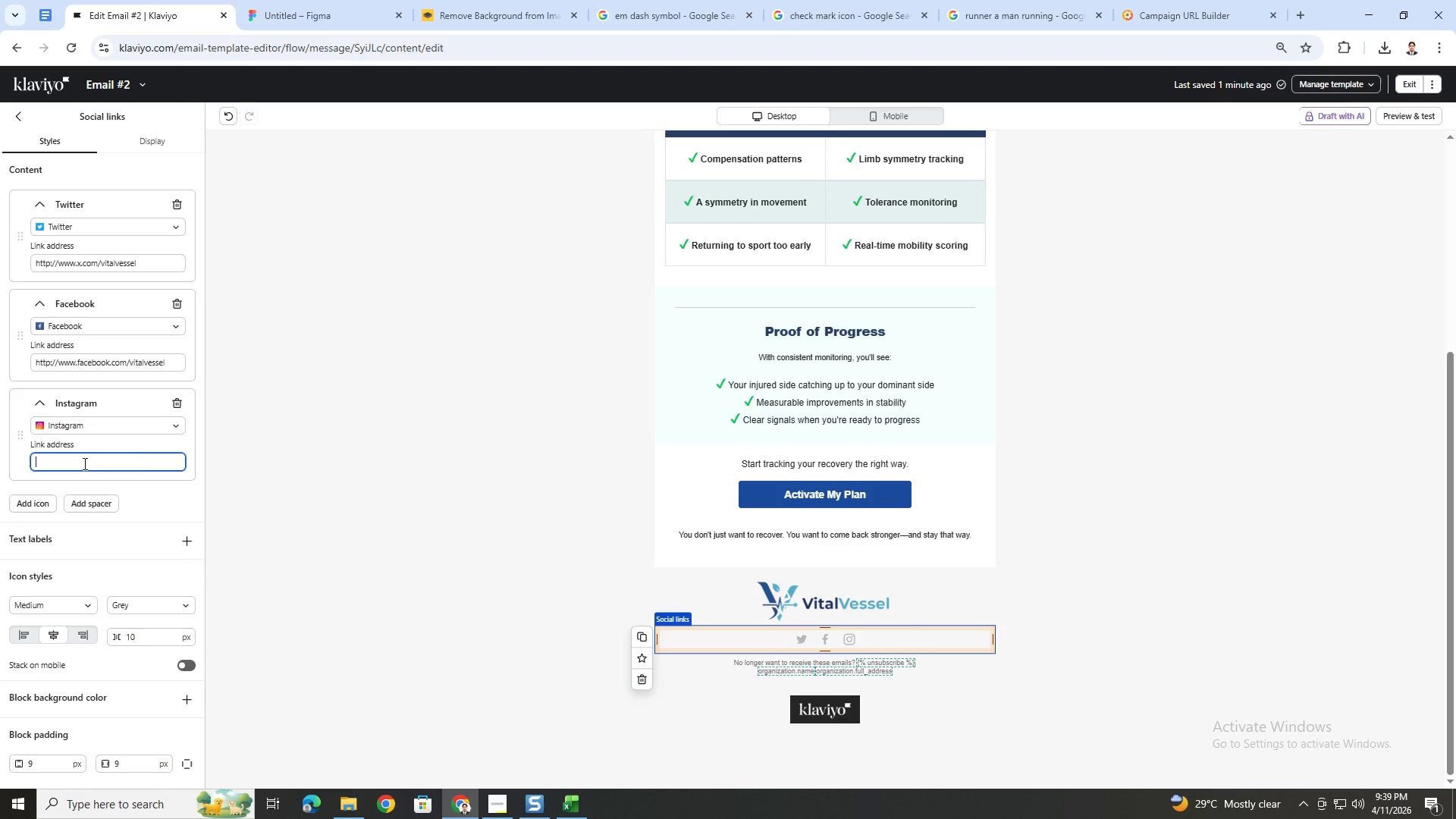 
key(Control+V)
 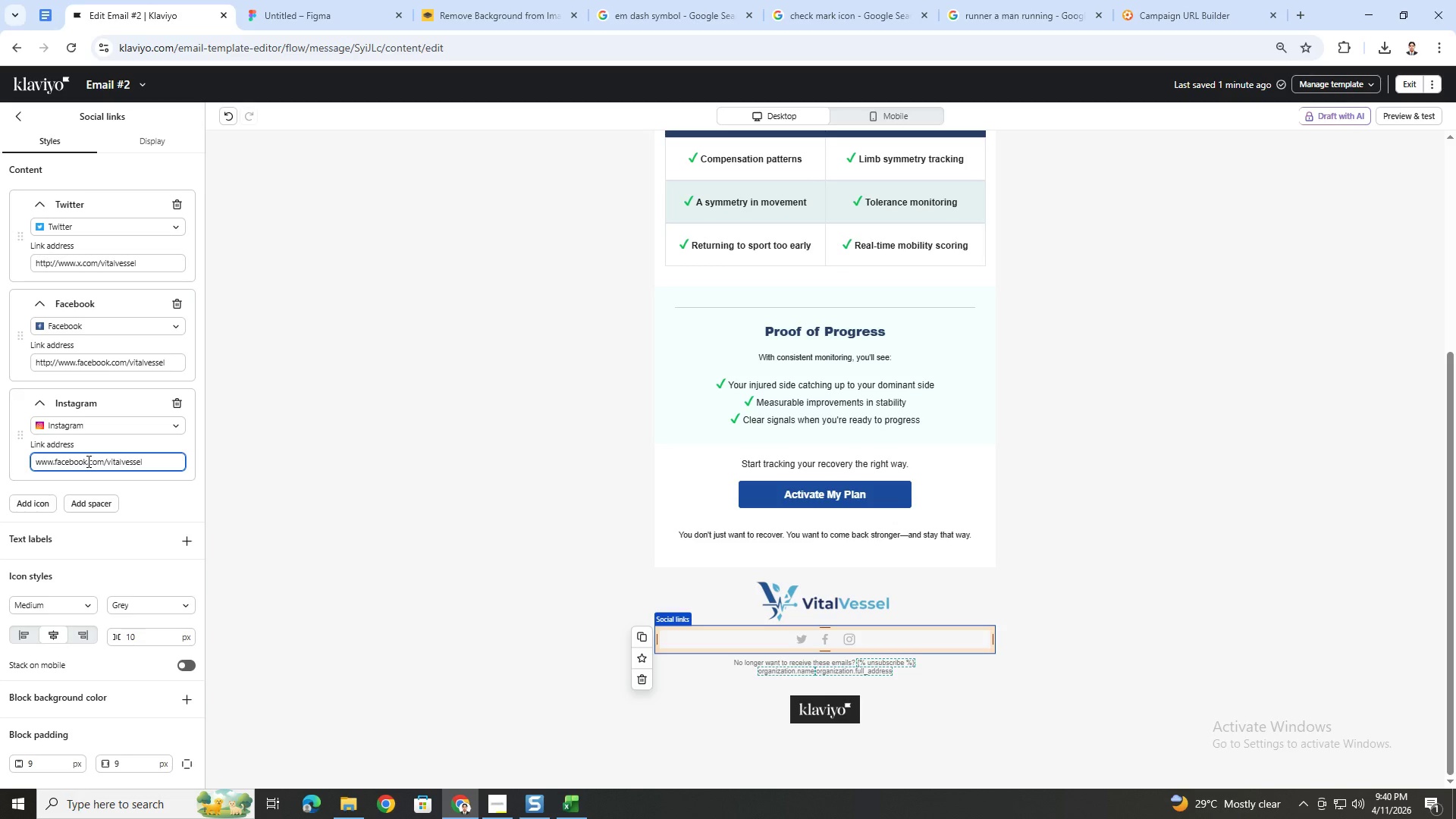 
left_click_drag(start_coordinate=[86, 461], to_coordinate=[56, 463])
 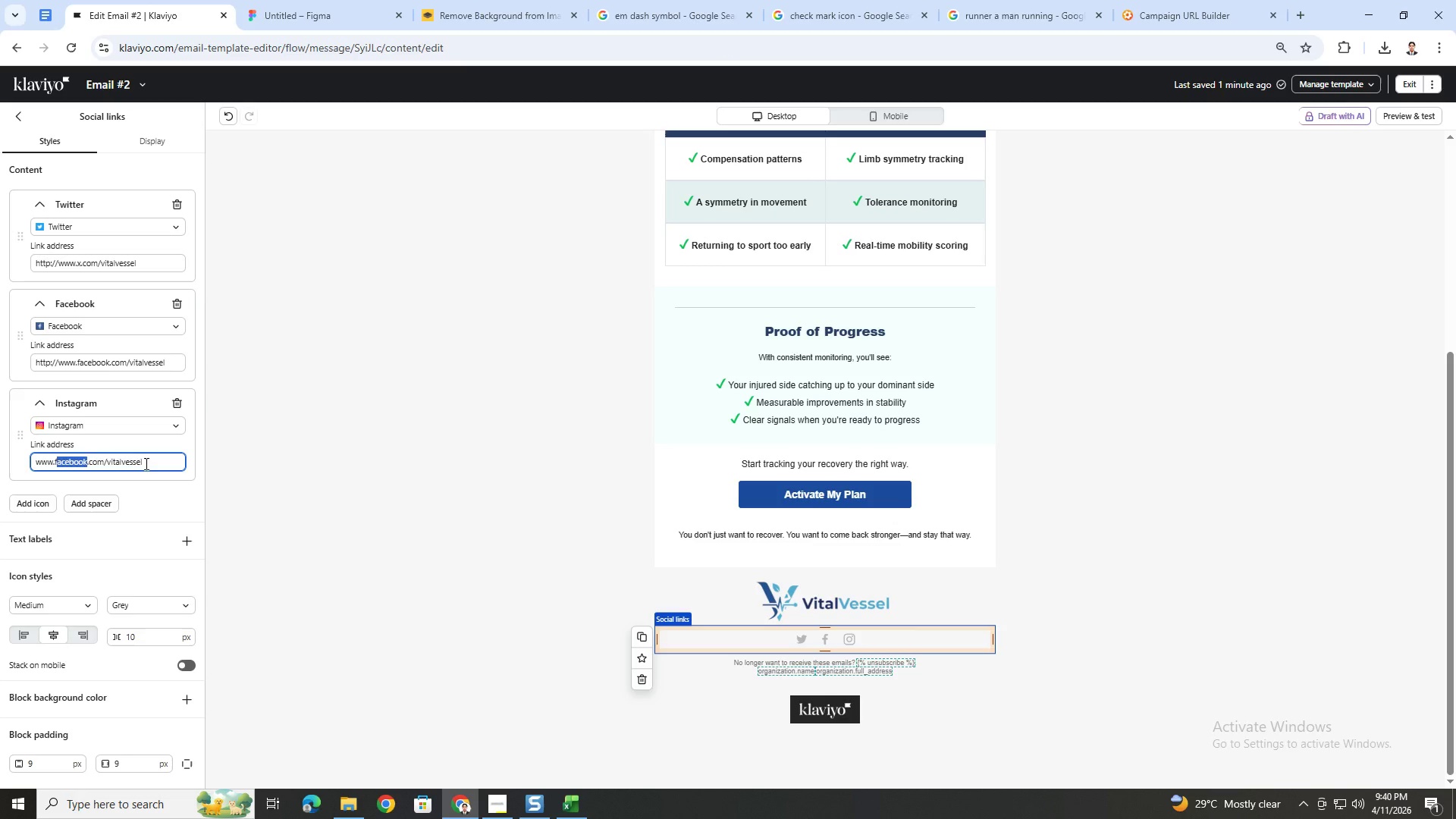 
key(Backspace)
key(Backspace)
type(instagram)
 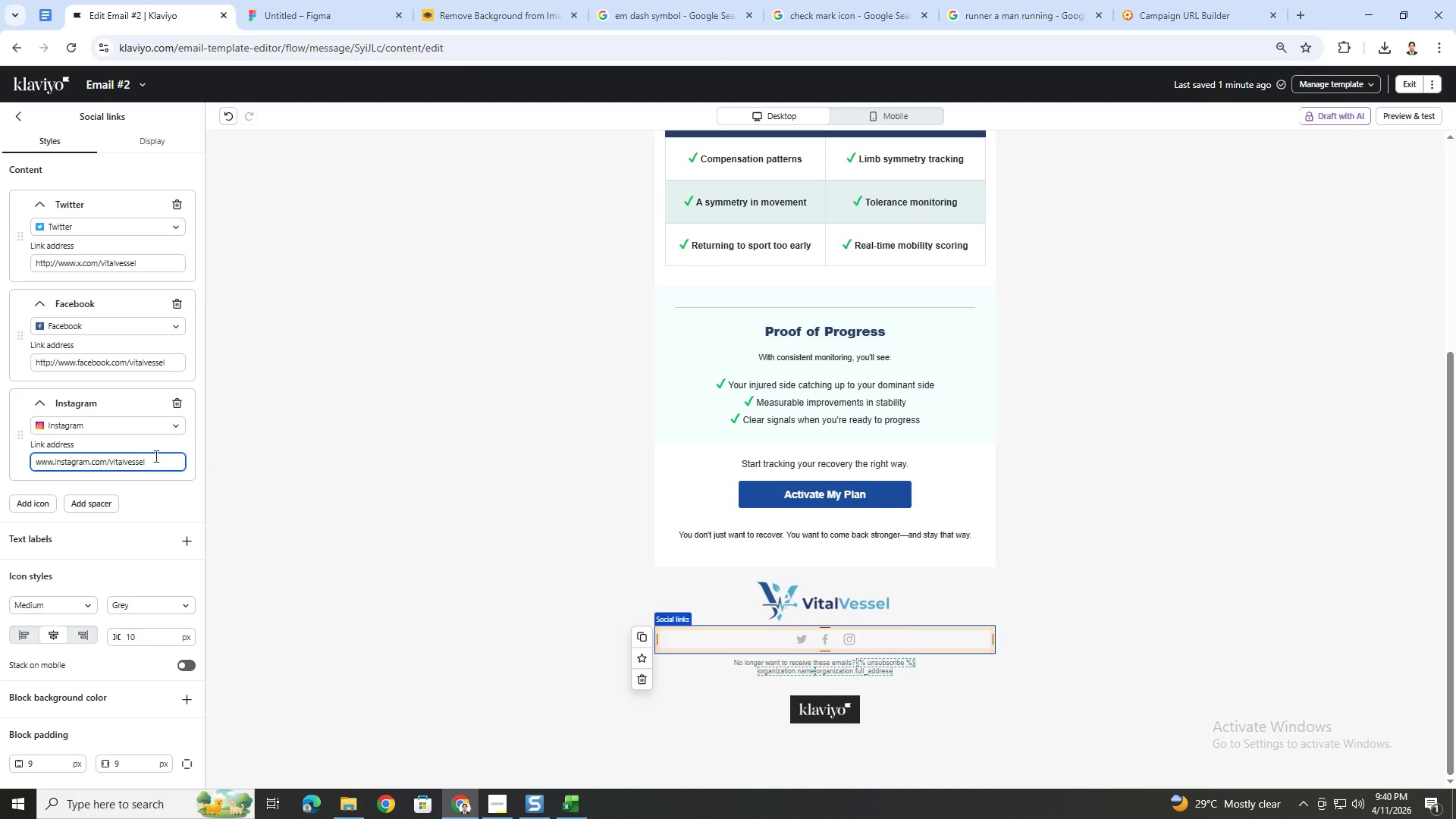 
left_click([294, 404])
 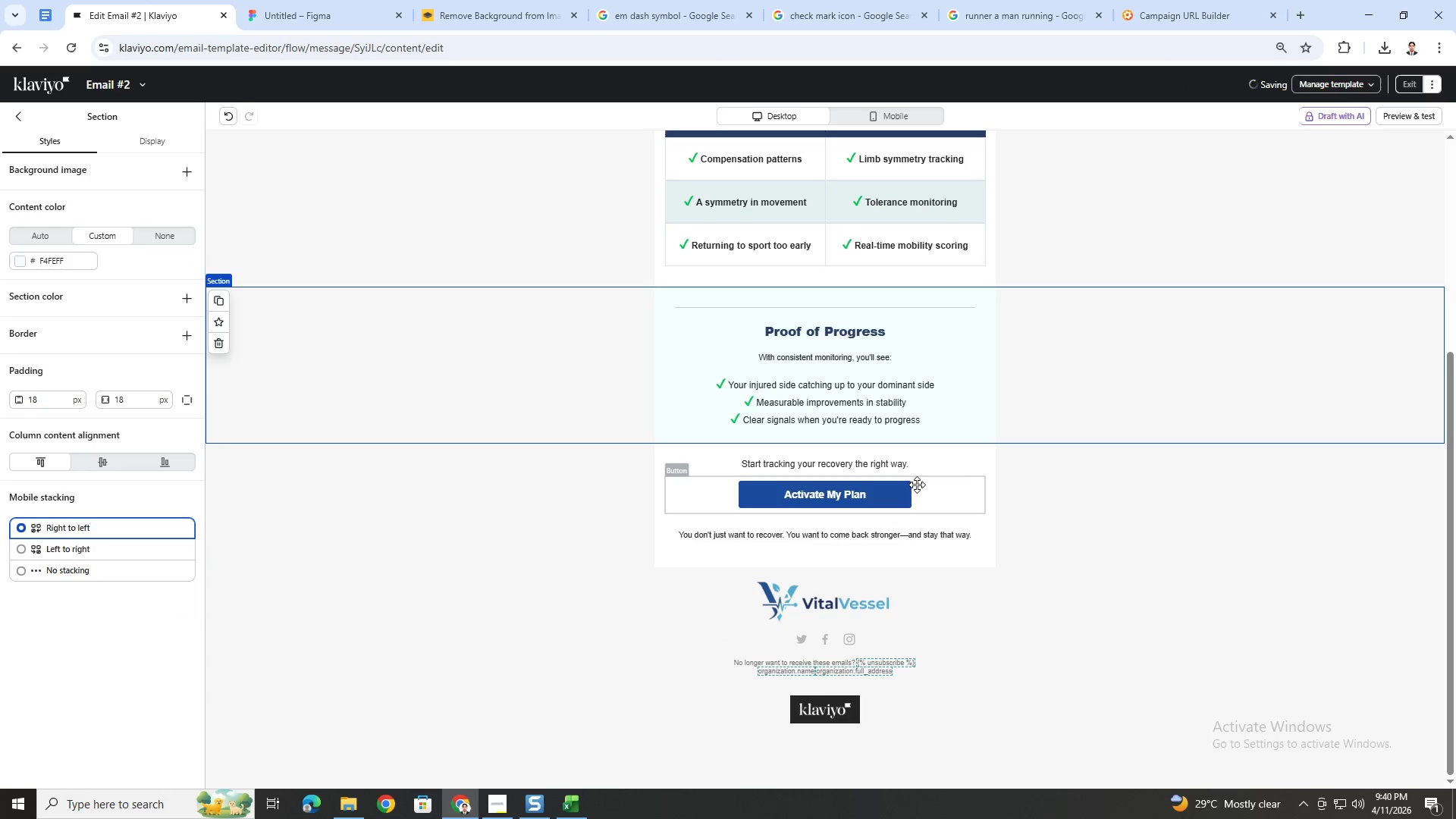 
left_click([932, 491])
 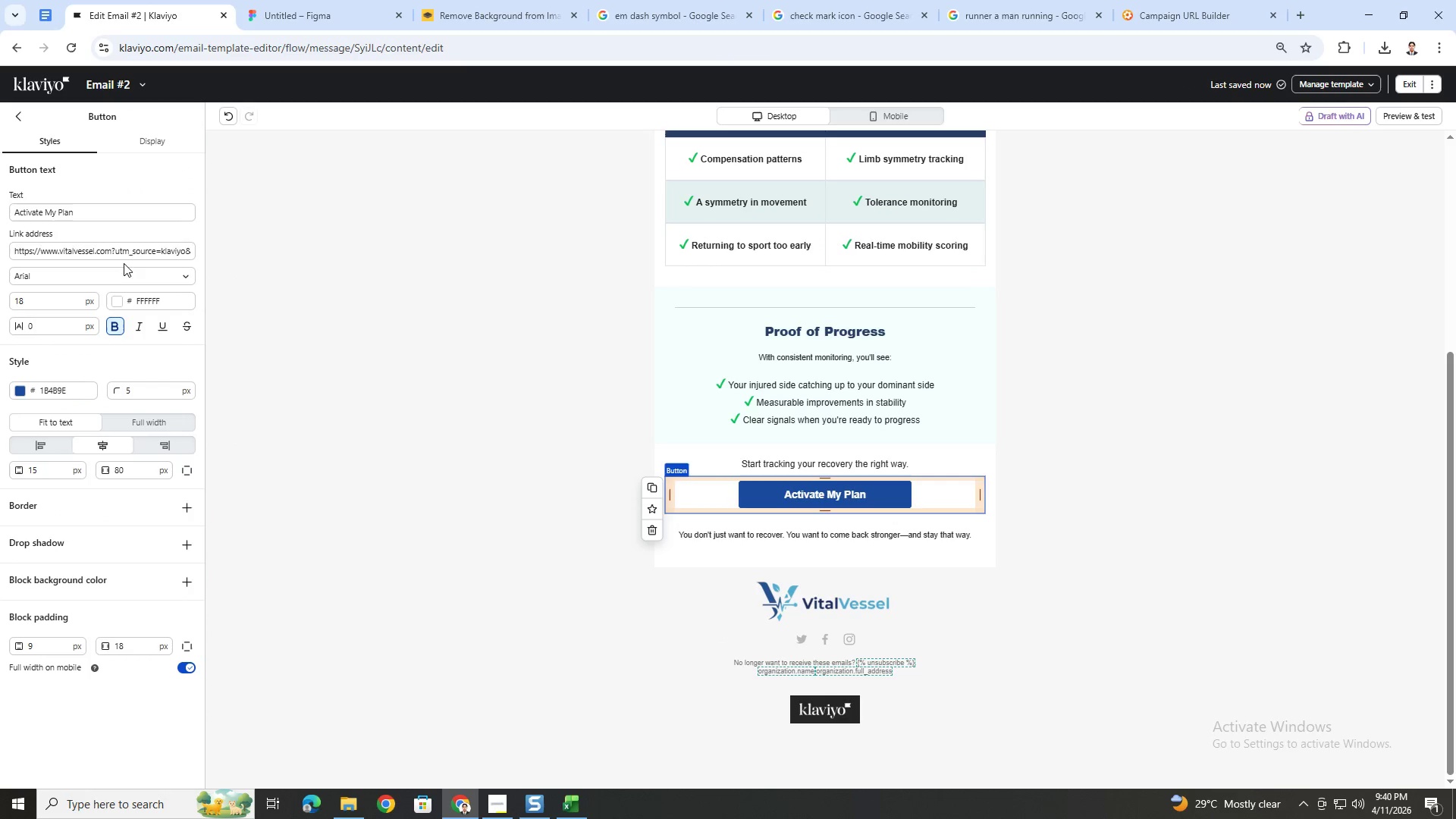 
left_click_drag(start_coordinate=[125, 253], to_coordinate=[193, 258])
 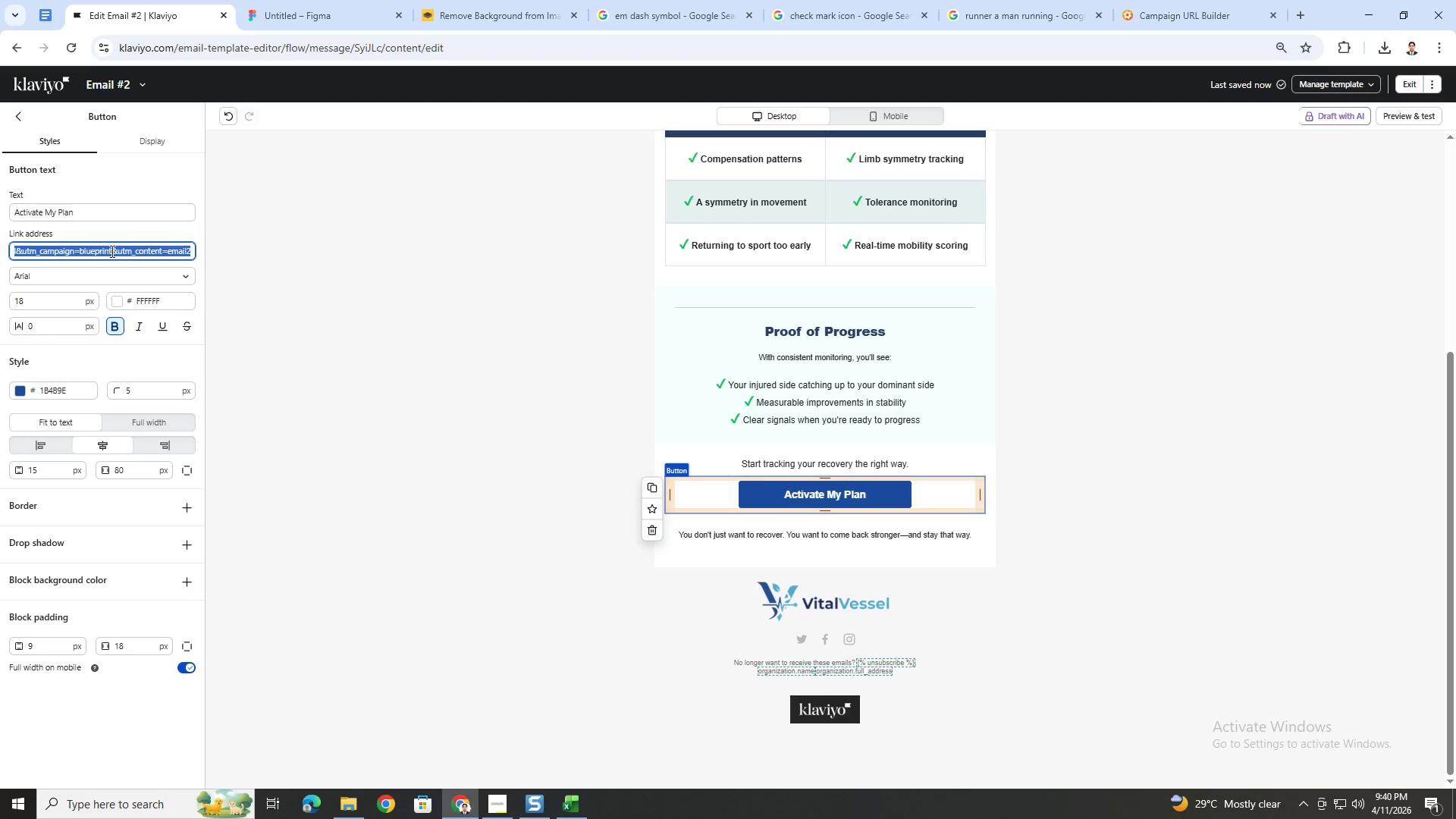 
left_click([111, 251])
 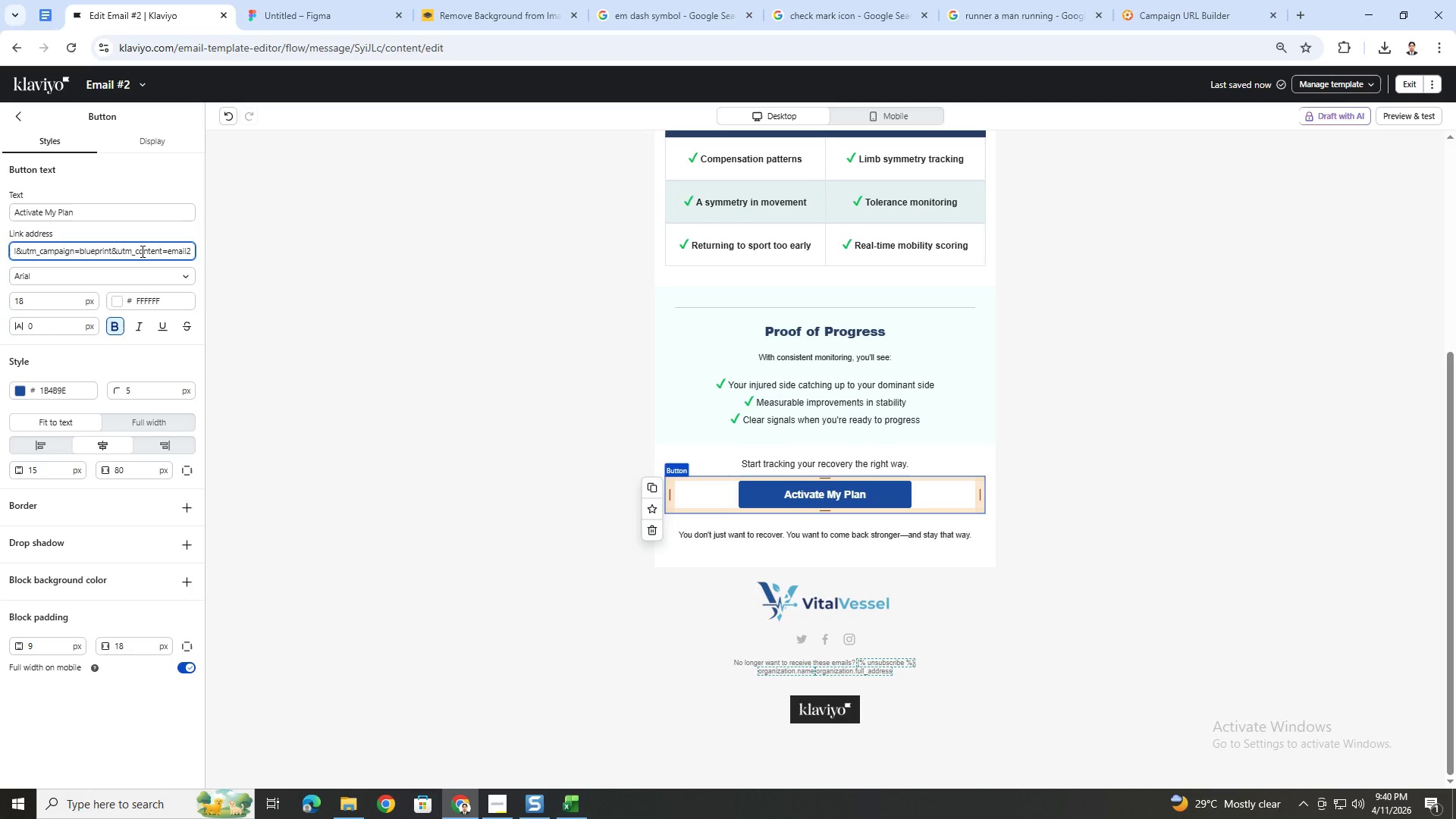 
left_click_drag(start_coordinate=[145, 250], to_coordinate=[185, 250])
 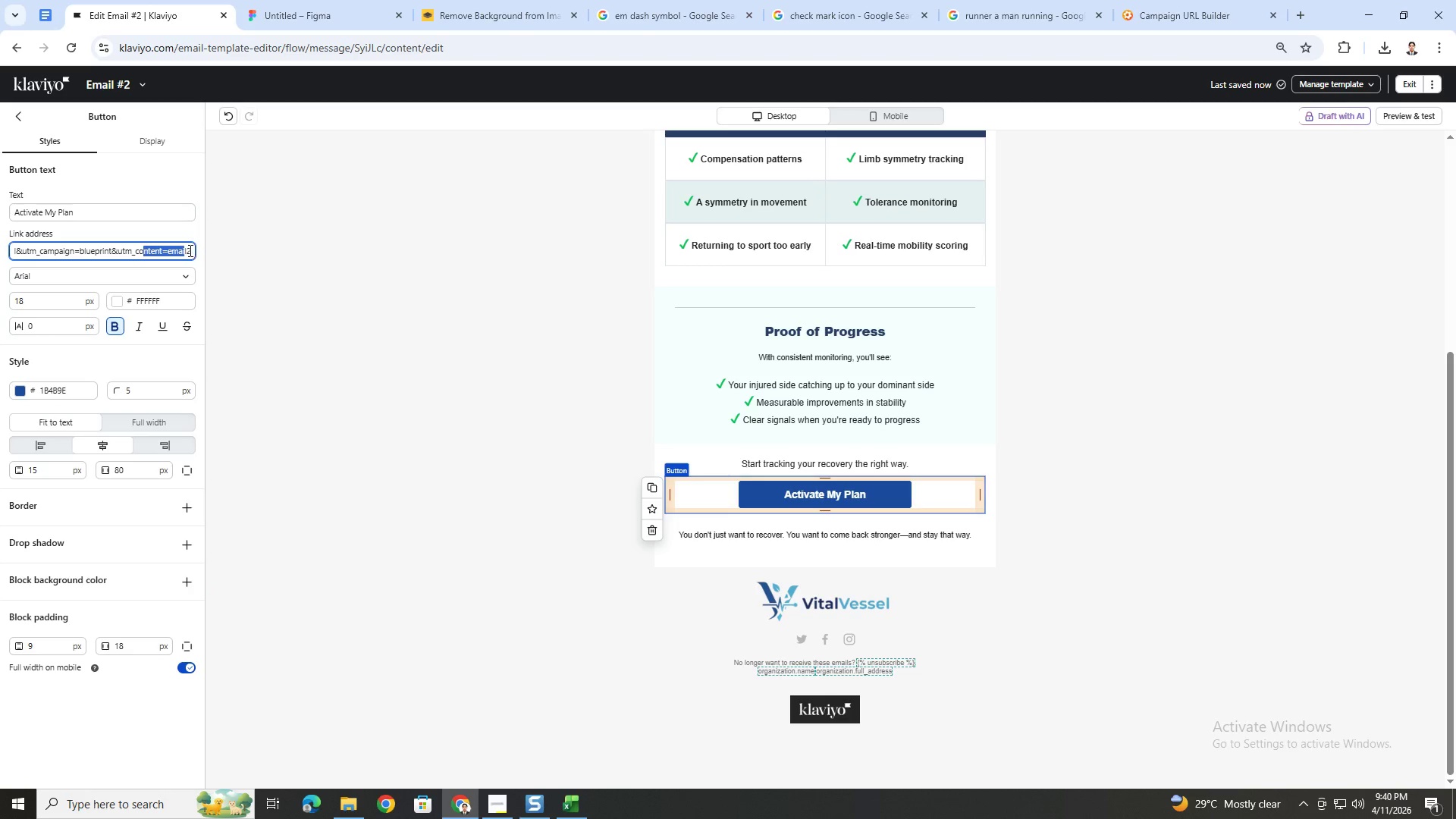 
left_click([189, 250])
 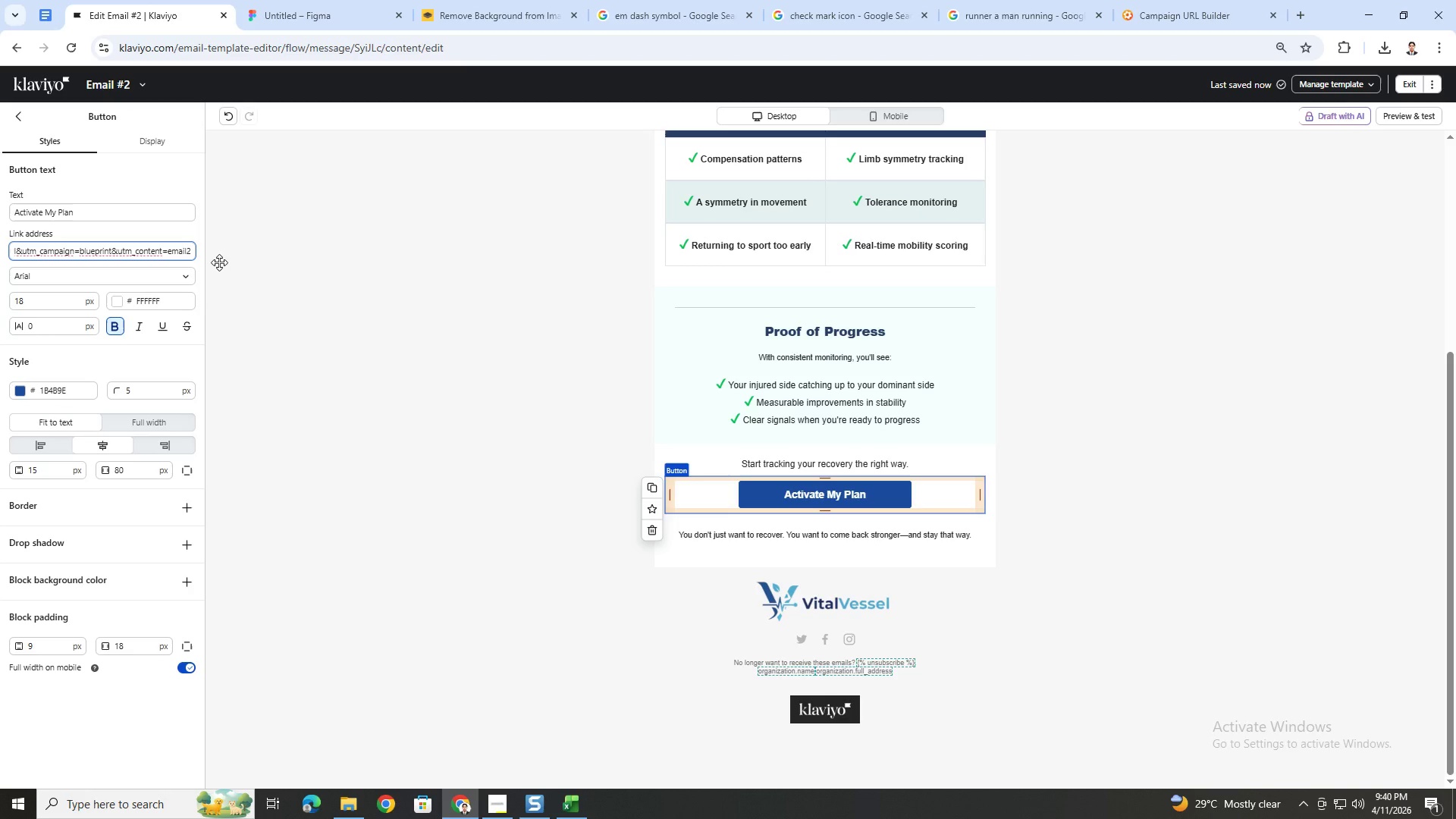 
wait(10.03)
 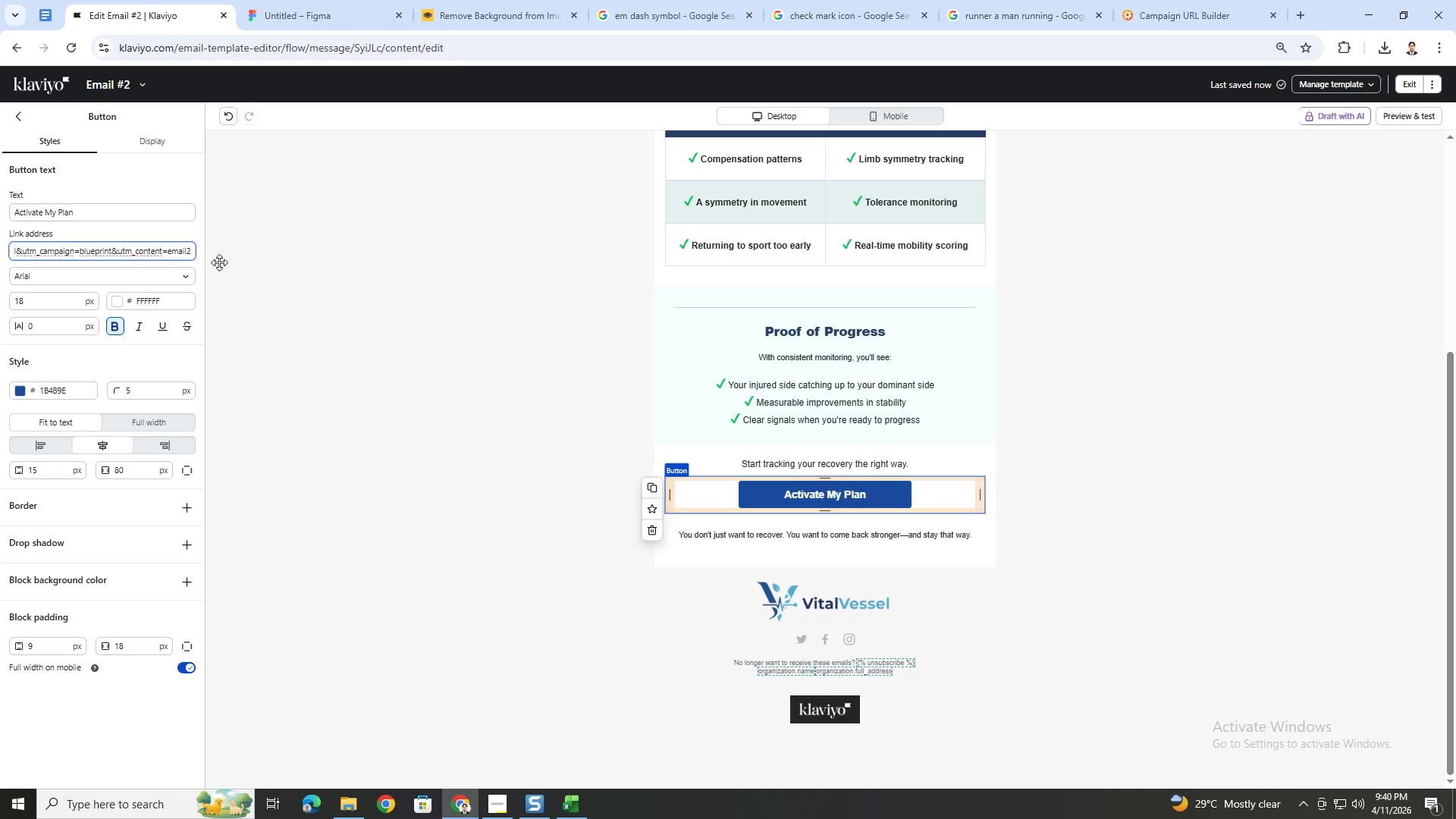 
type(acl)
 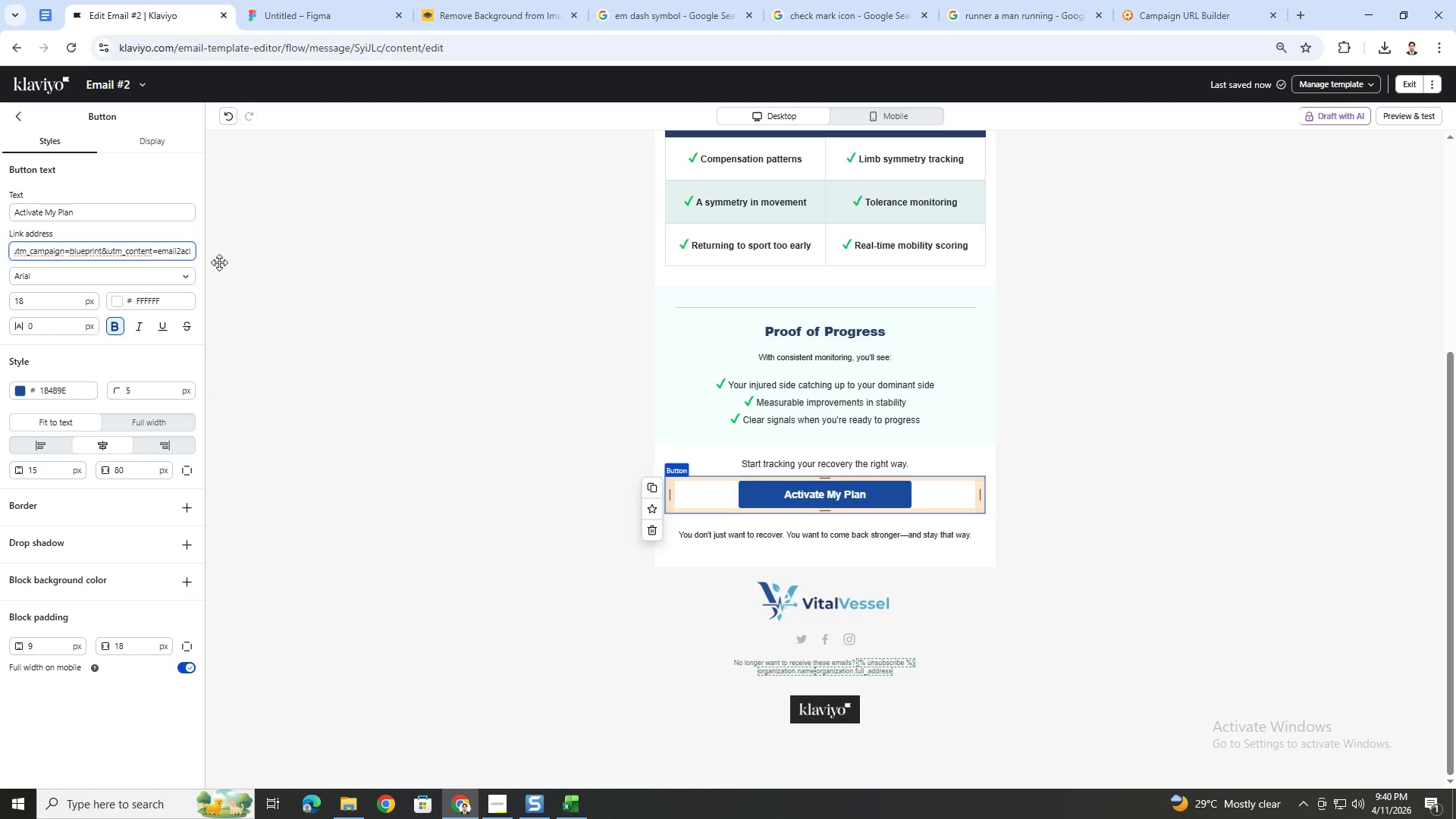 
wait(9.88)
 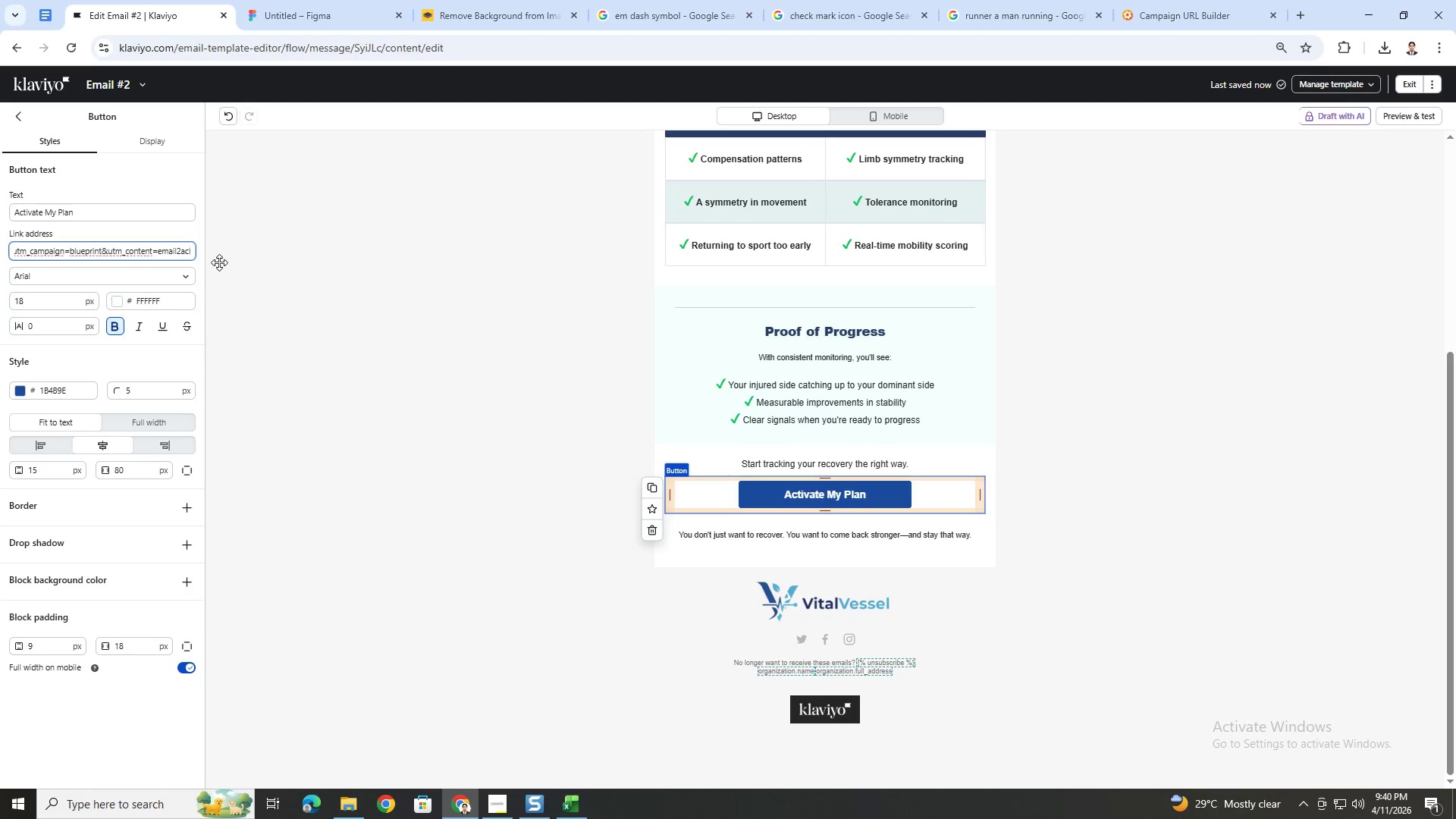 
left_click([1153, 602])
 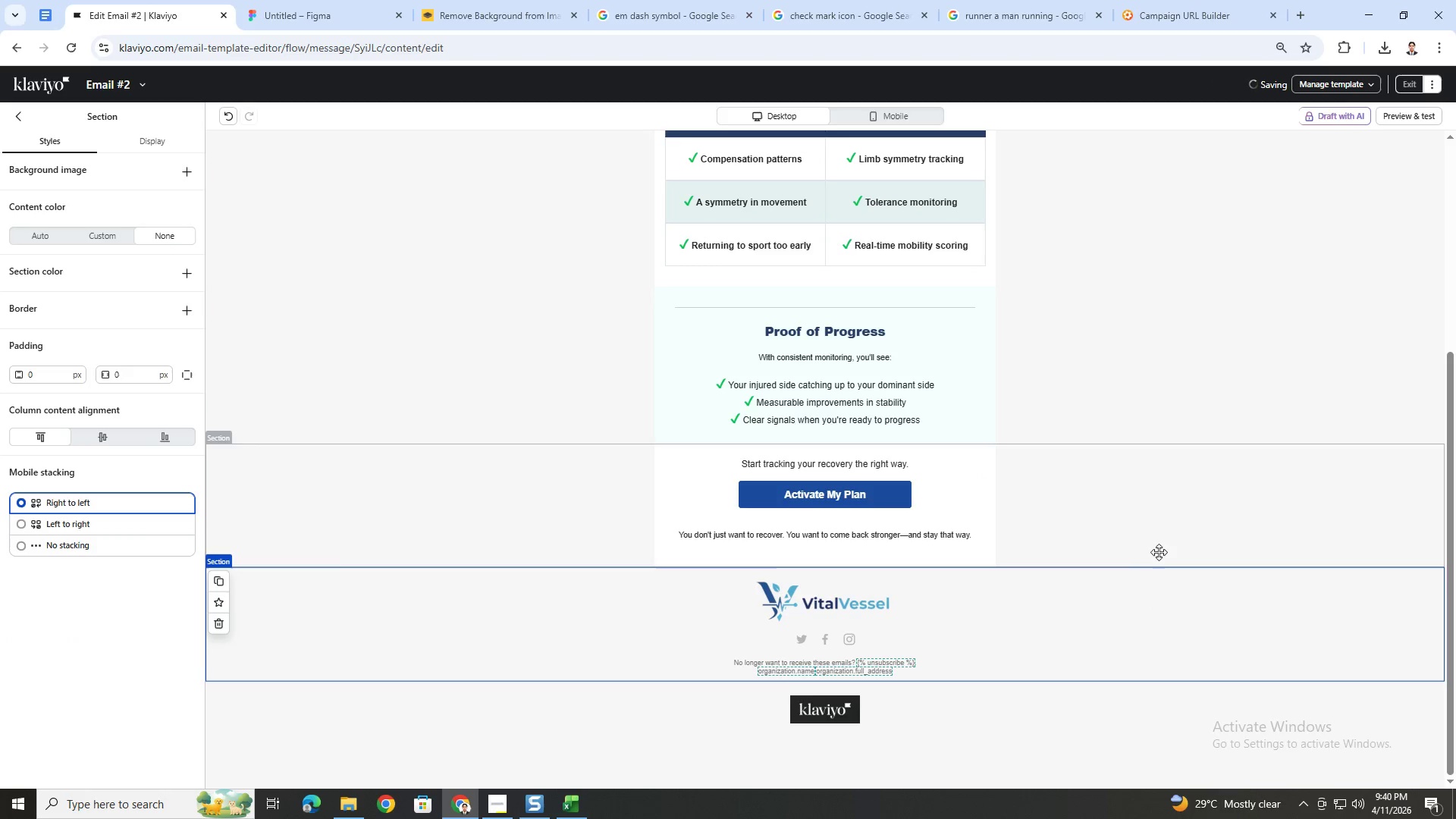 
scroll: coordinate [1157, 566], scroll_direction: up, amount: 7.0
 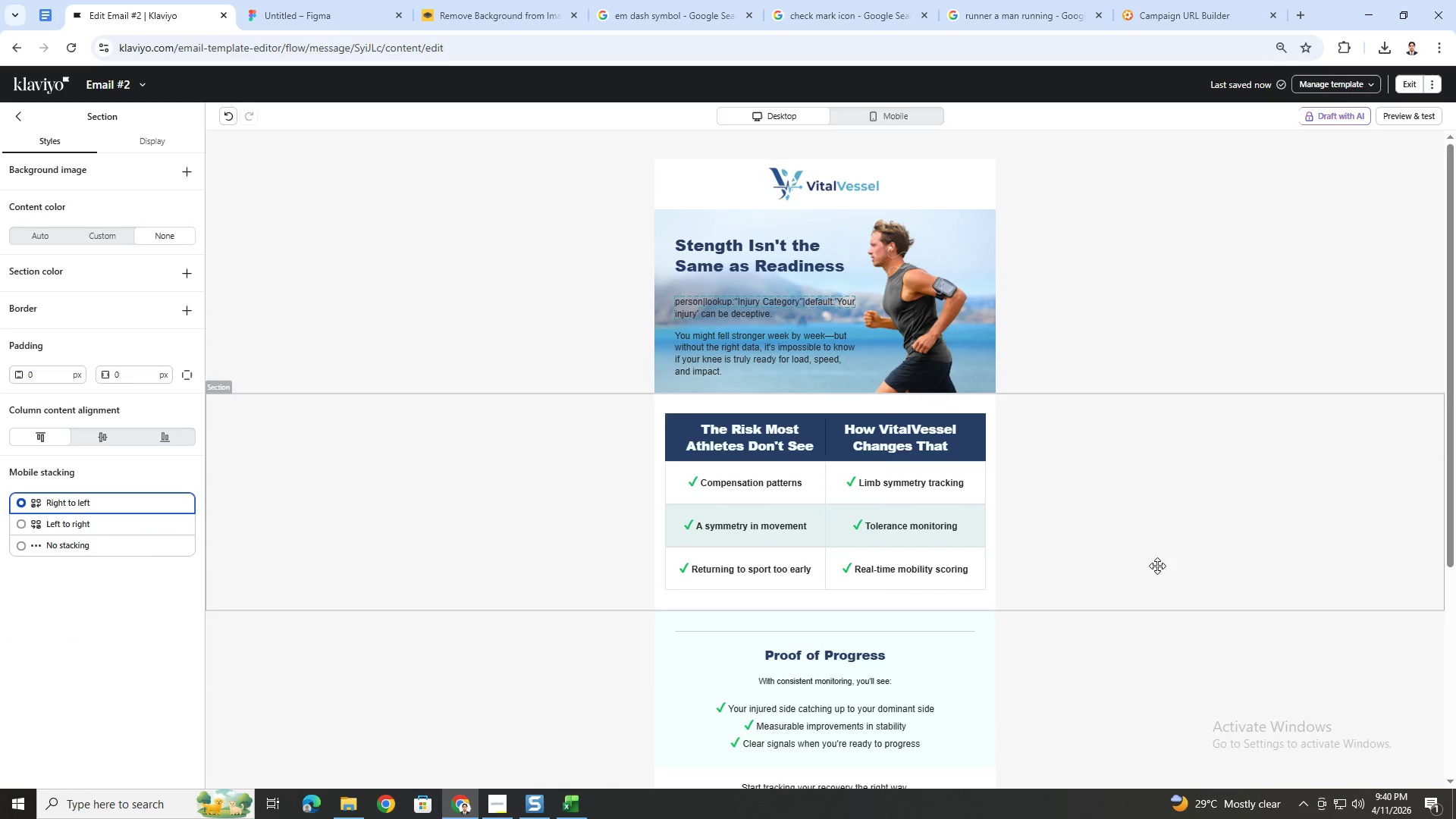 
scroll: coordinate [1157, 566], scroll_direction: down, amount: 4.0
 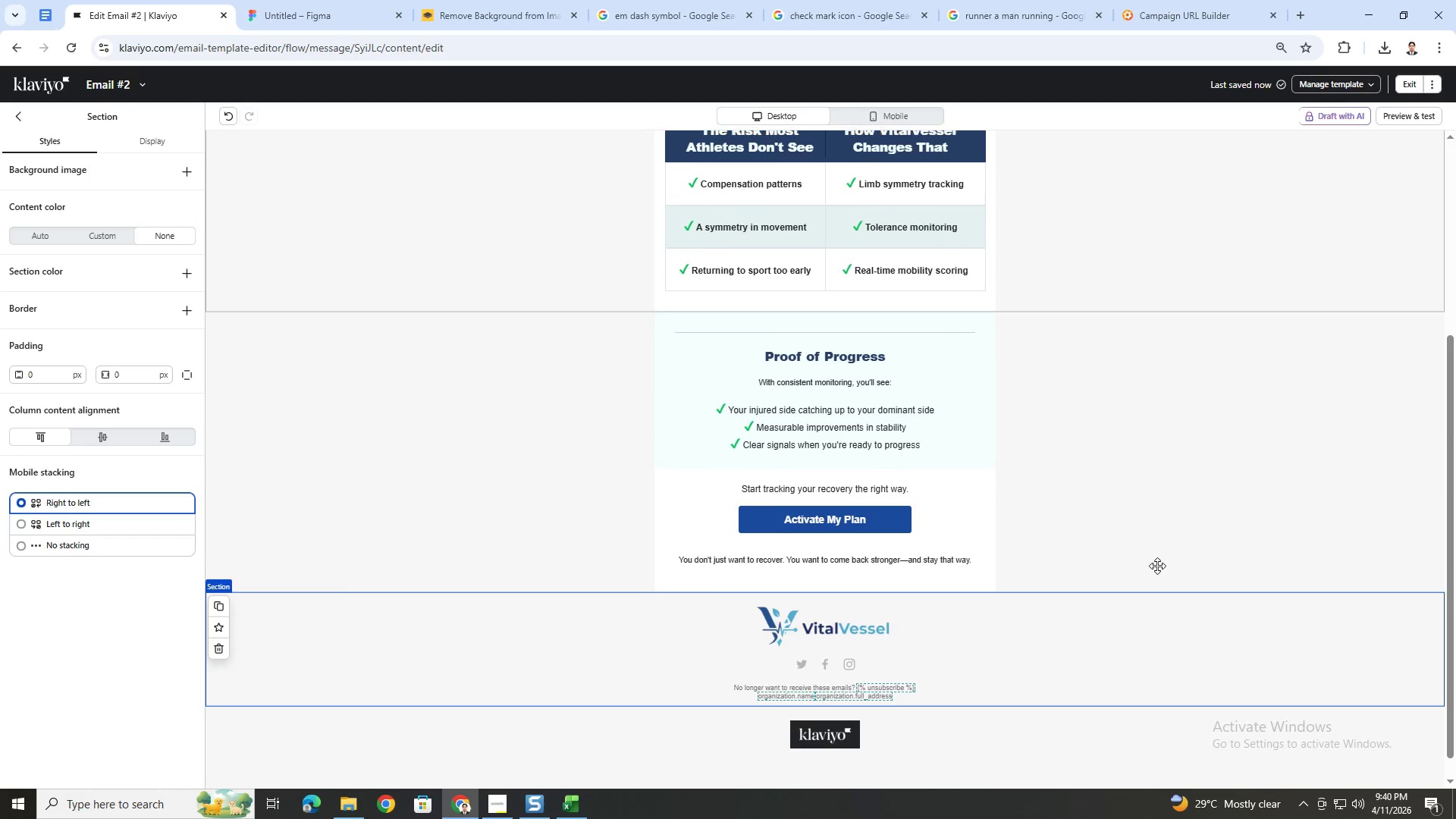 
scroll: coordinate [1157, 566], scroll_direction: up, amount: 3.0
 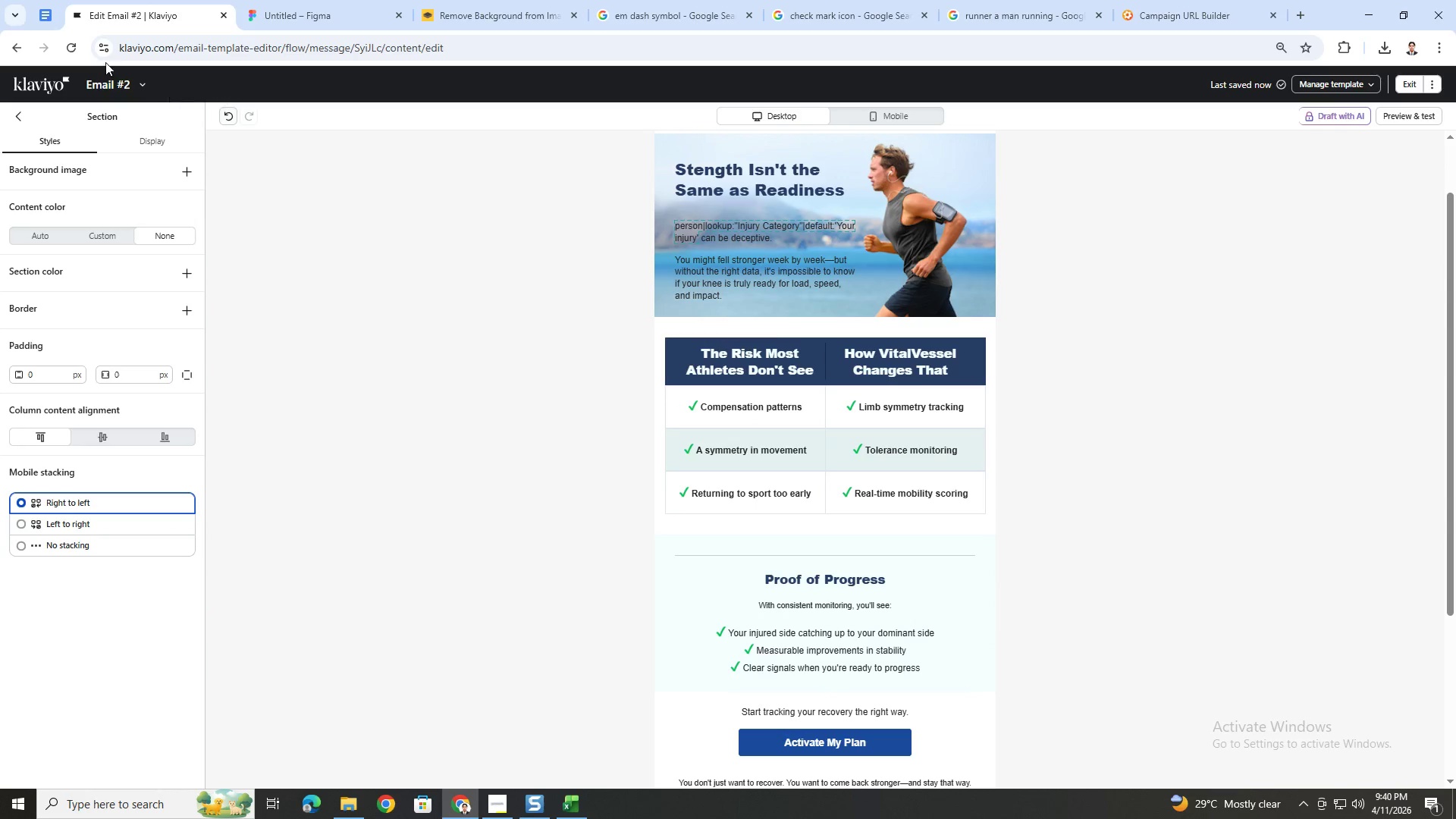 
left_click([146, 76])
 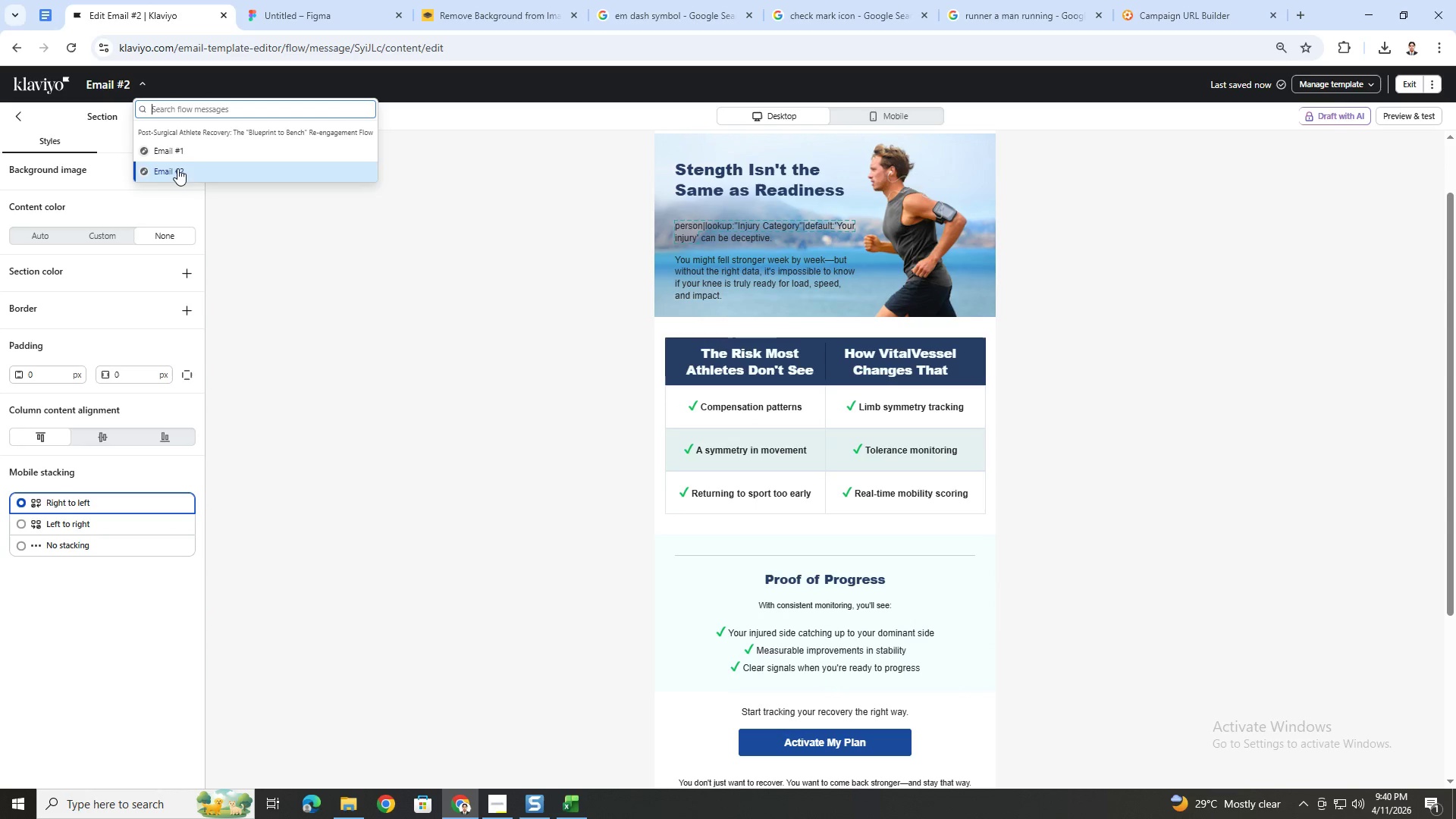 
left_click([187, 151])
 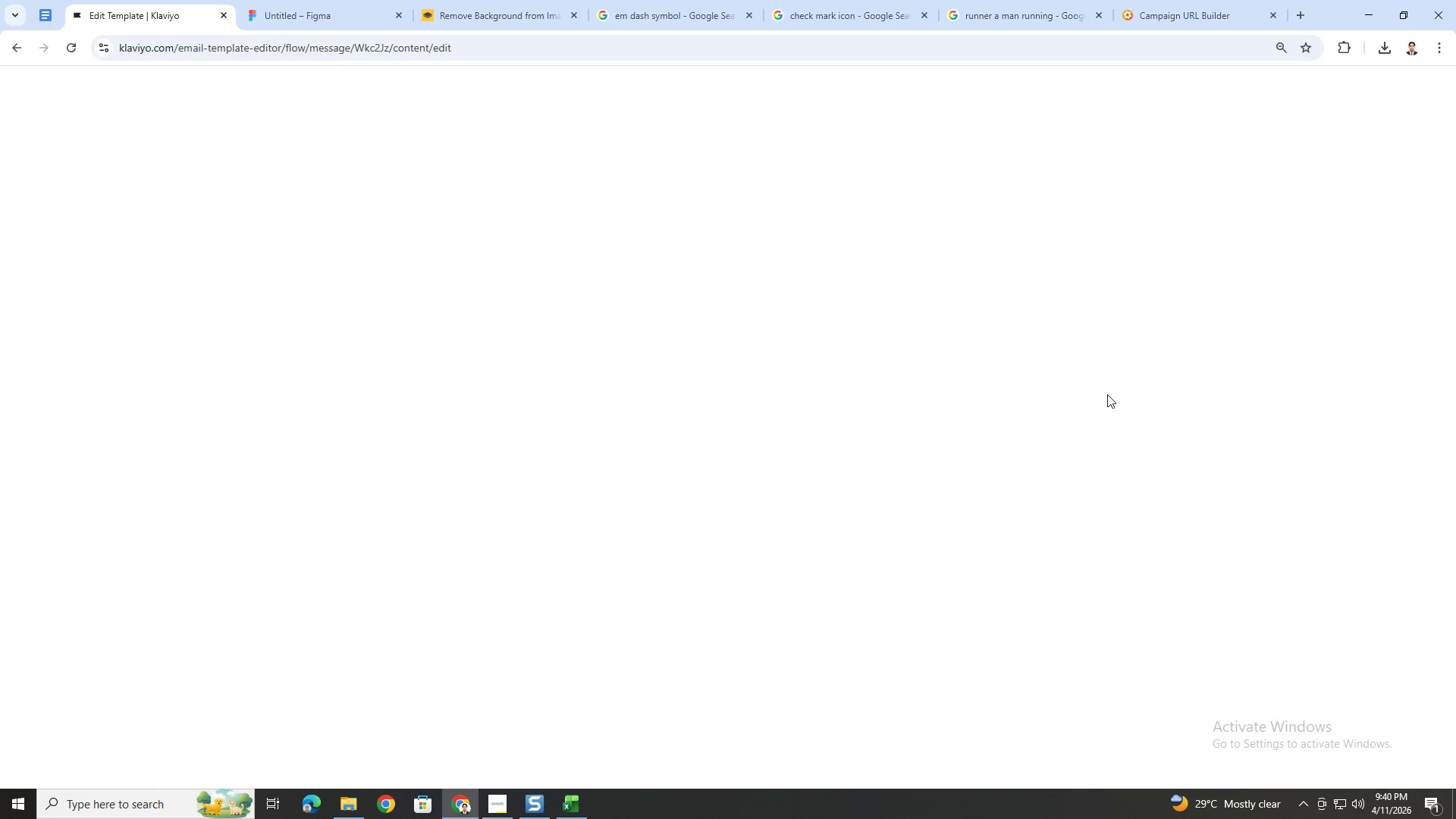 
wait(9.06)
 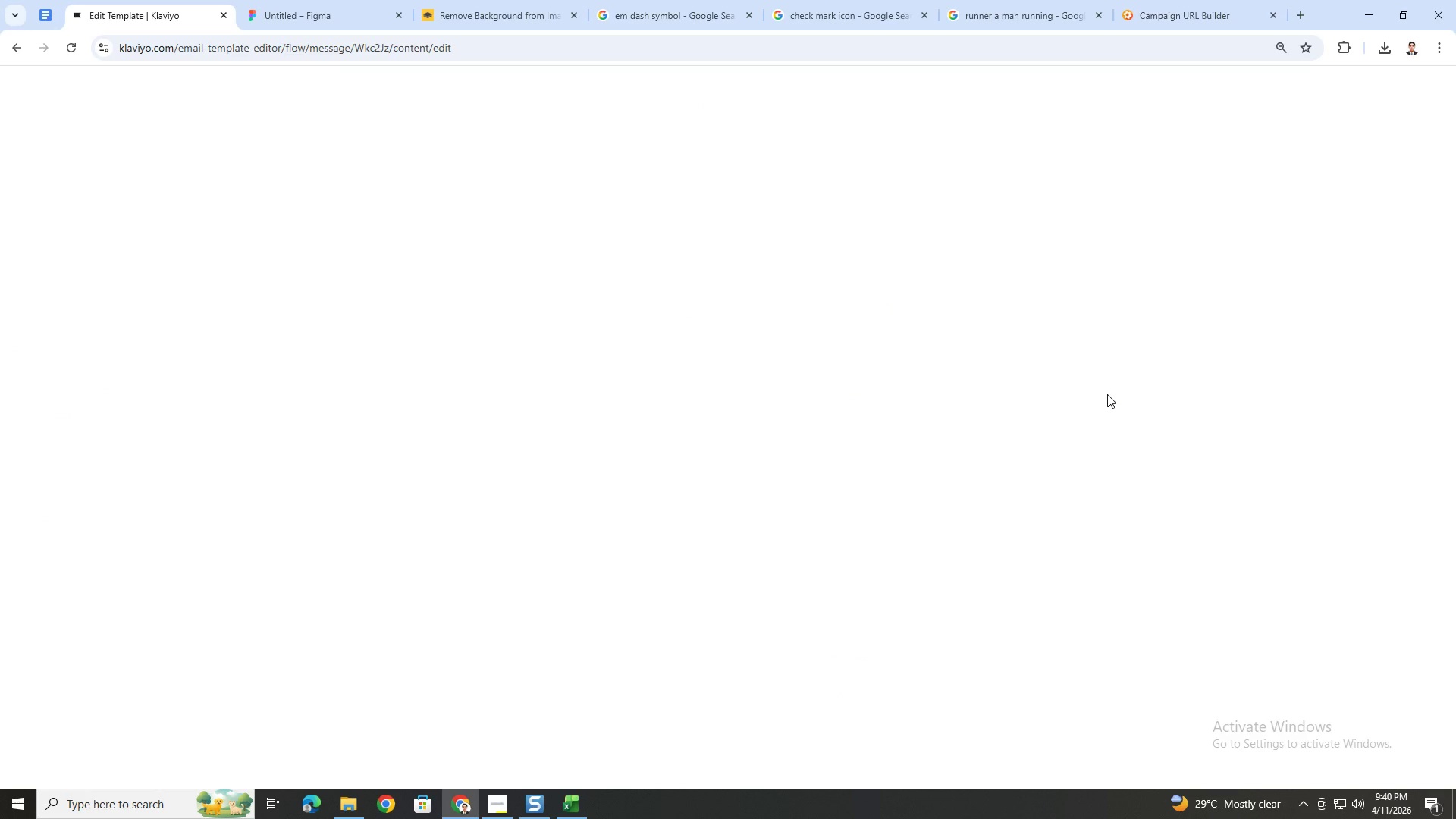 
scroll: coordinate [1107, 394], scroll_direction: down, amount: 6.0
 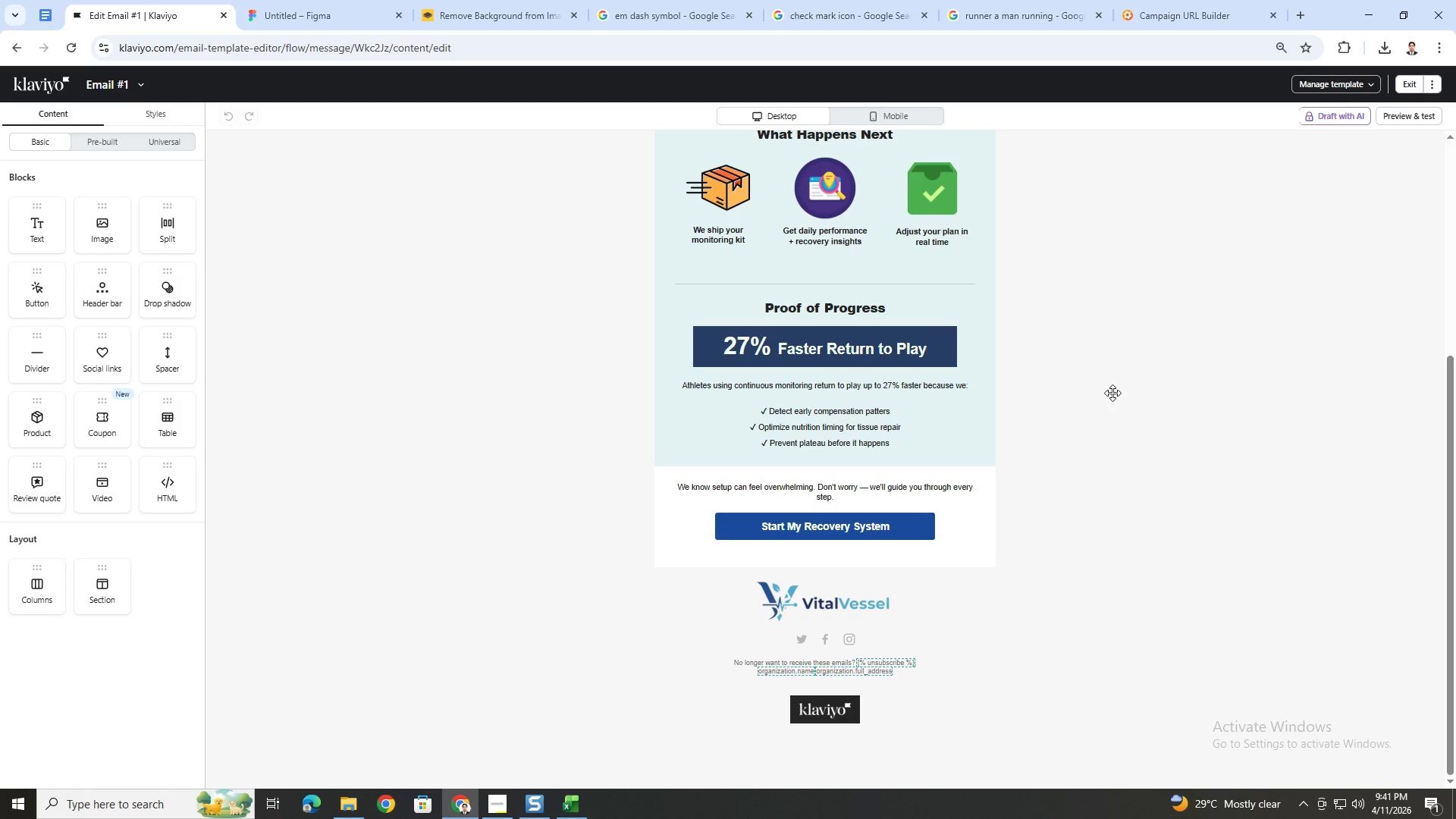 
wait(23.95)
 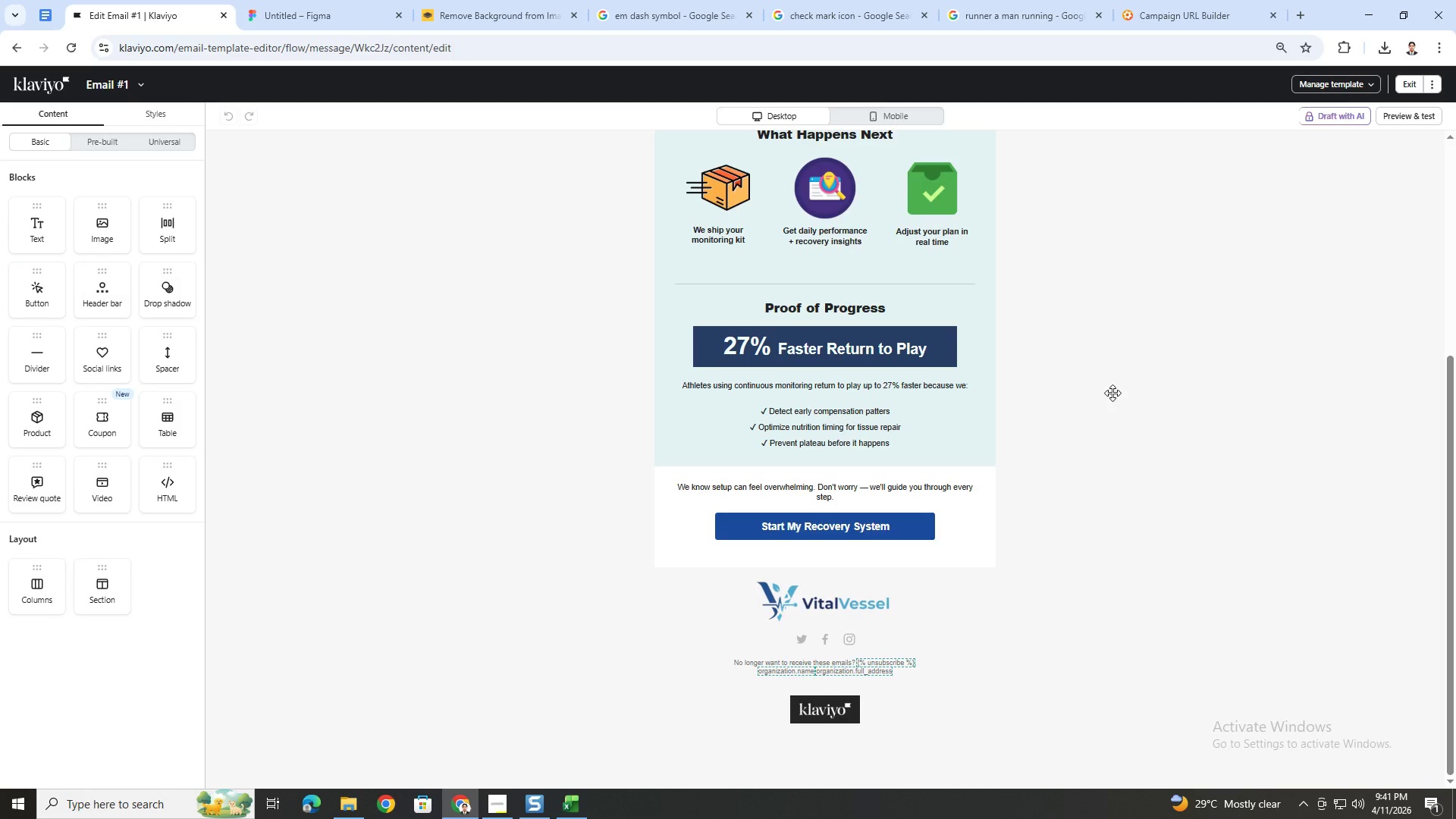 
left_click([918, 629])
 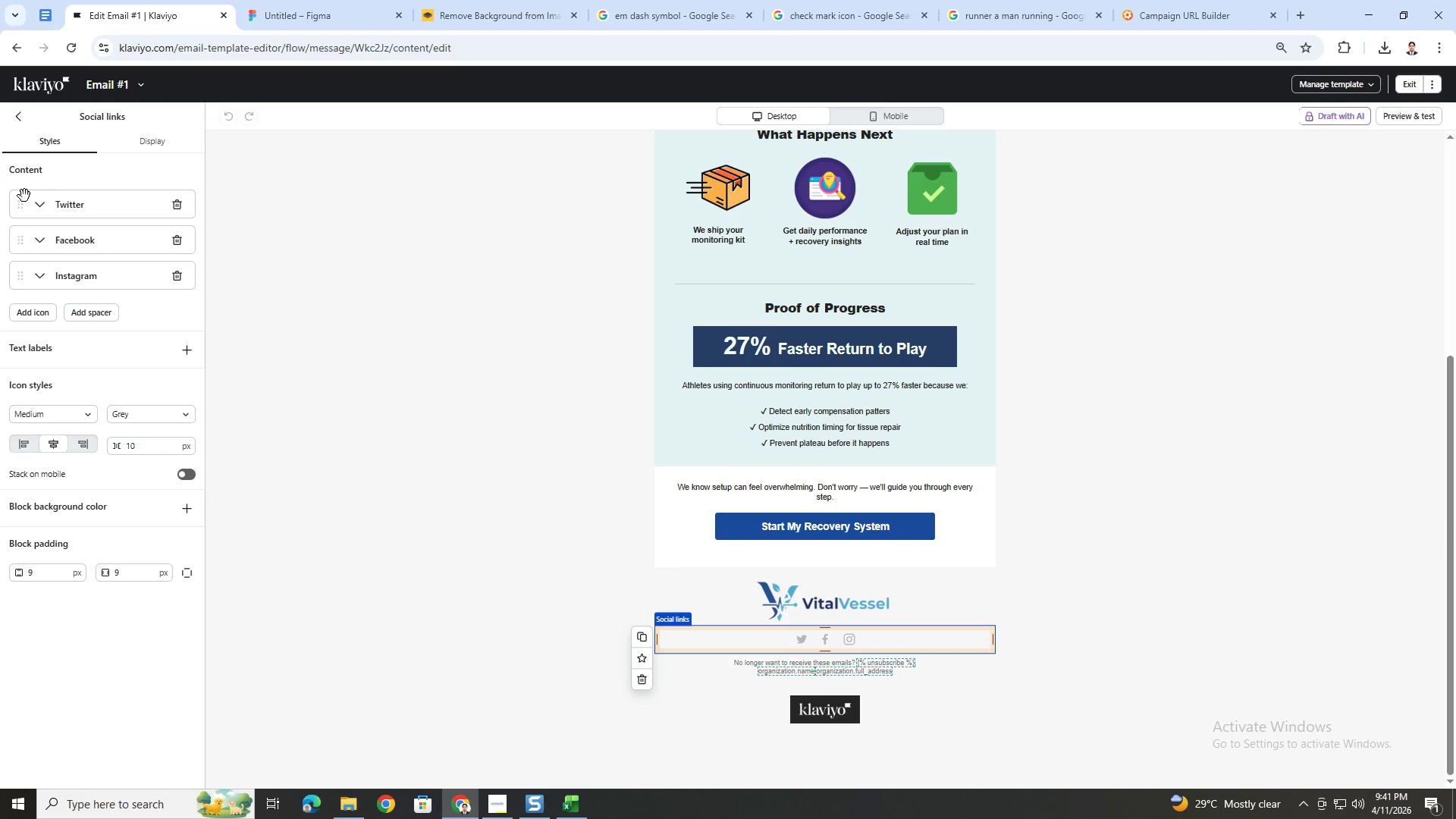 
left_click([33, 212])
 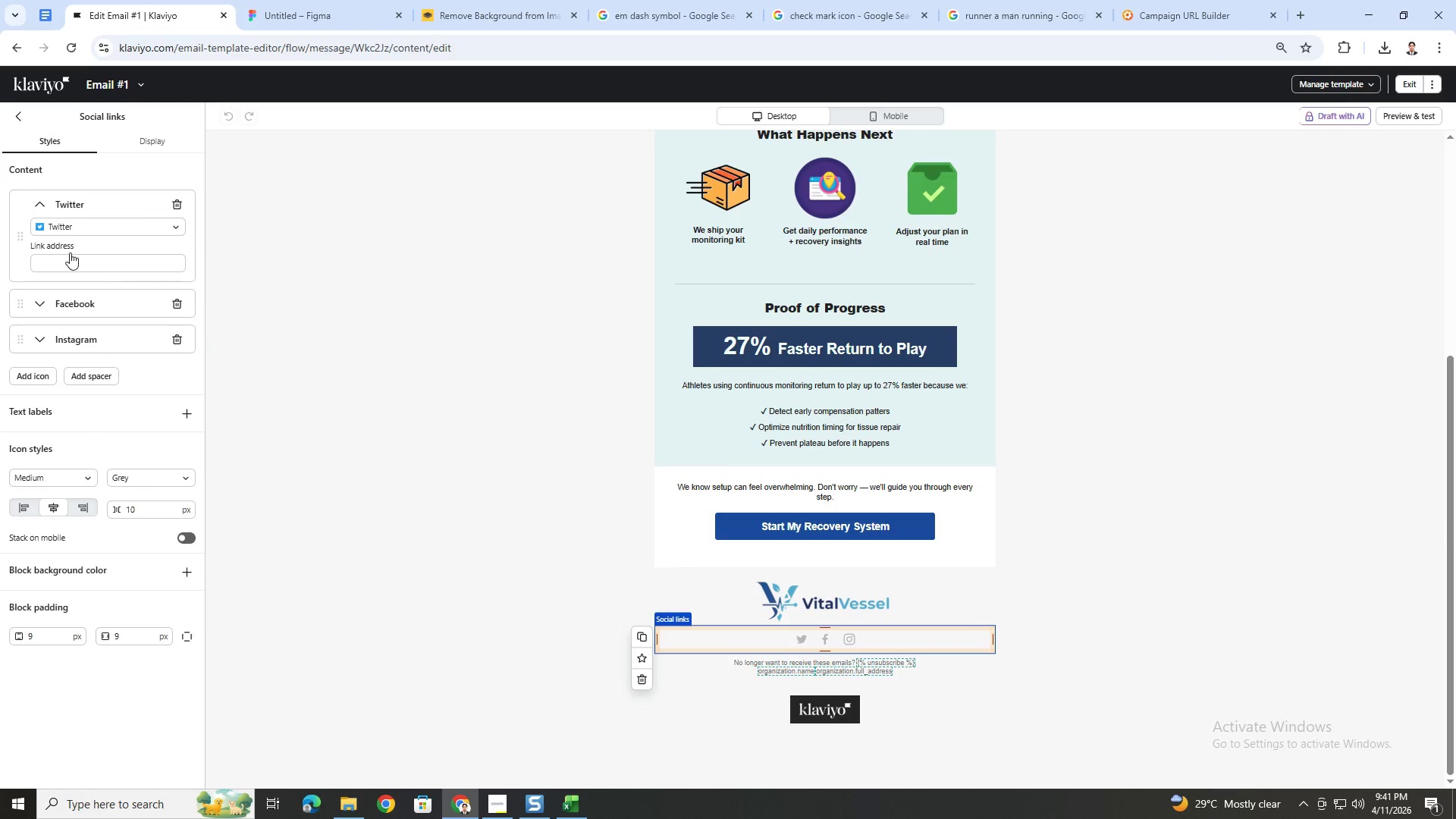 
left_click([71, 267])
 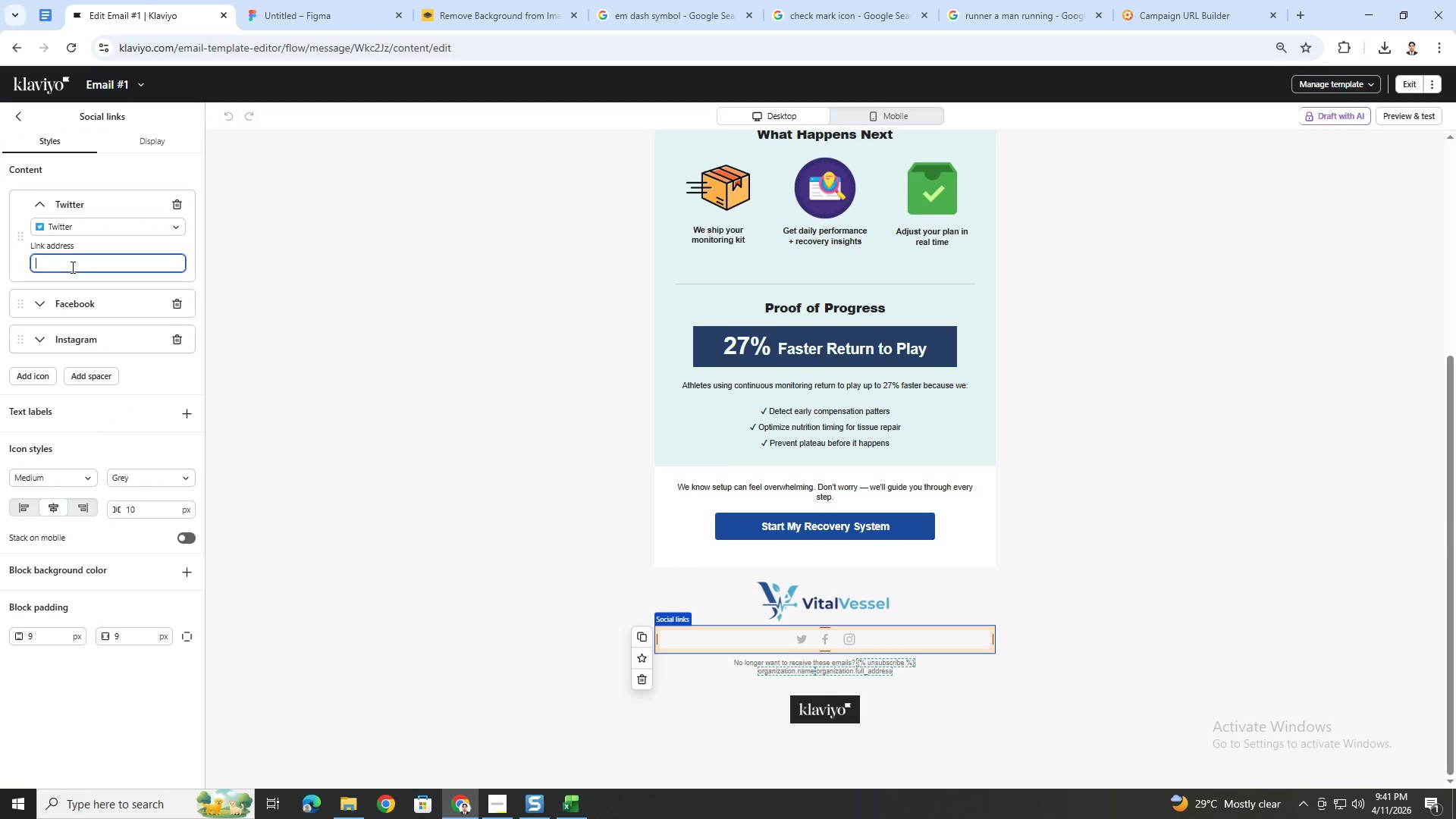 
key(Control+ControlLeft)
 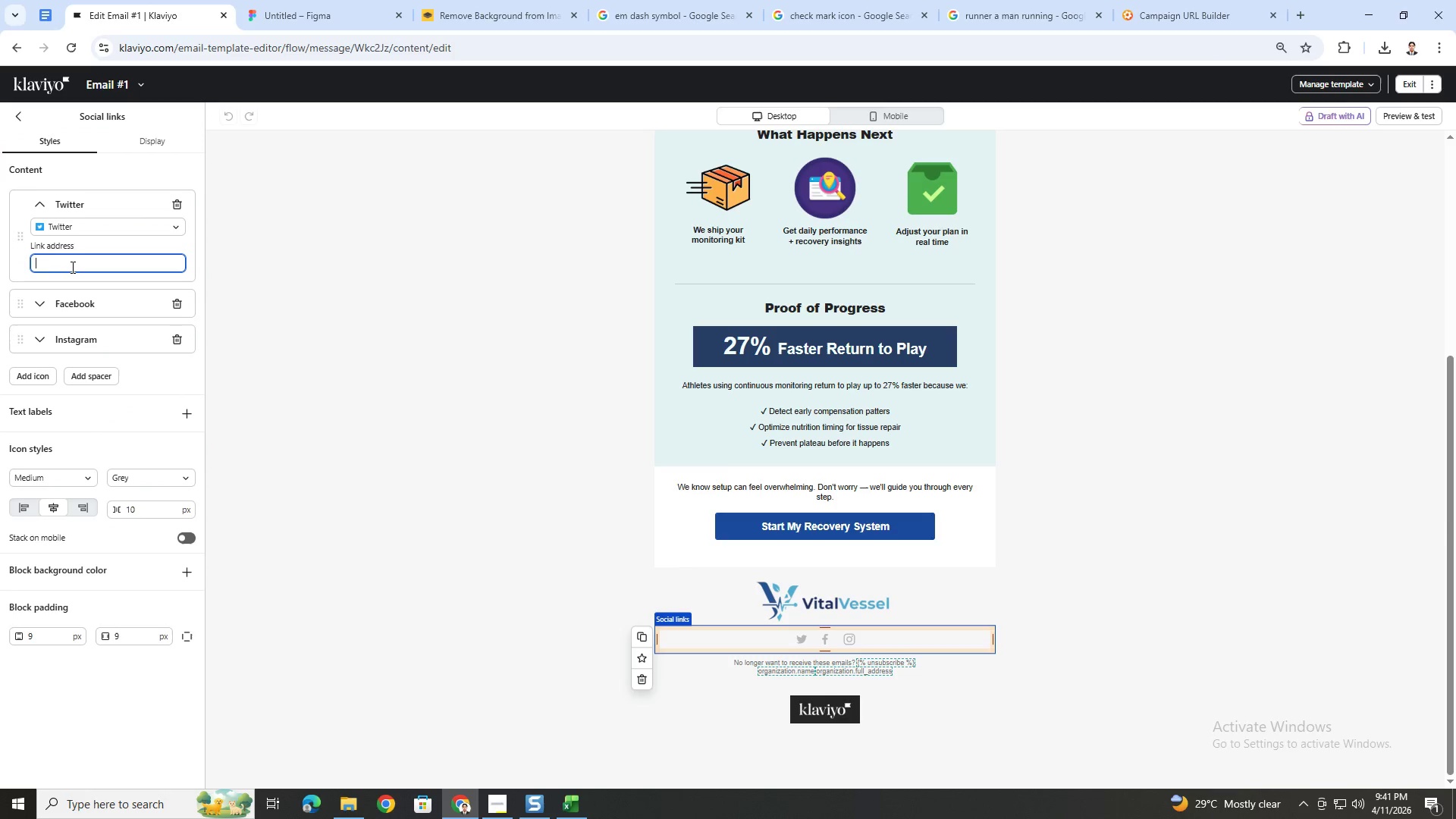 
key(Control+V)
 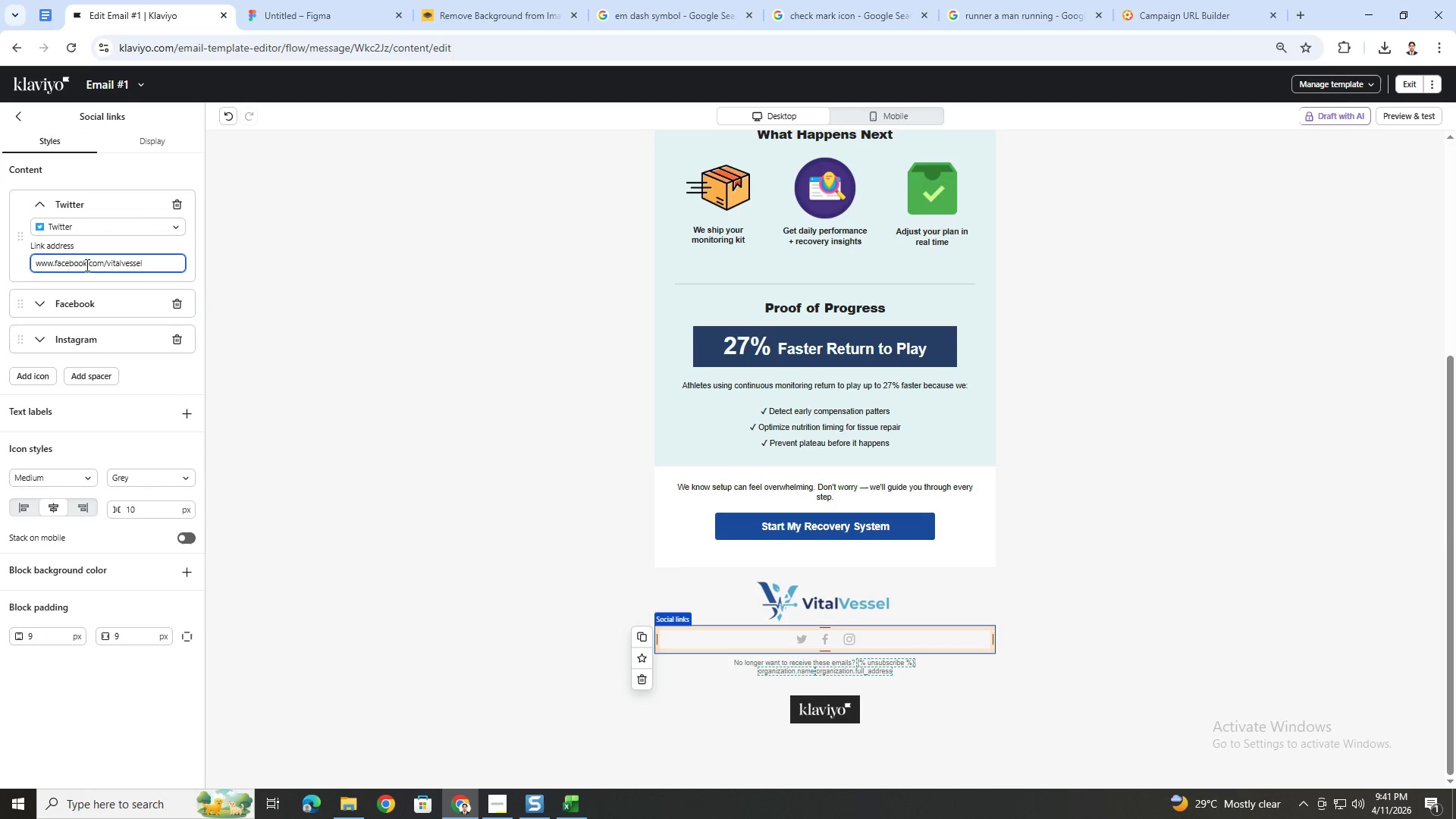 
left_click_drag(start_coordinate=[85, 264], to_coordinate=[64, 264])
 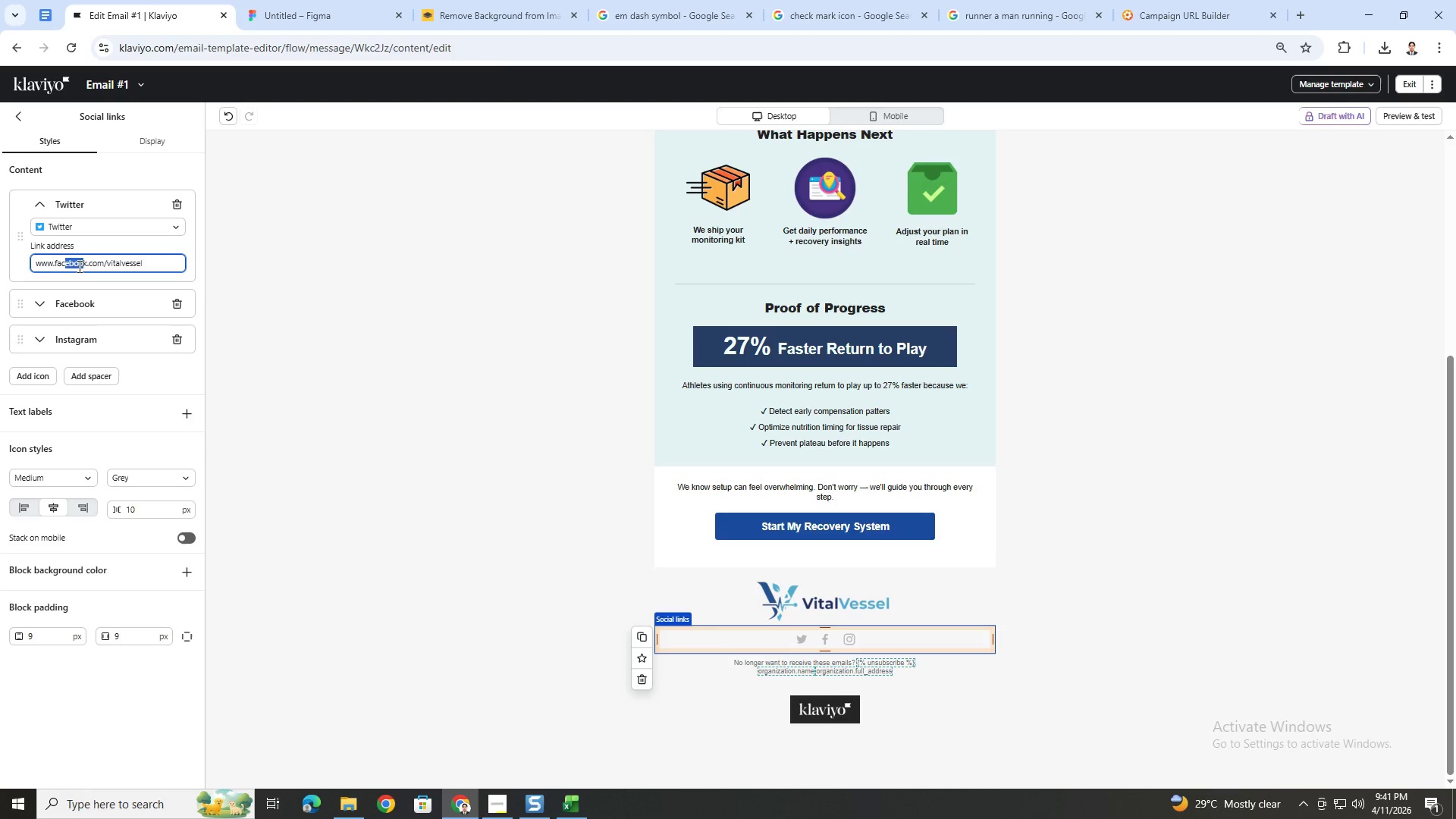 
left_click([78, 266])
 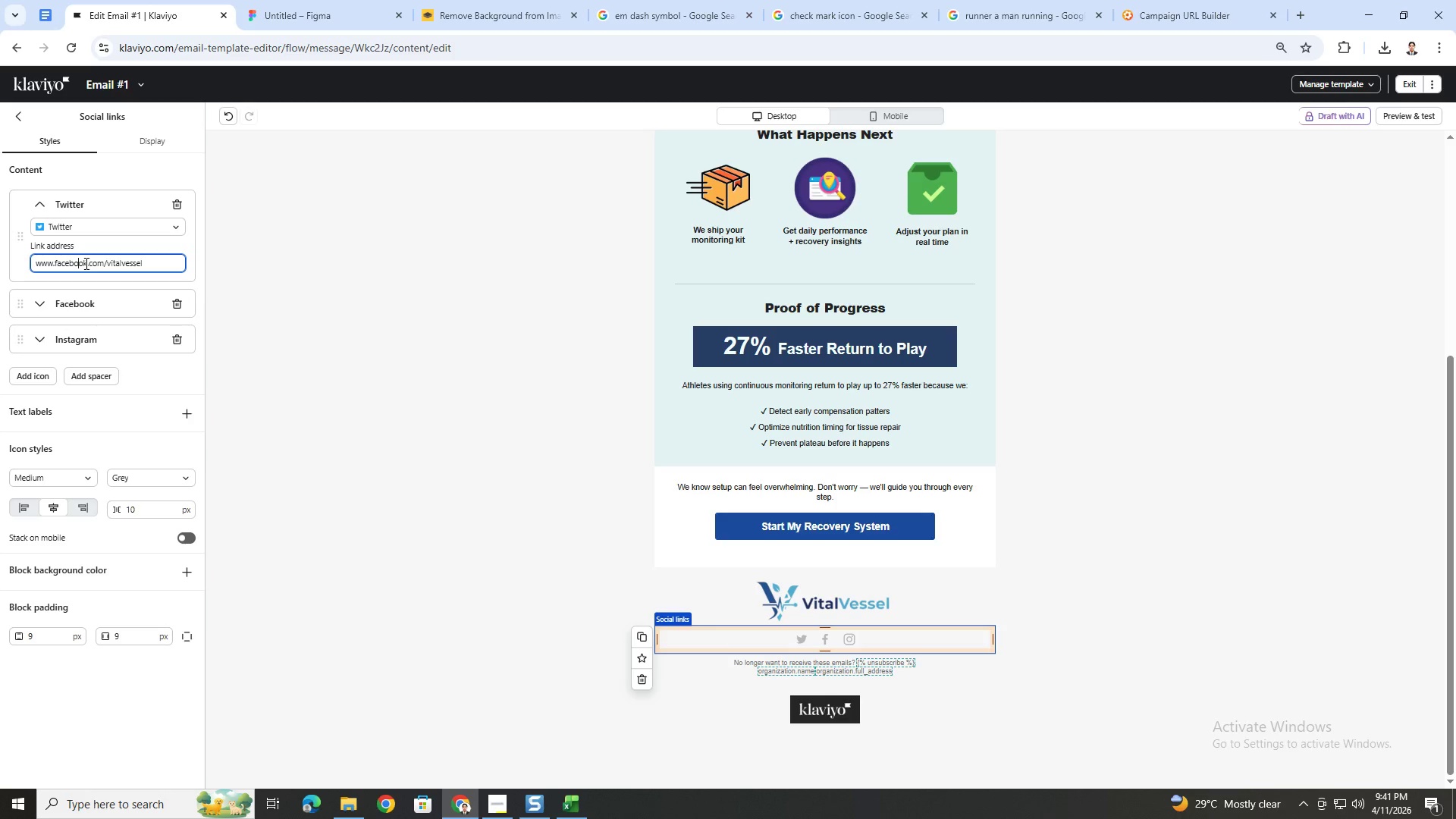 
left_click_drag(start_coordinate=[86, 262], to_coordinate=[55, 261])
 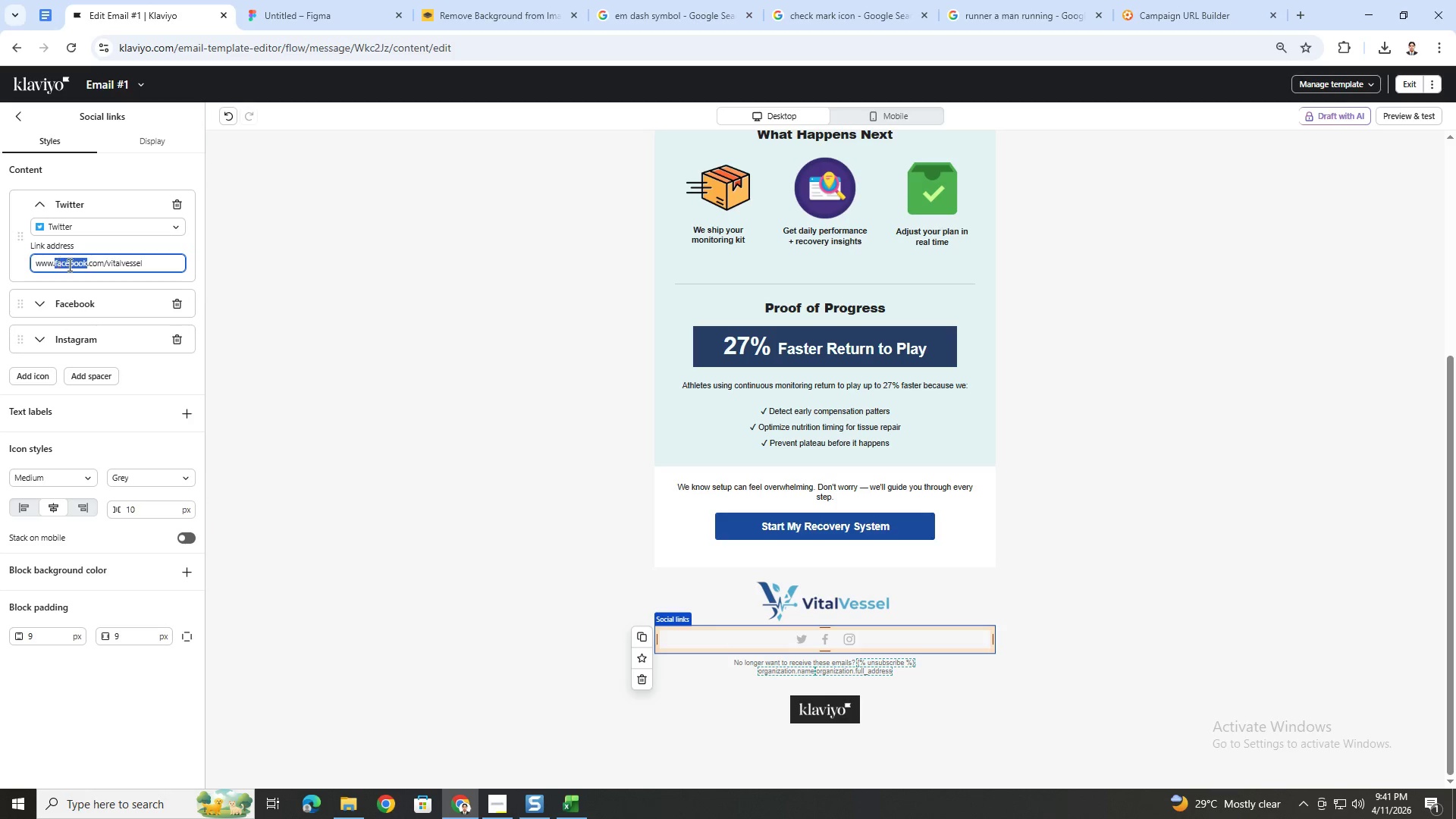 
key(X)
 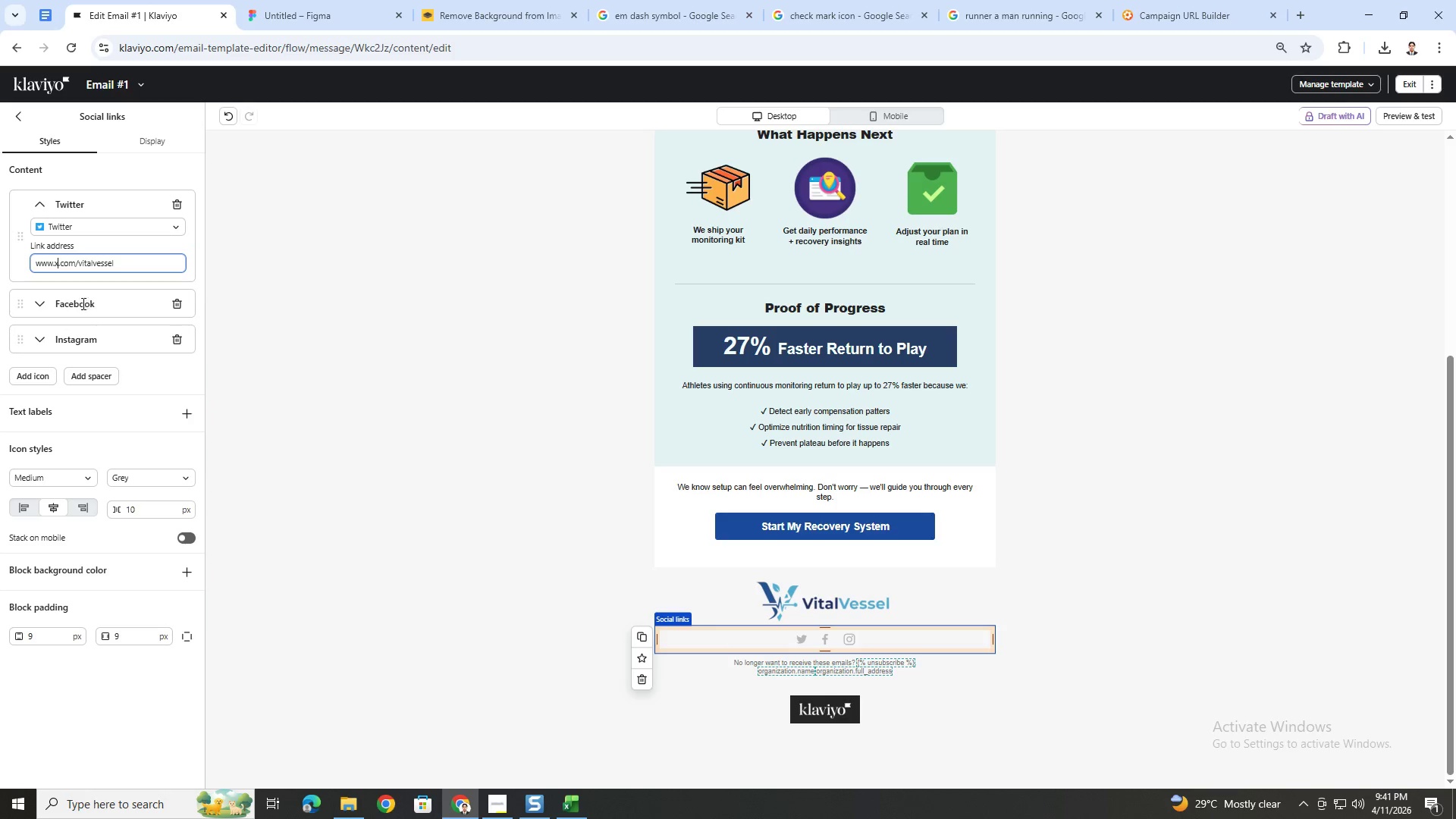 
left_click([42, 302])
 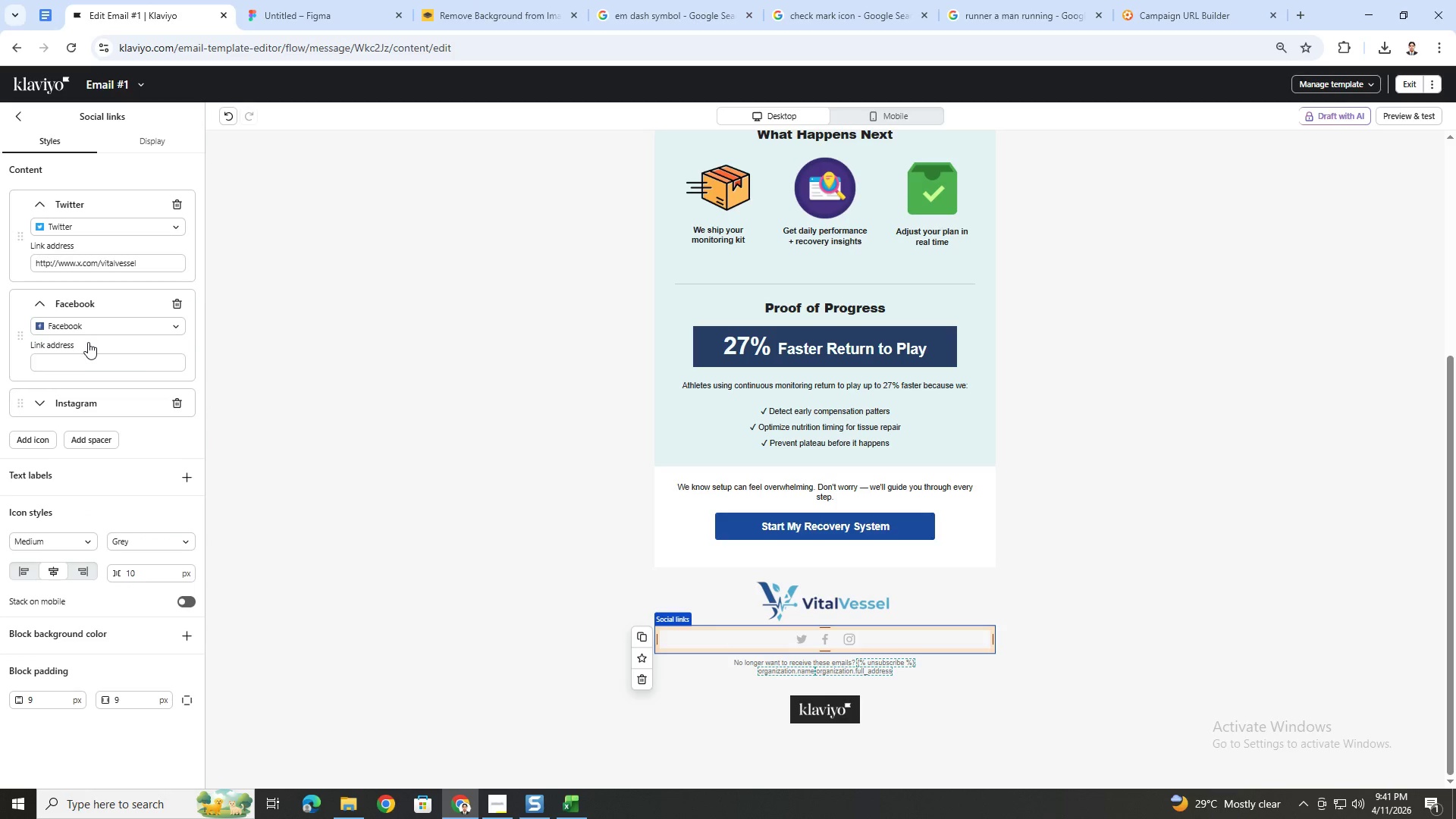 
left_click([89, 361])
 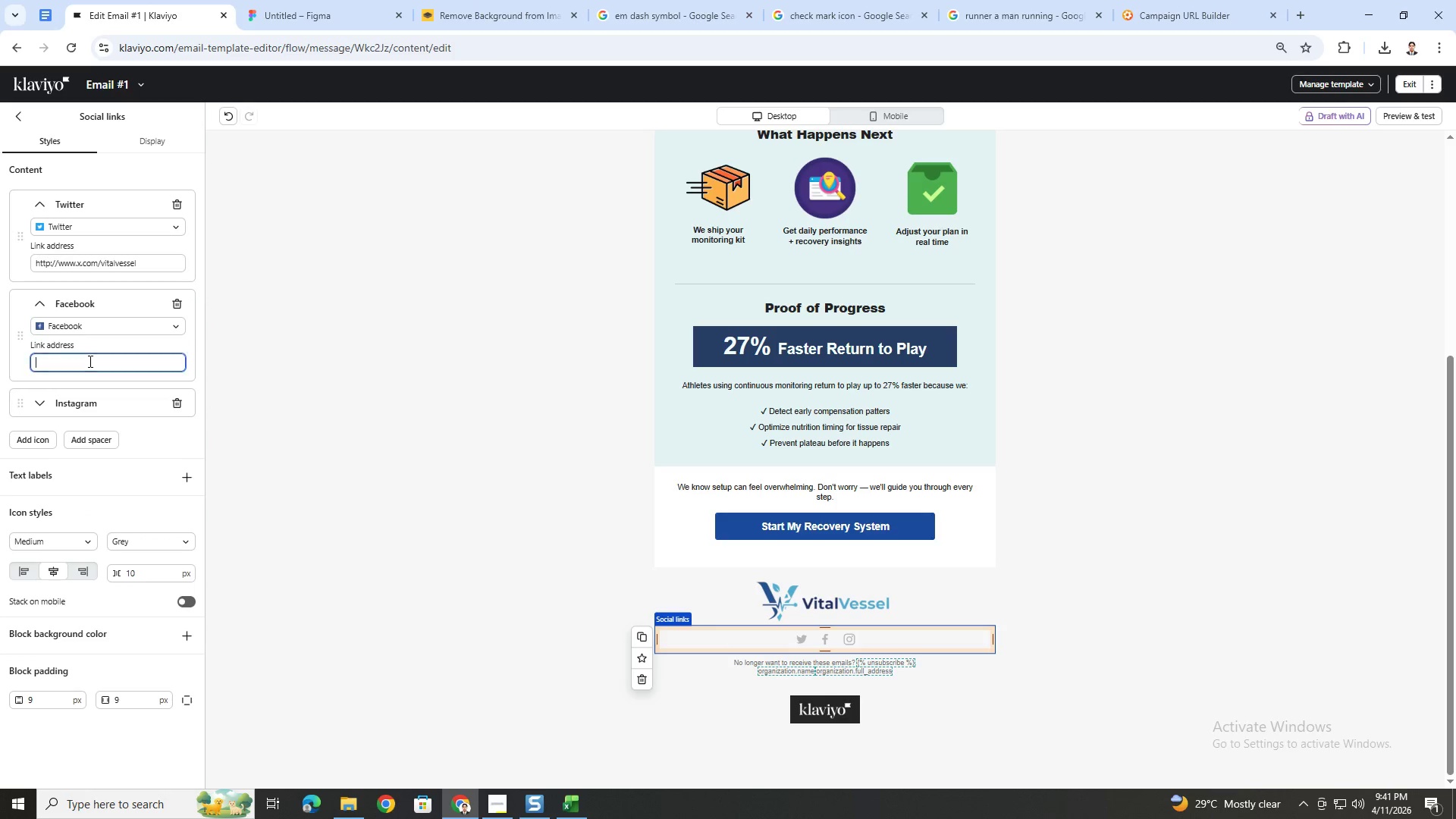 
key(Control+V)
 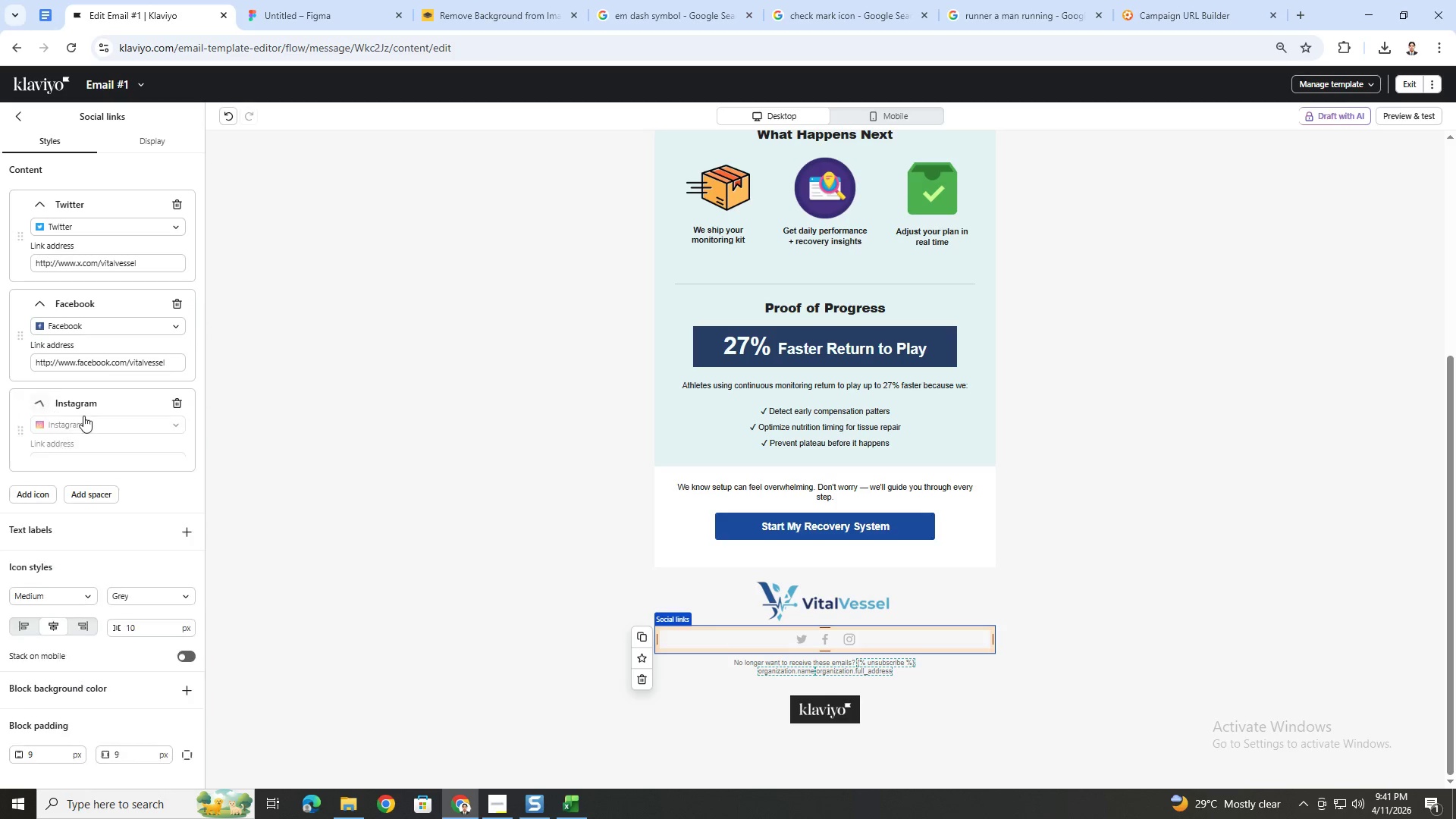 
left_click([87, 460])
 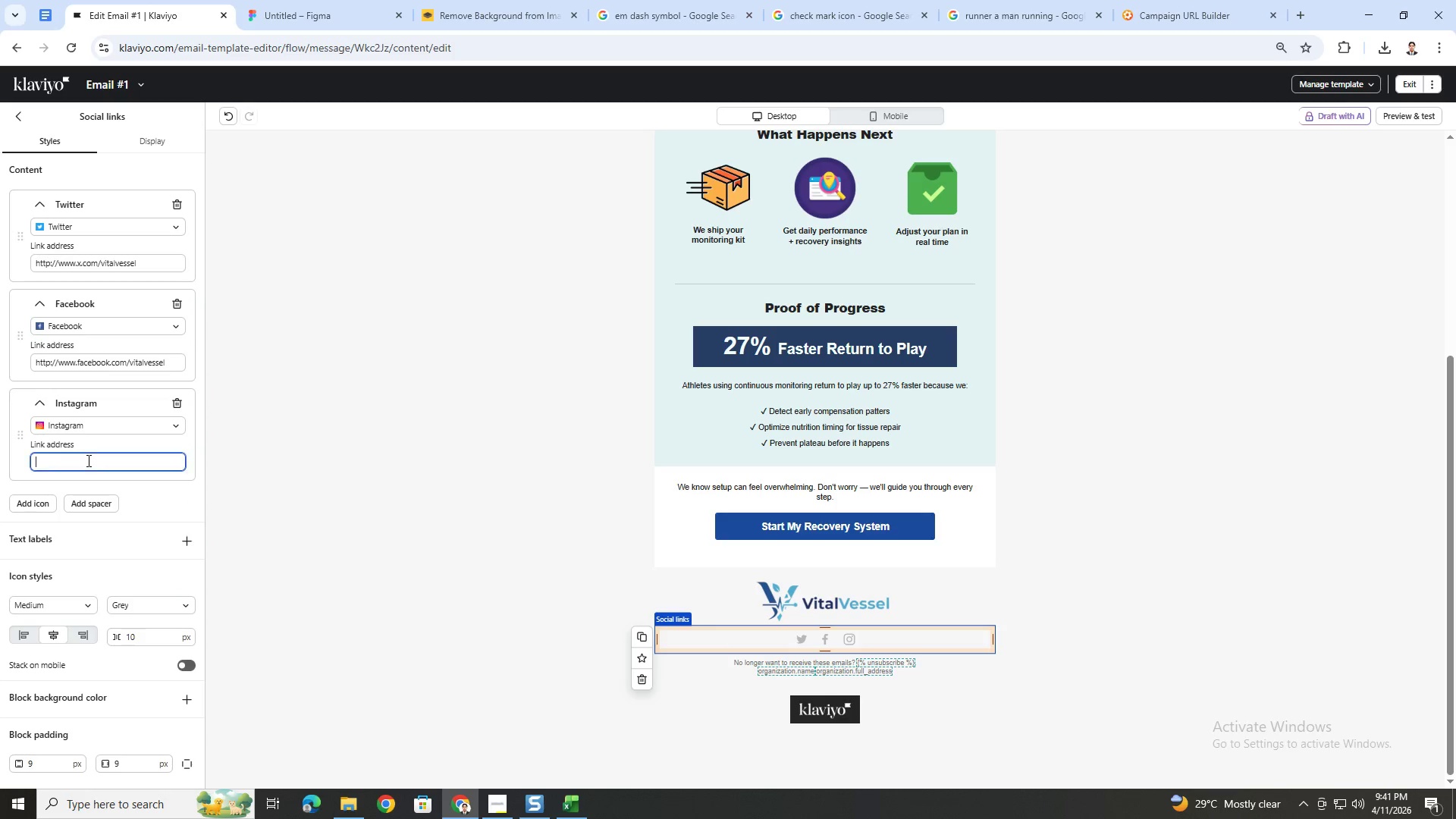 
key(Control+ControlLeft)
 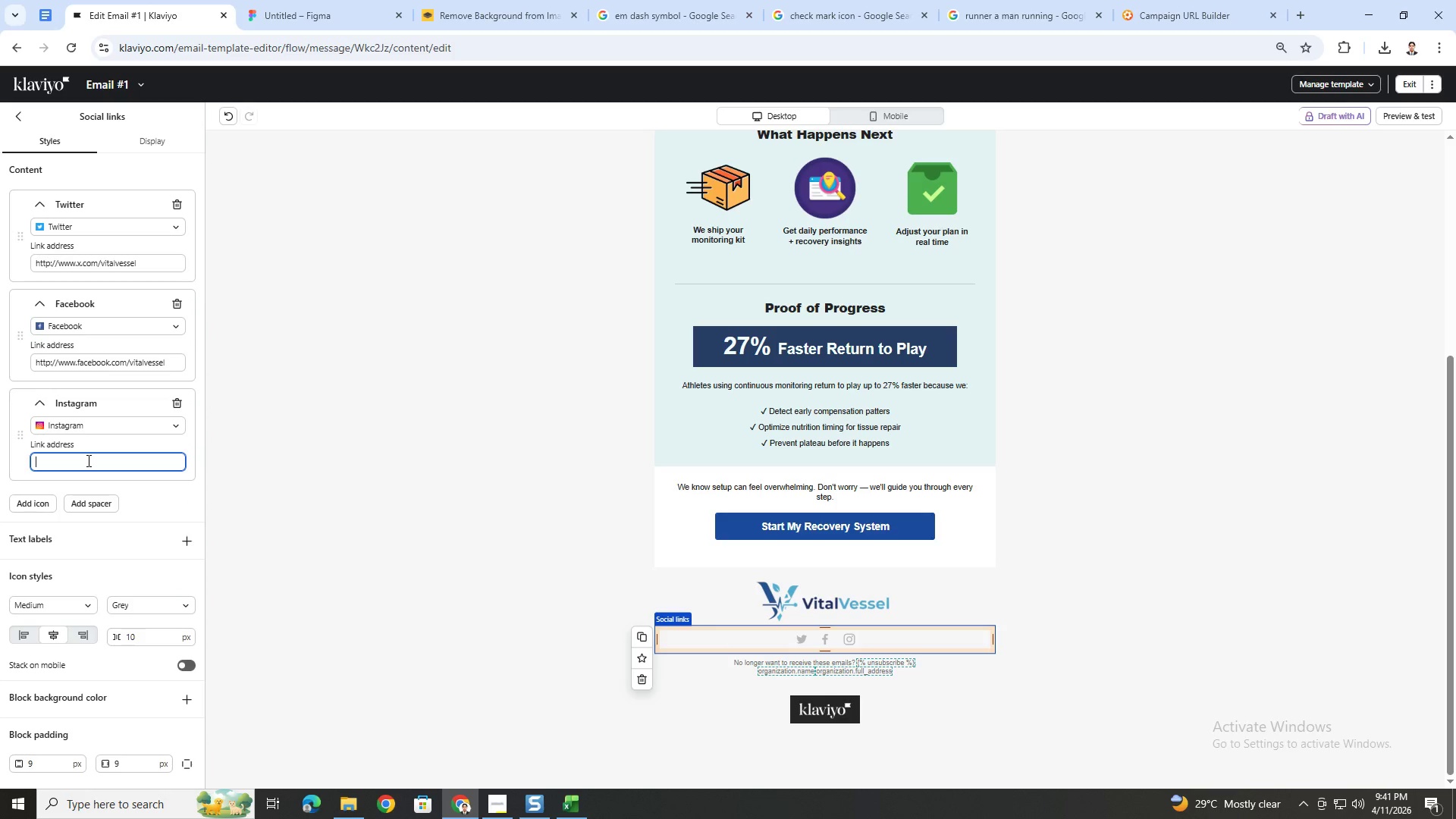 
key(Control+V)
 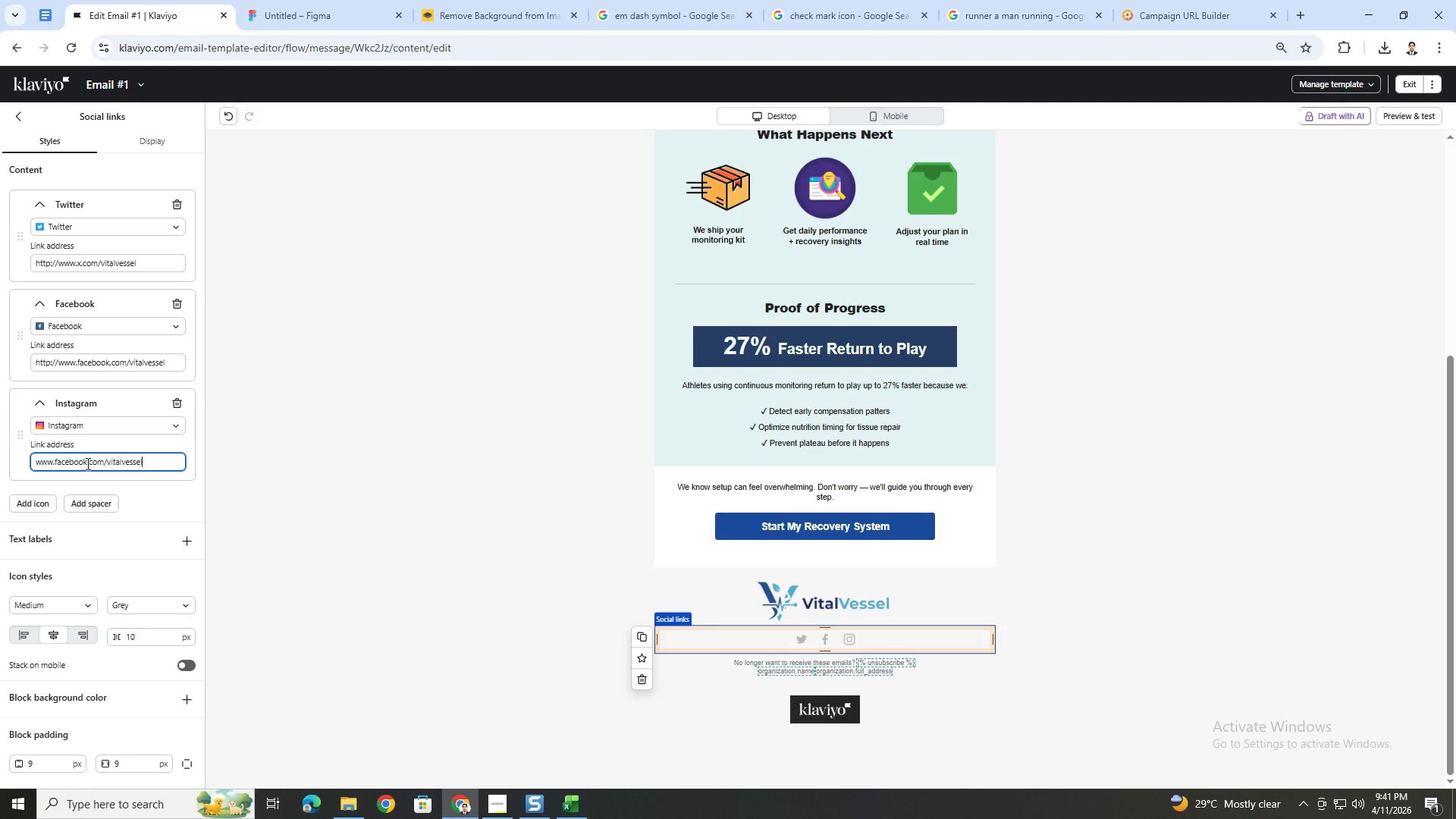 
left_click_drag(start_coordinate=[86, 463], to_coordinate=[55, 460])
 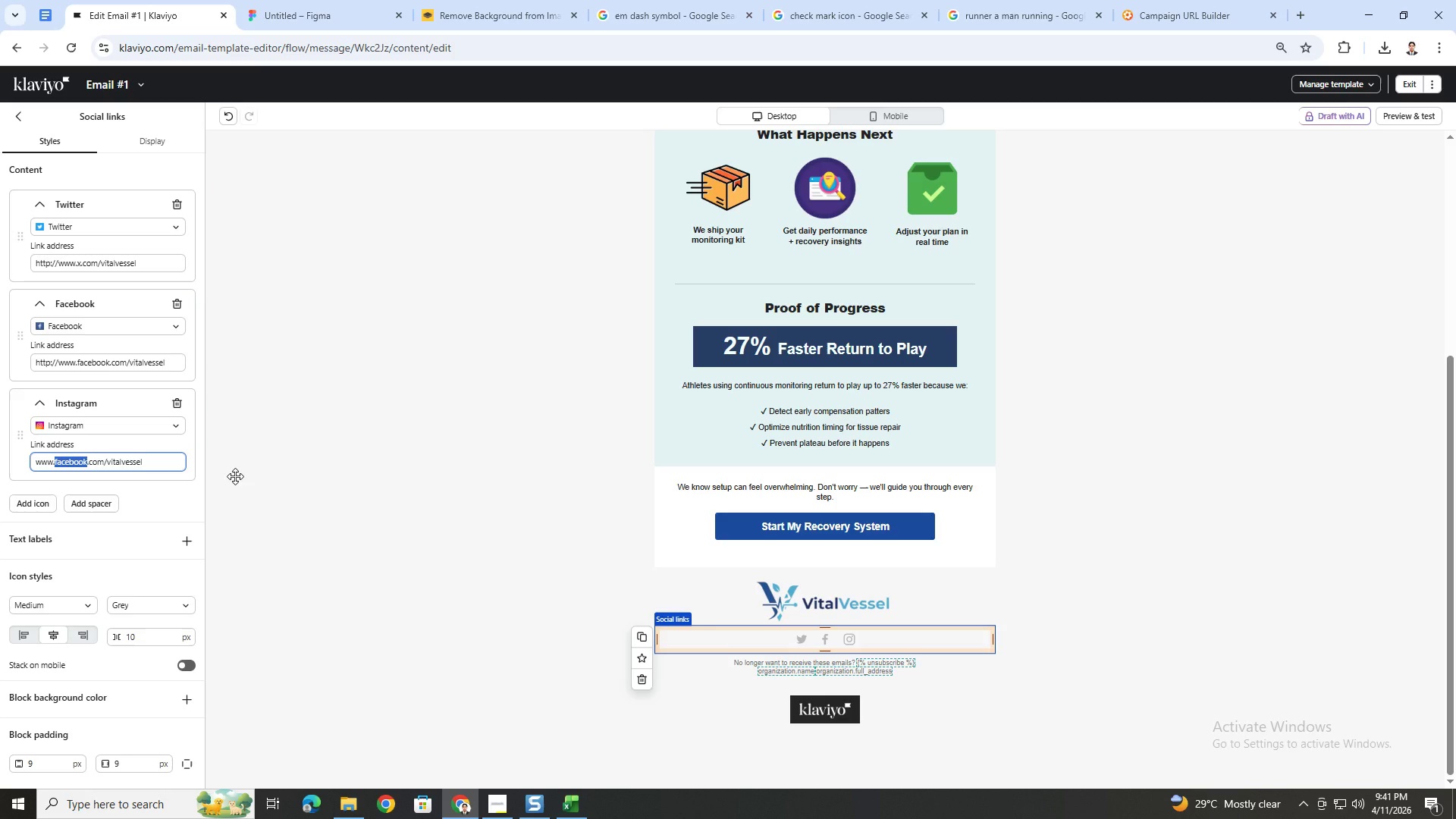 
type(instagram)
 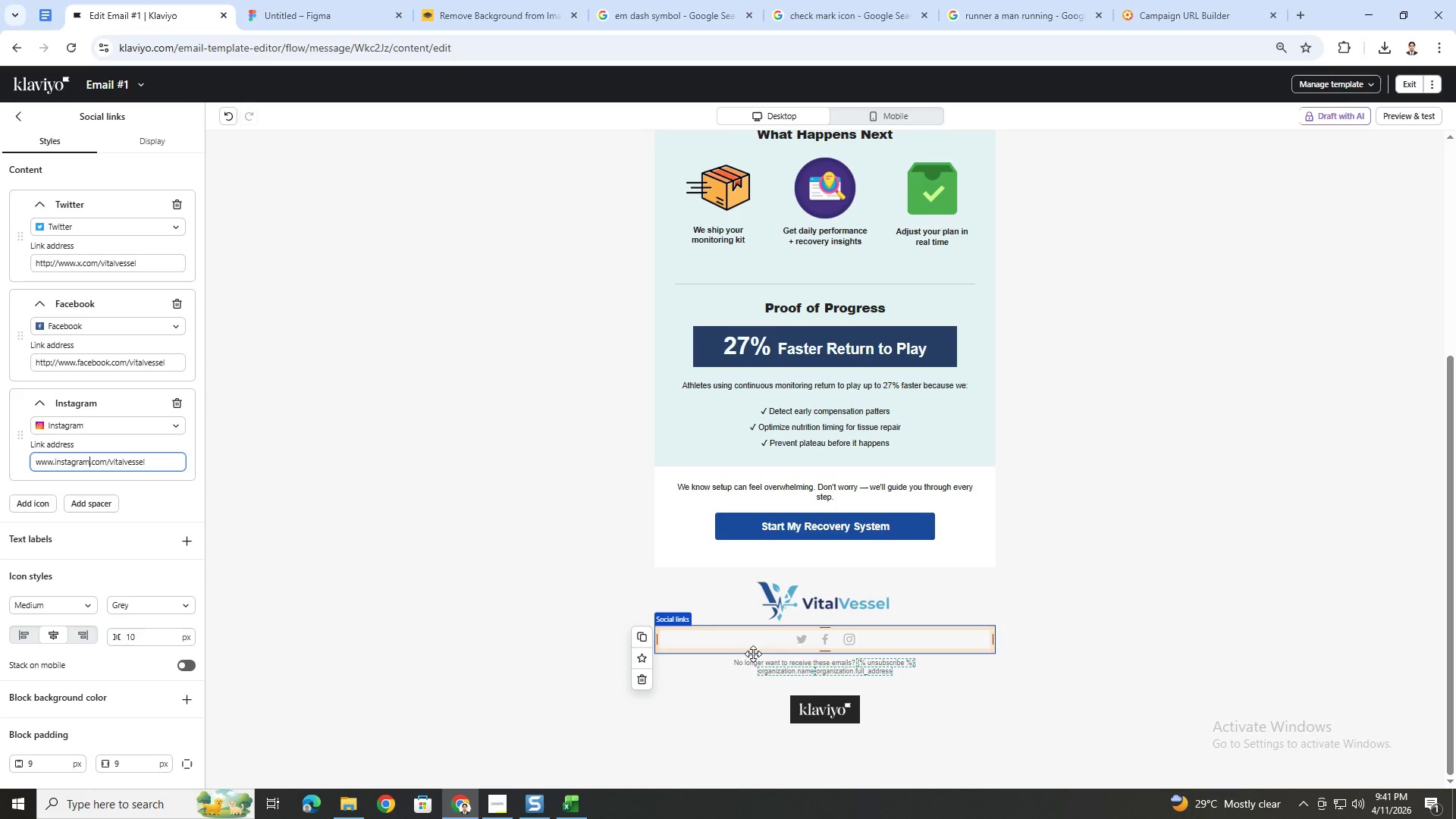 
left_click([932, 624])
 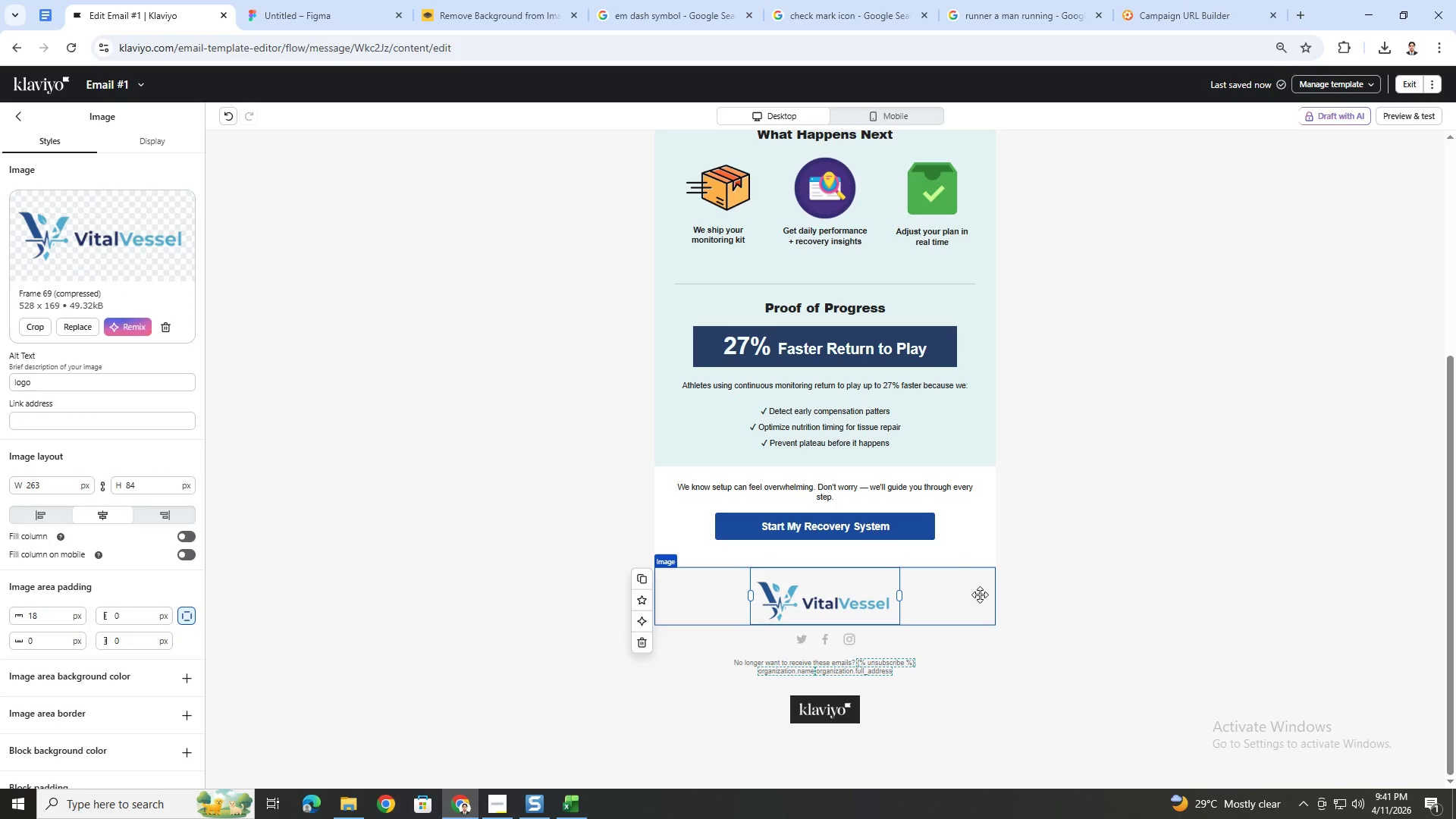 
left_click([955, 540])
 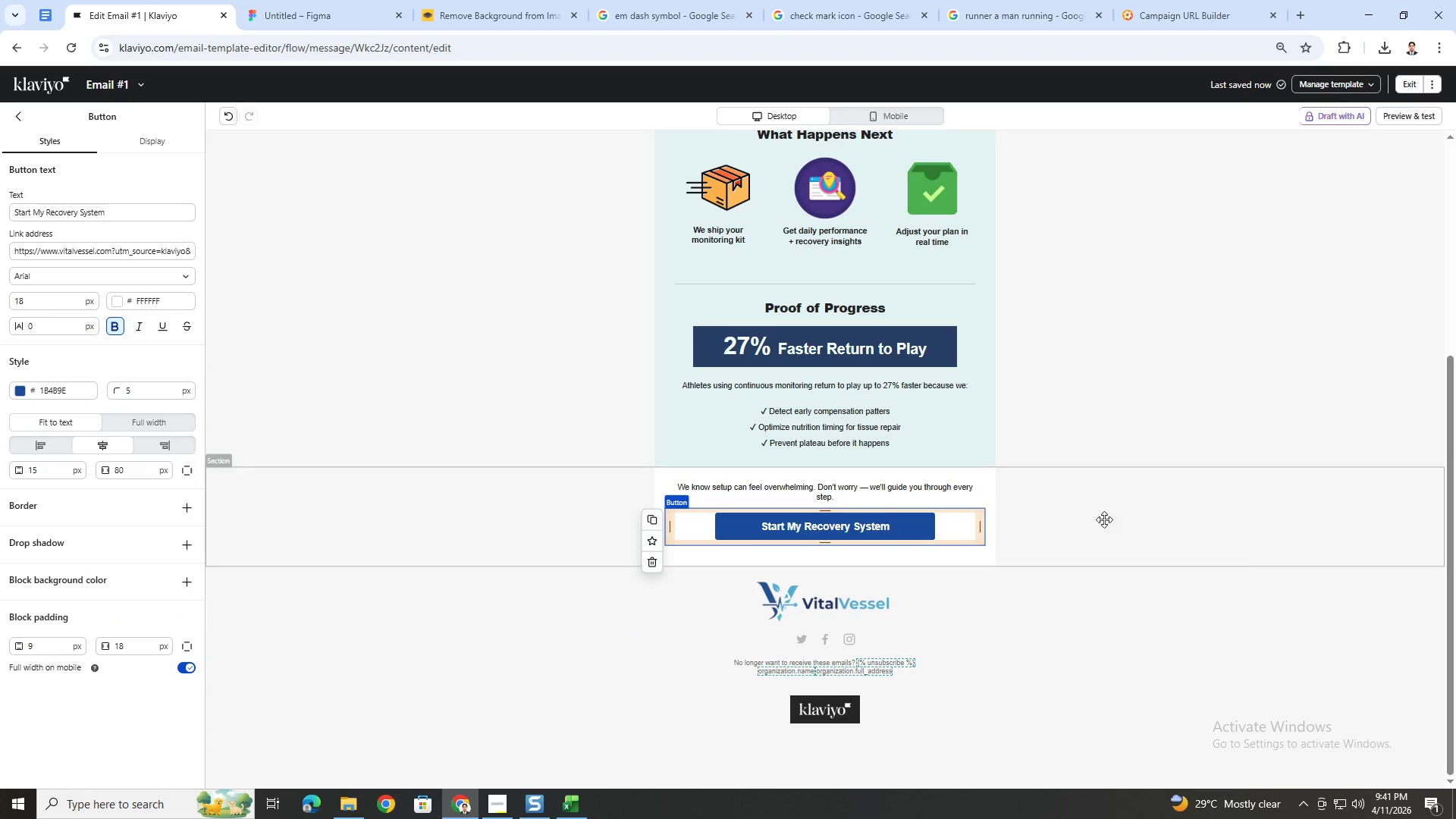 
left_click([1288, 598])
 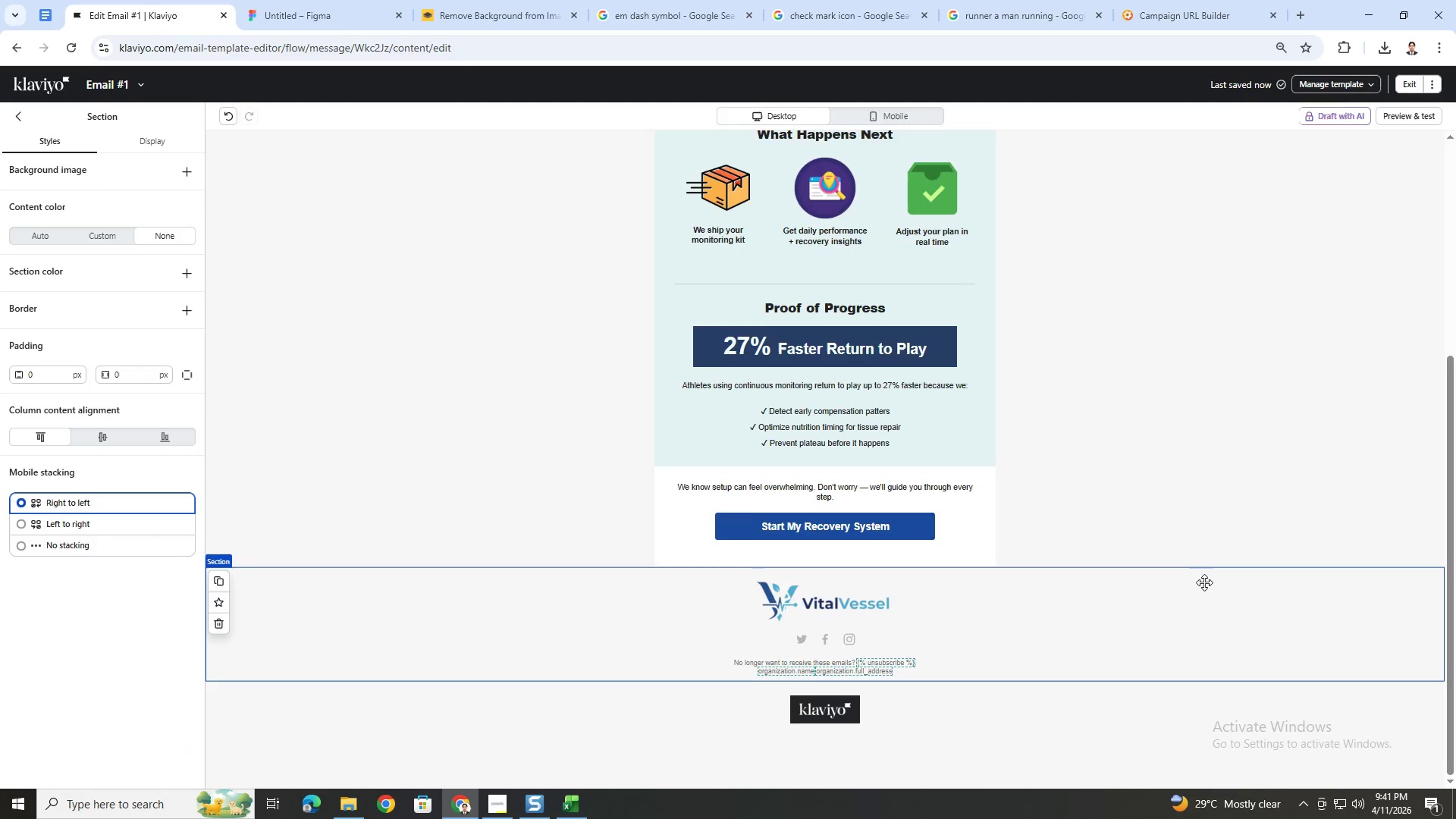 
scroll: coordinate [1182, 577], scroll_direction: up, amount: 1.0
 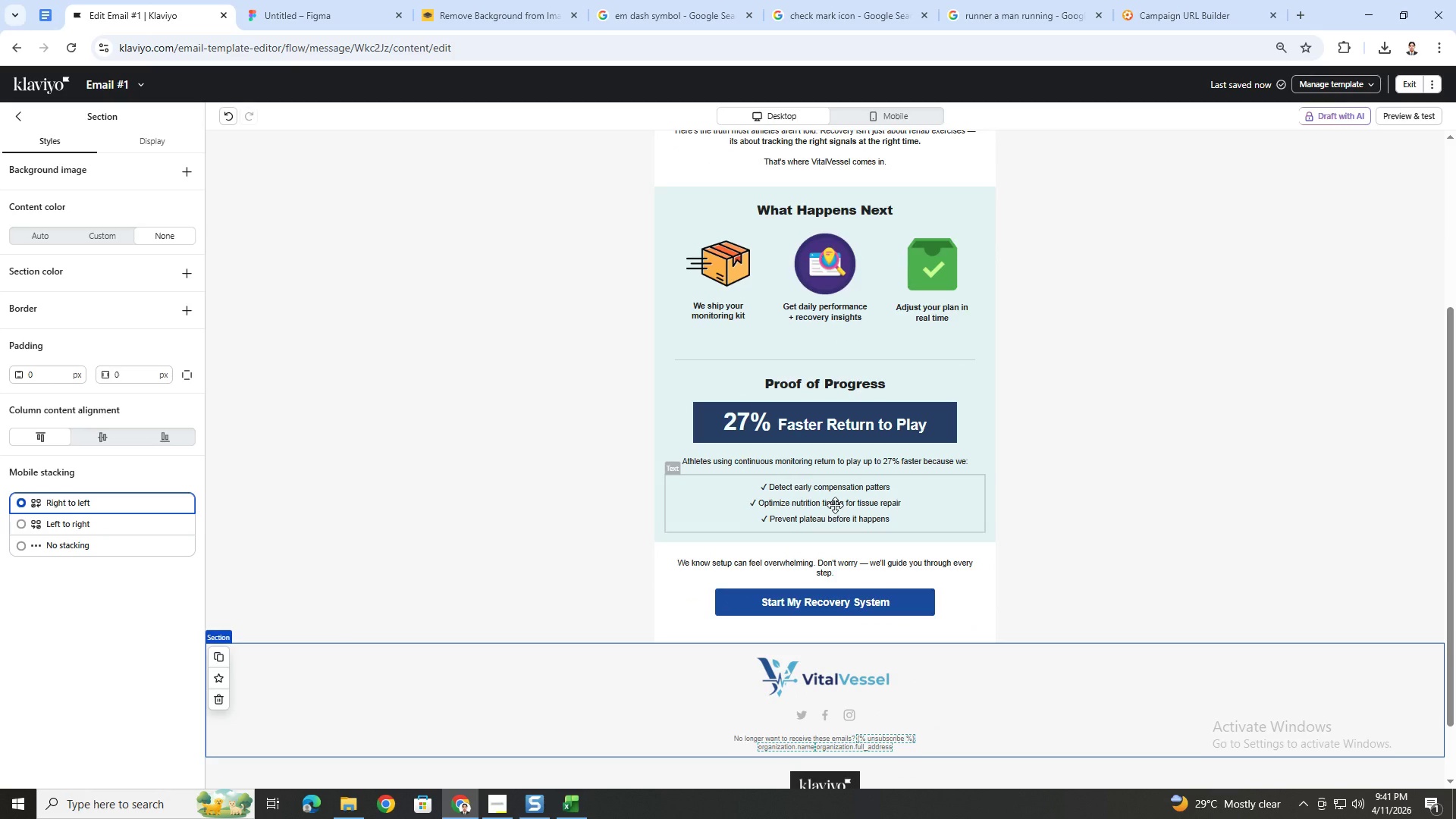 
left_click([835, 505])
 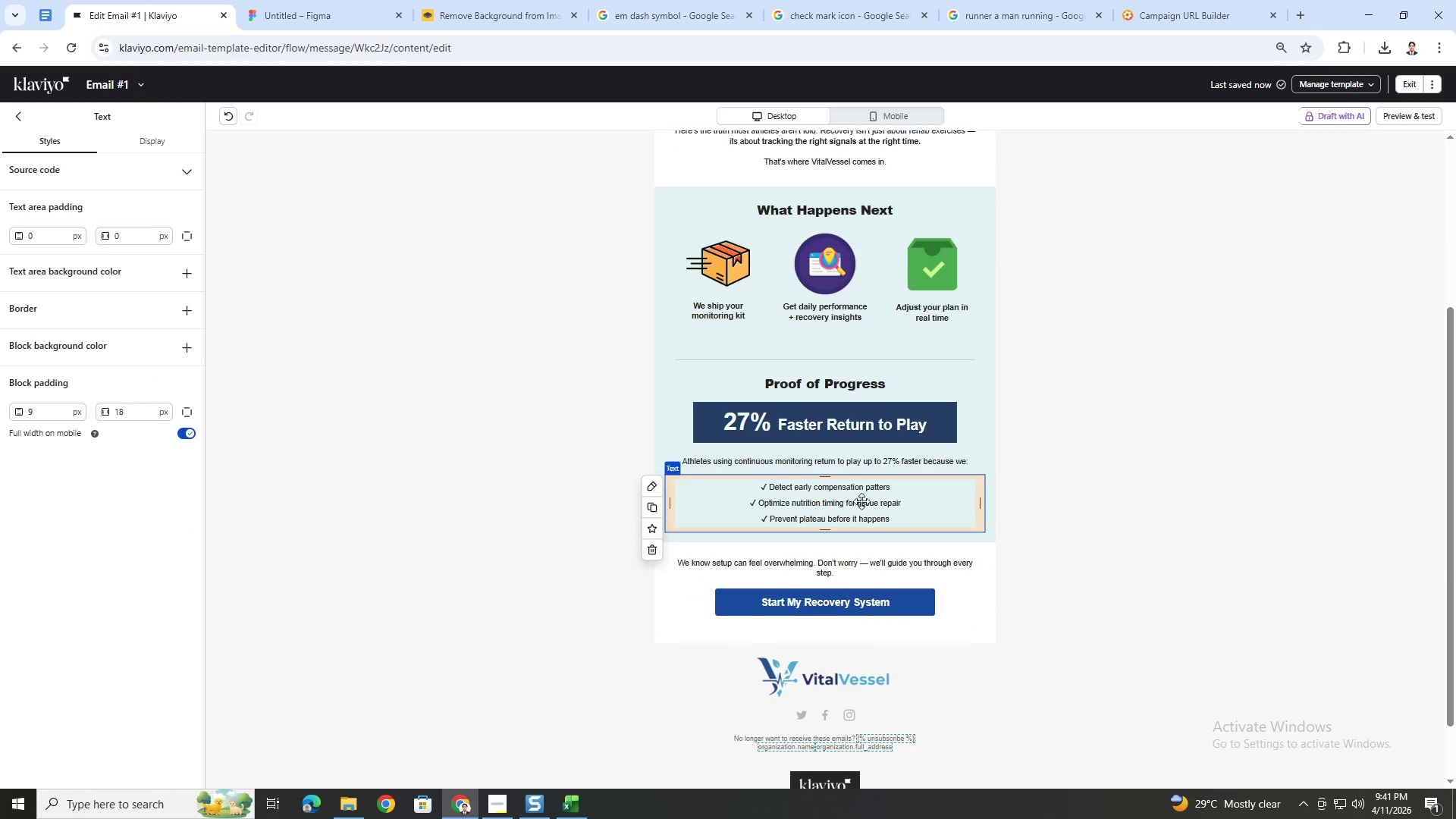 
scroll: coordinate [897, 507], scroll_direction: up, amount: 1.0
 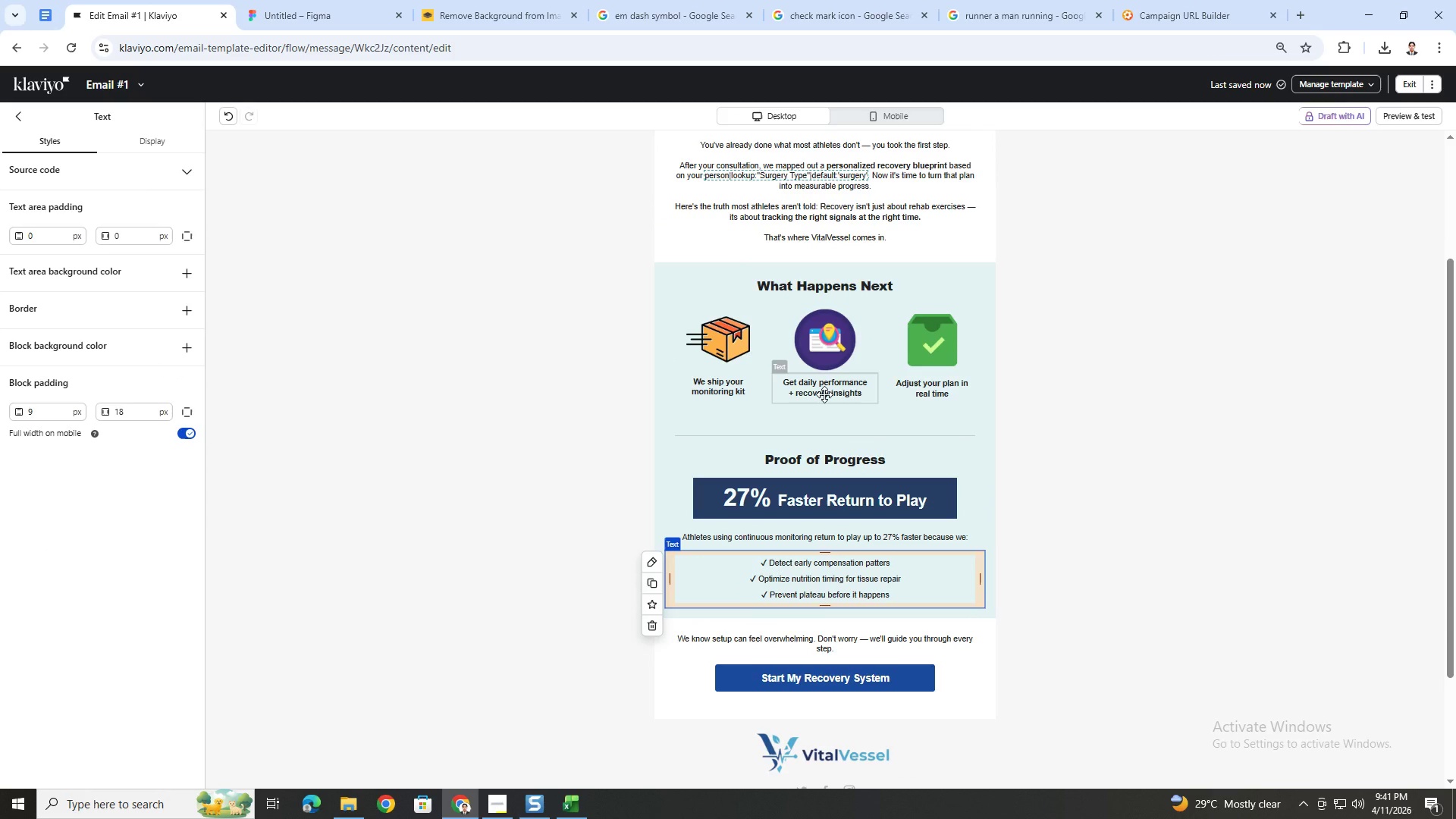 
double_click([824, 394])
 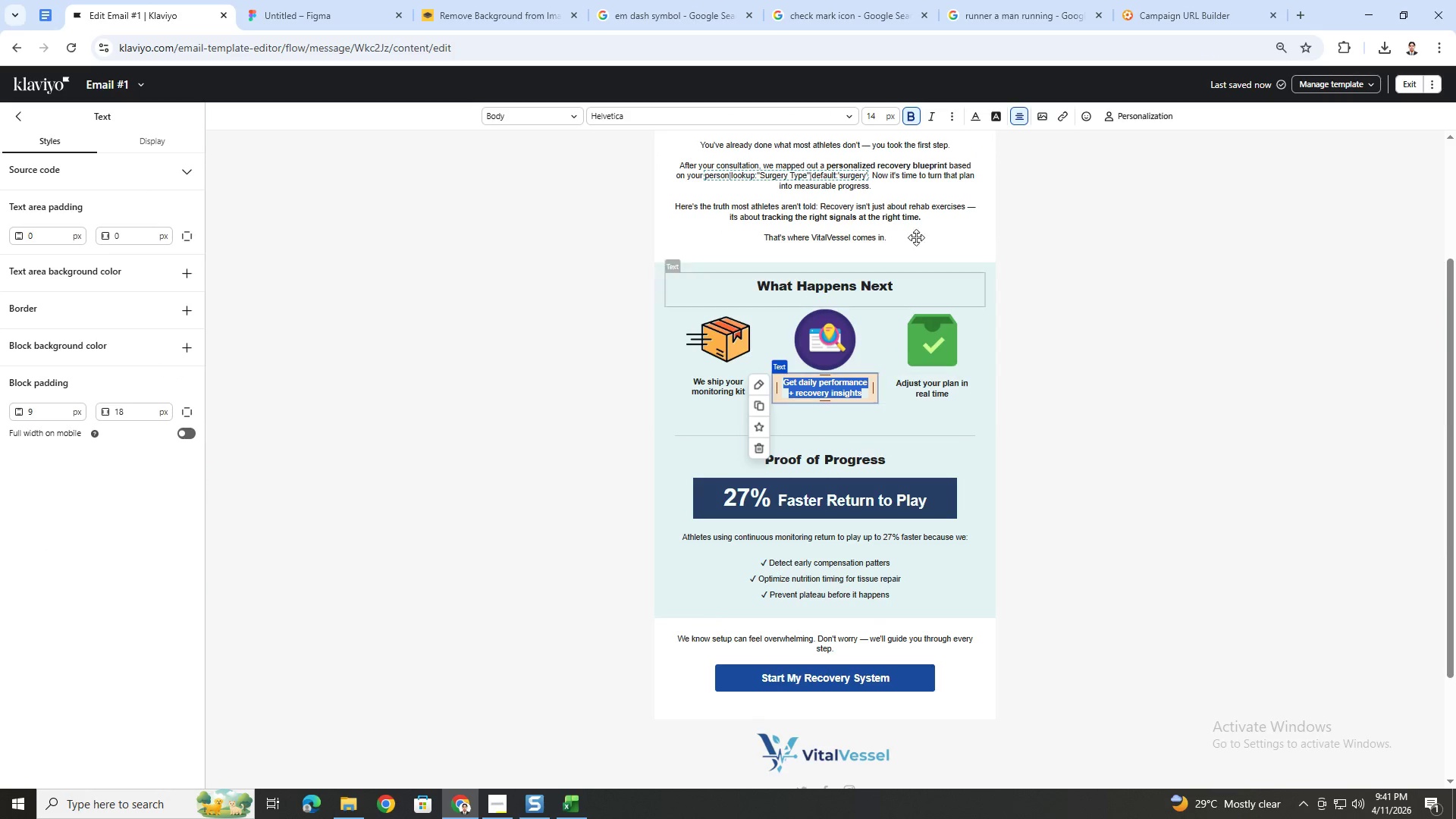 
left_click([890, 201])
 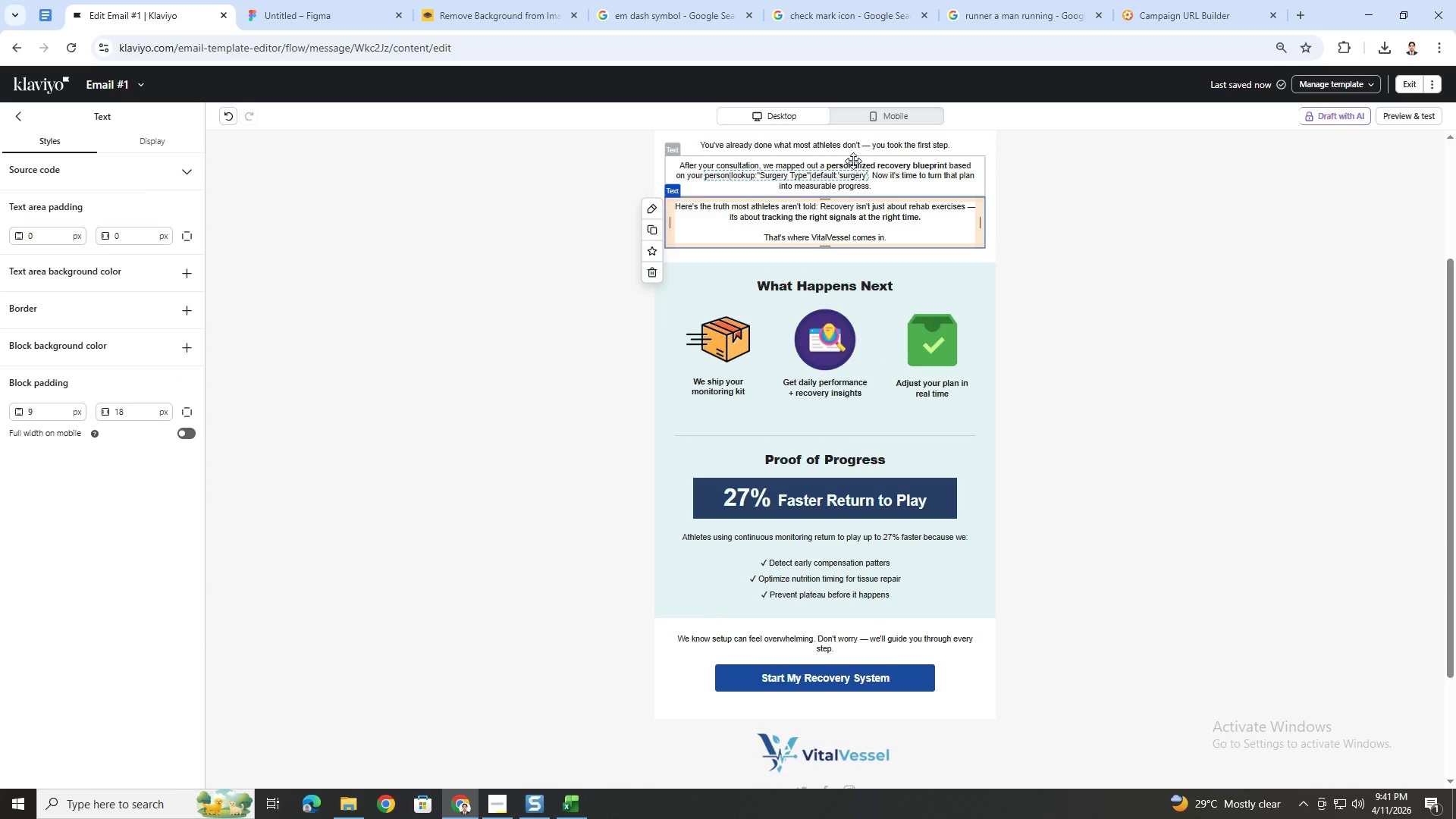 
left_click([853, 161])
 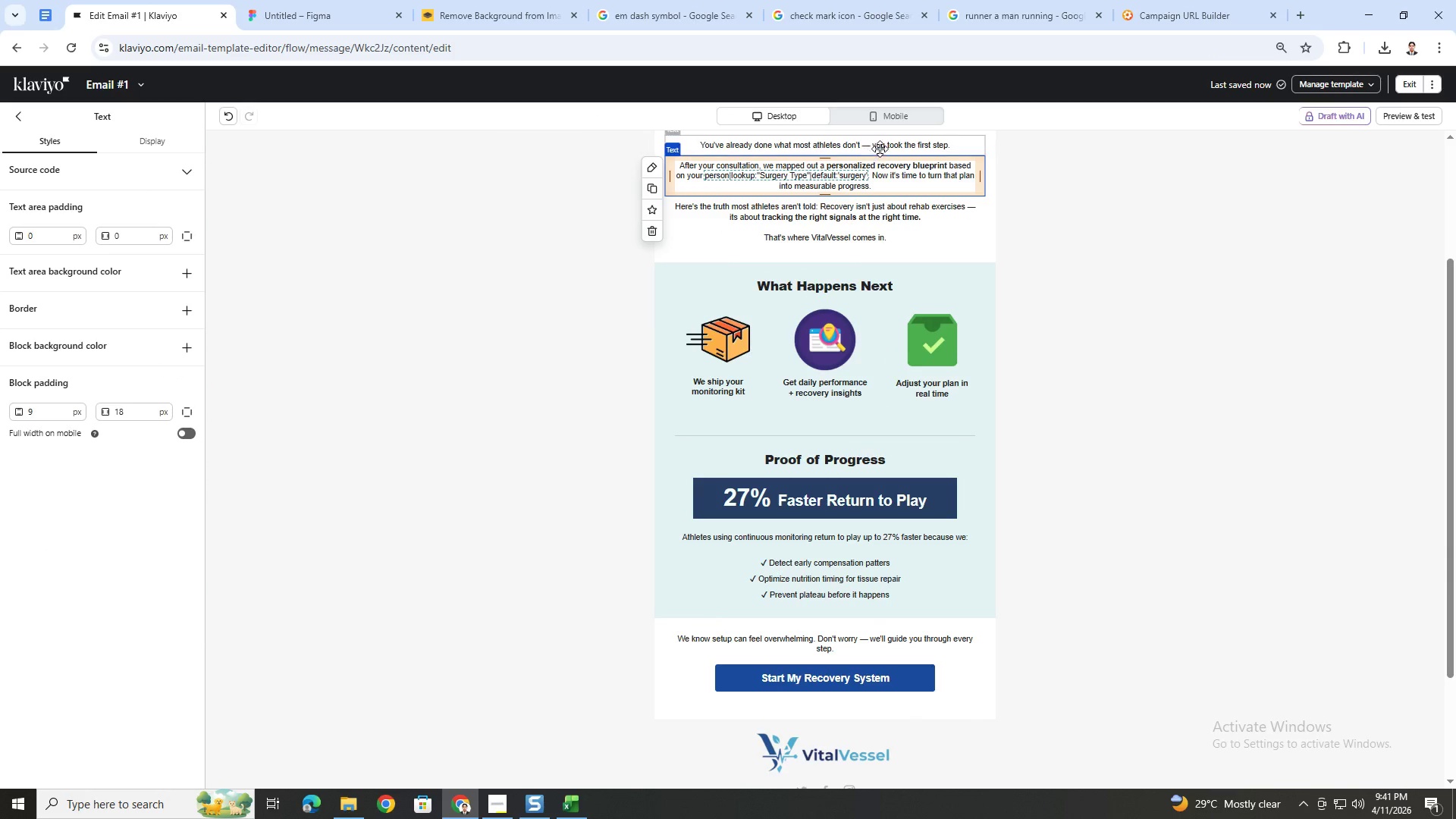 
scroll: coordinate [945, 272], scroll_direction: up, amount: 3.0
 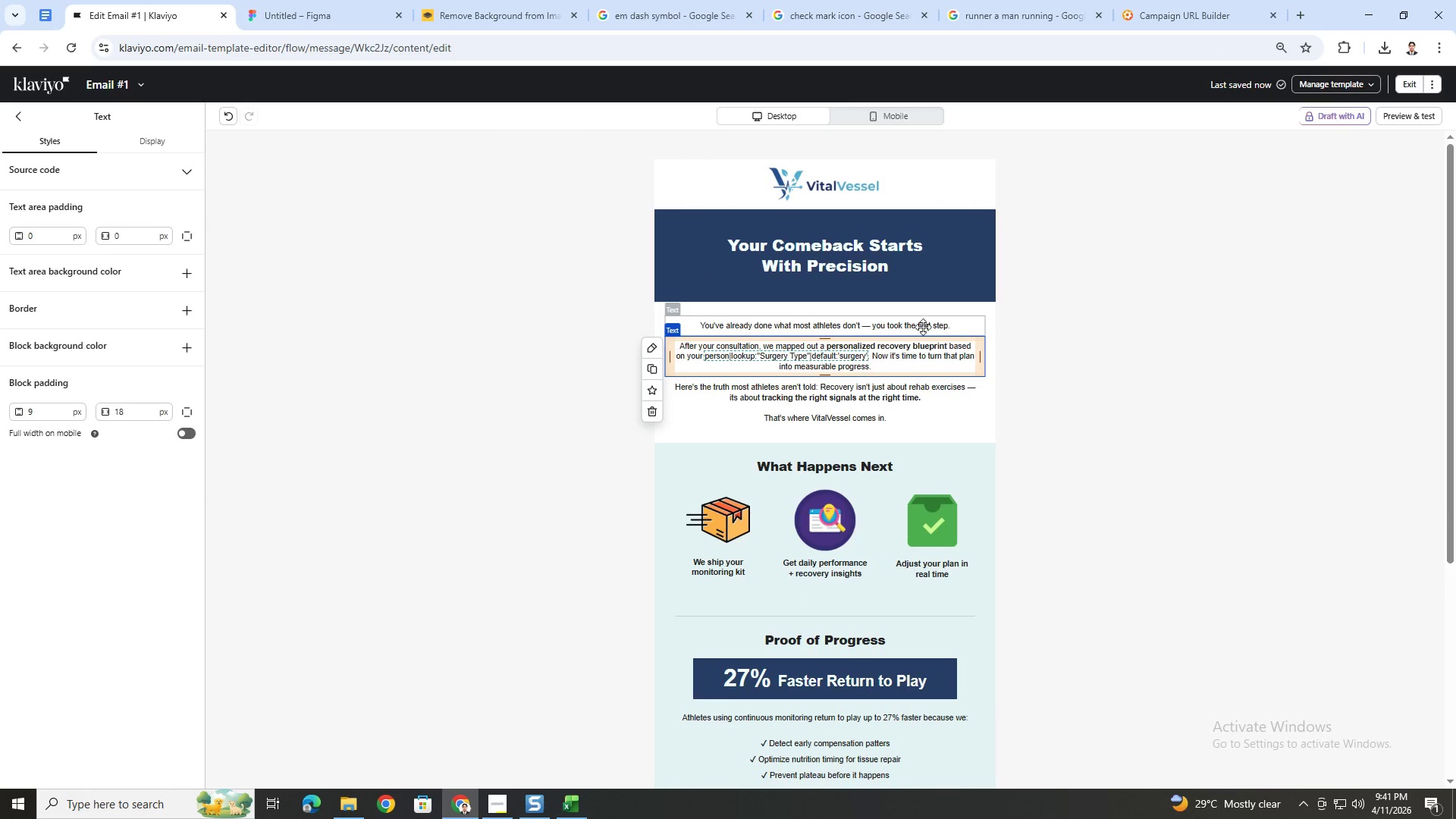 
double_click([923, 326])
 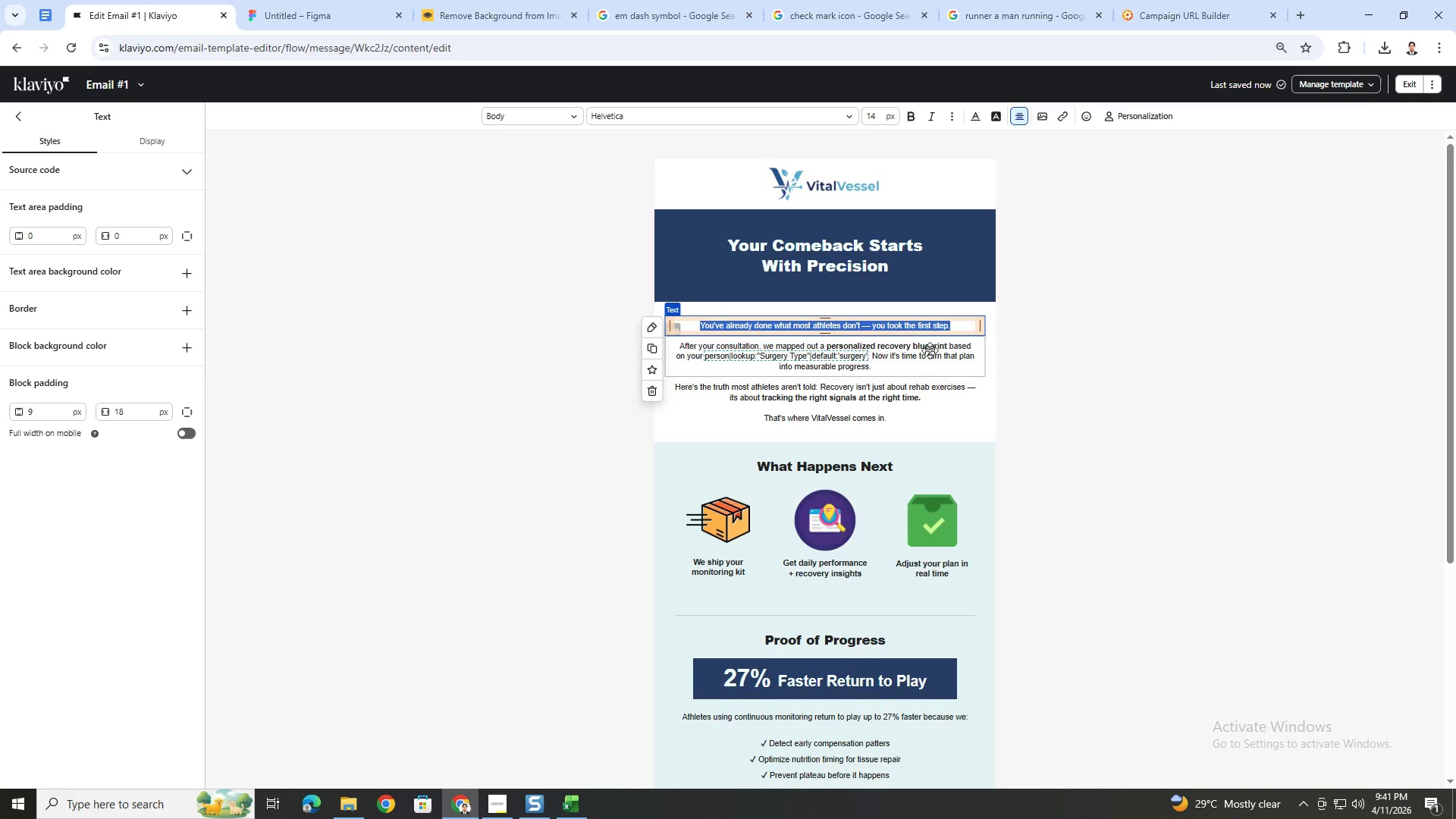 
left_click([927, 359])
 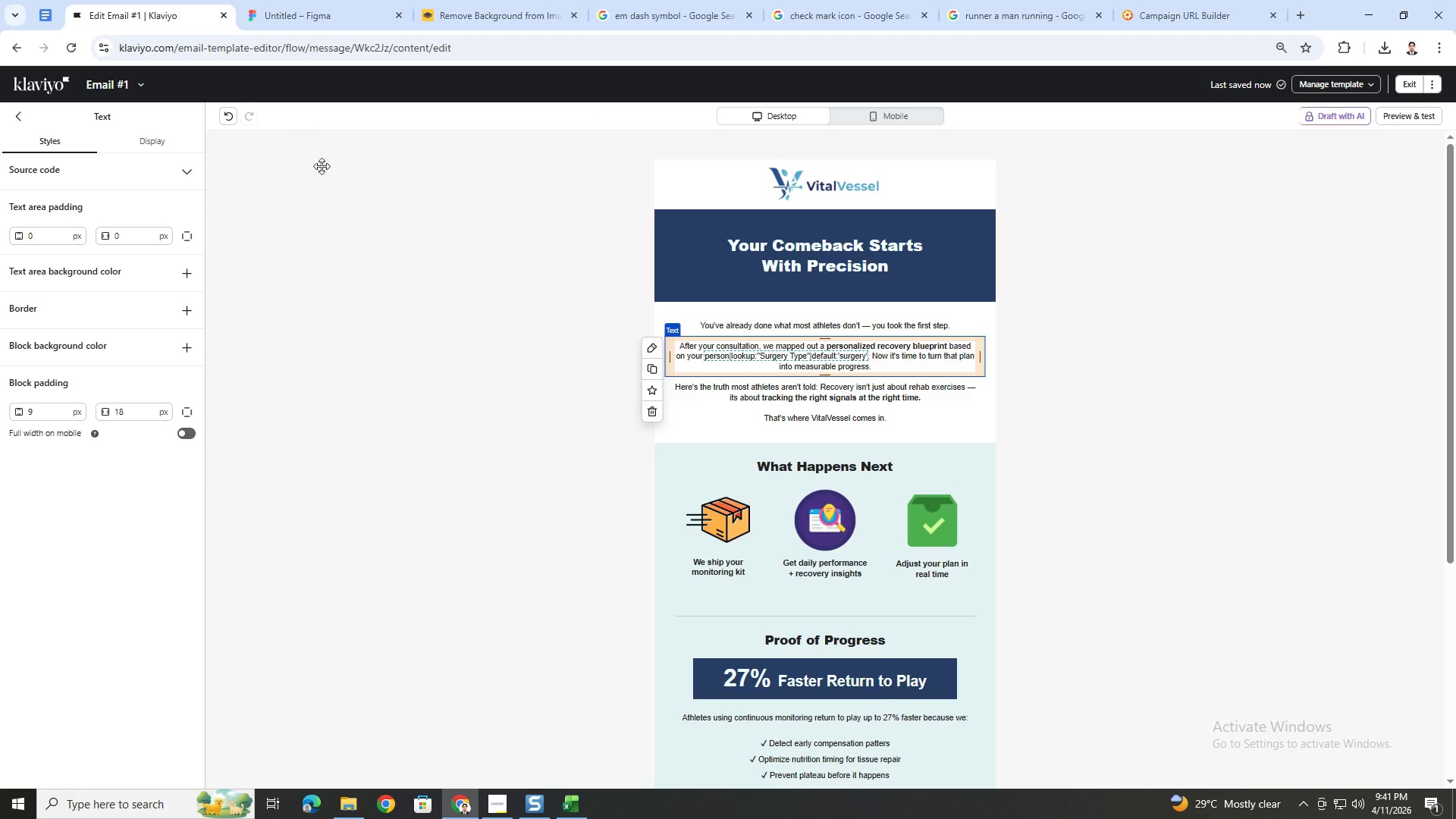 
scroll: coordinate [908, 457], scroll_direction: down, amount: 3.0
 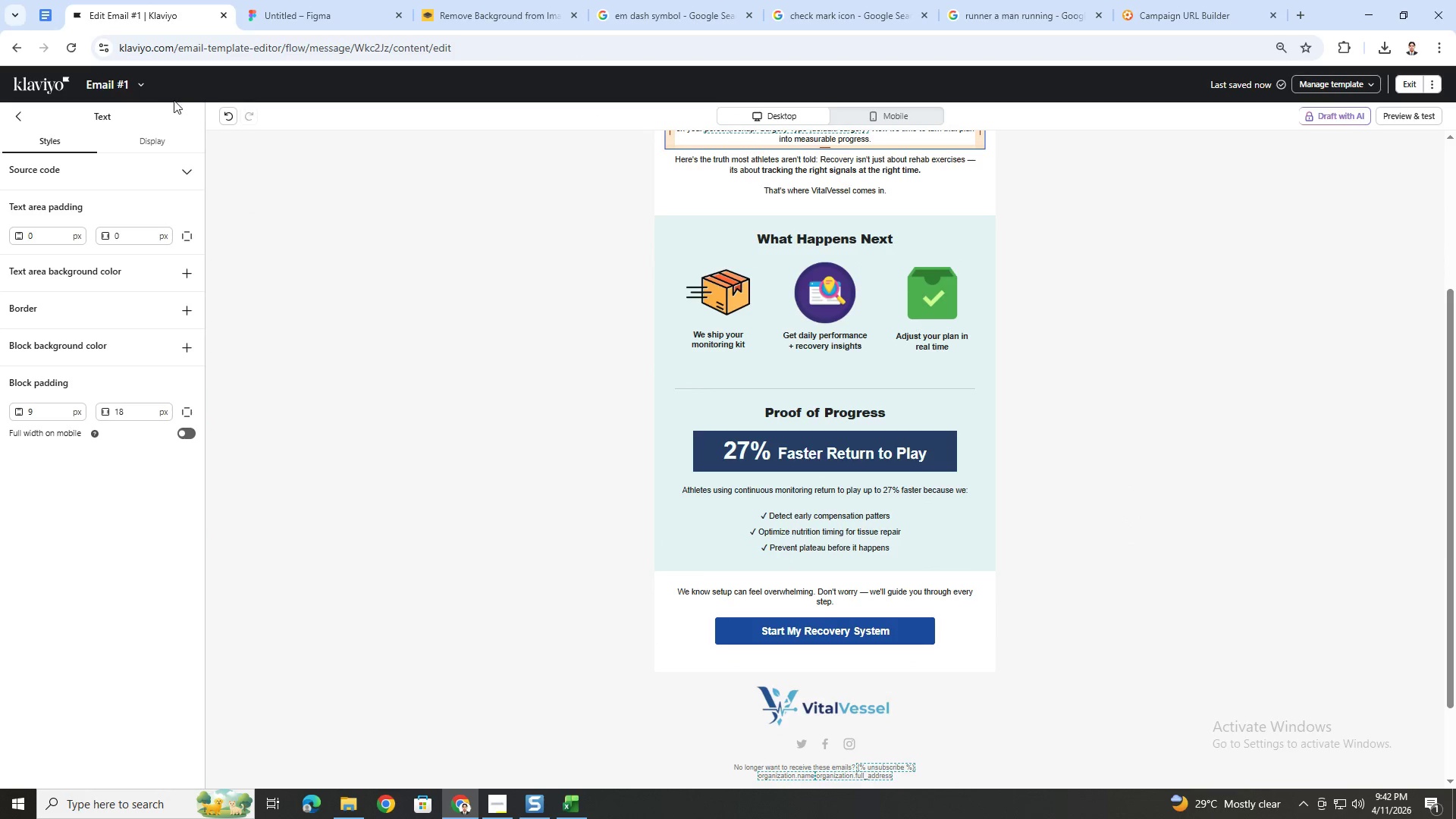 
double_click([904, 530])
 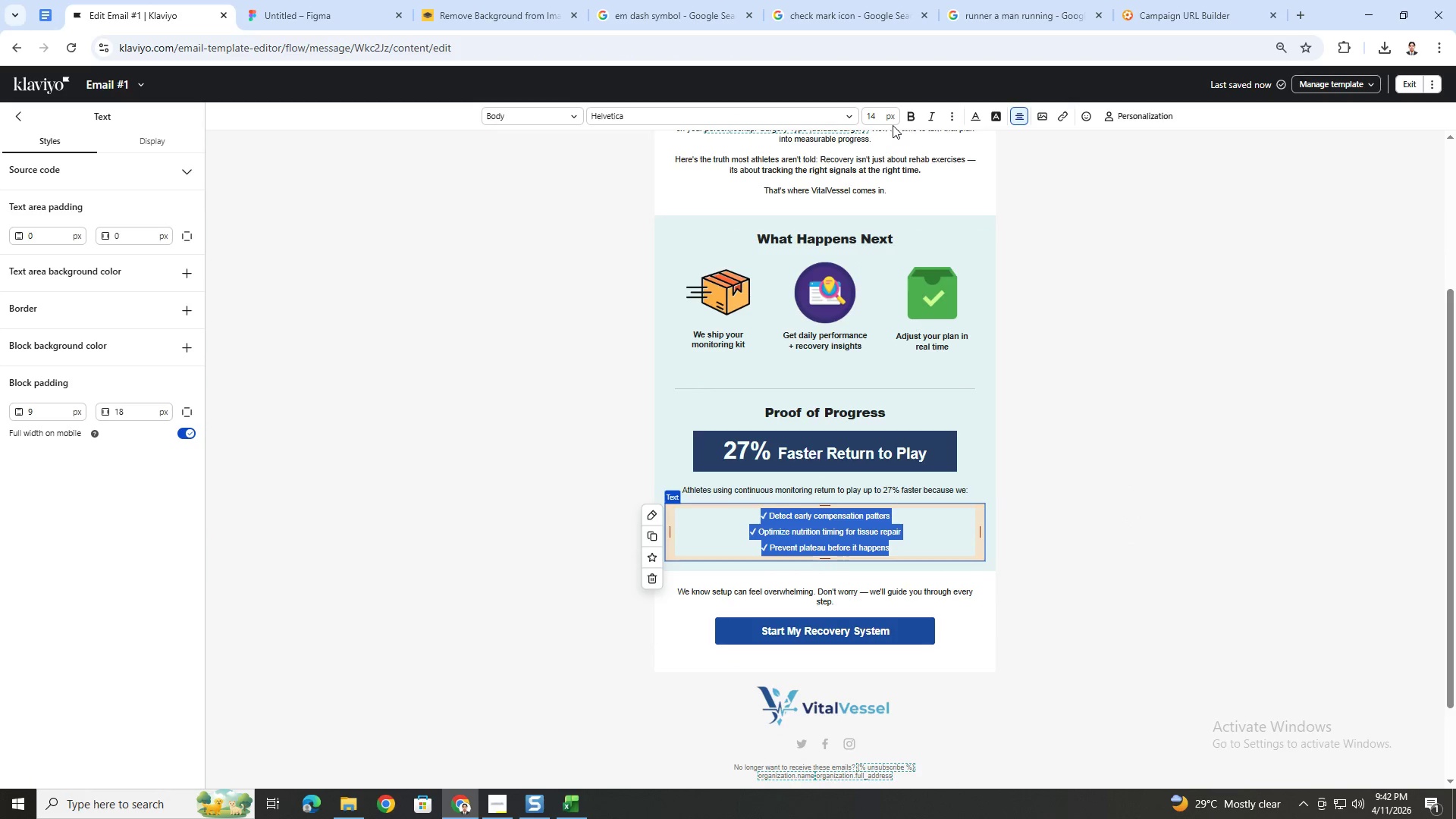 
double_click([878, 121])
 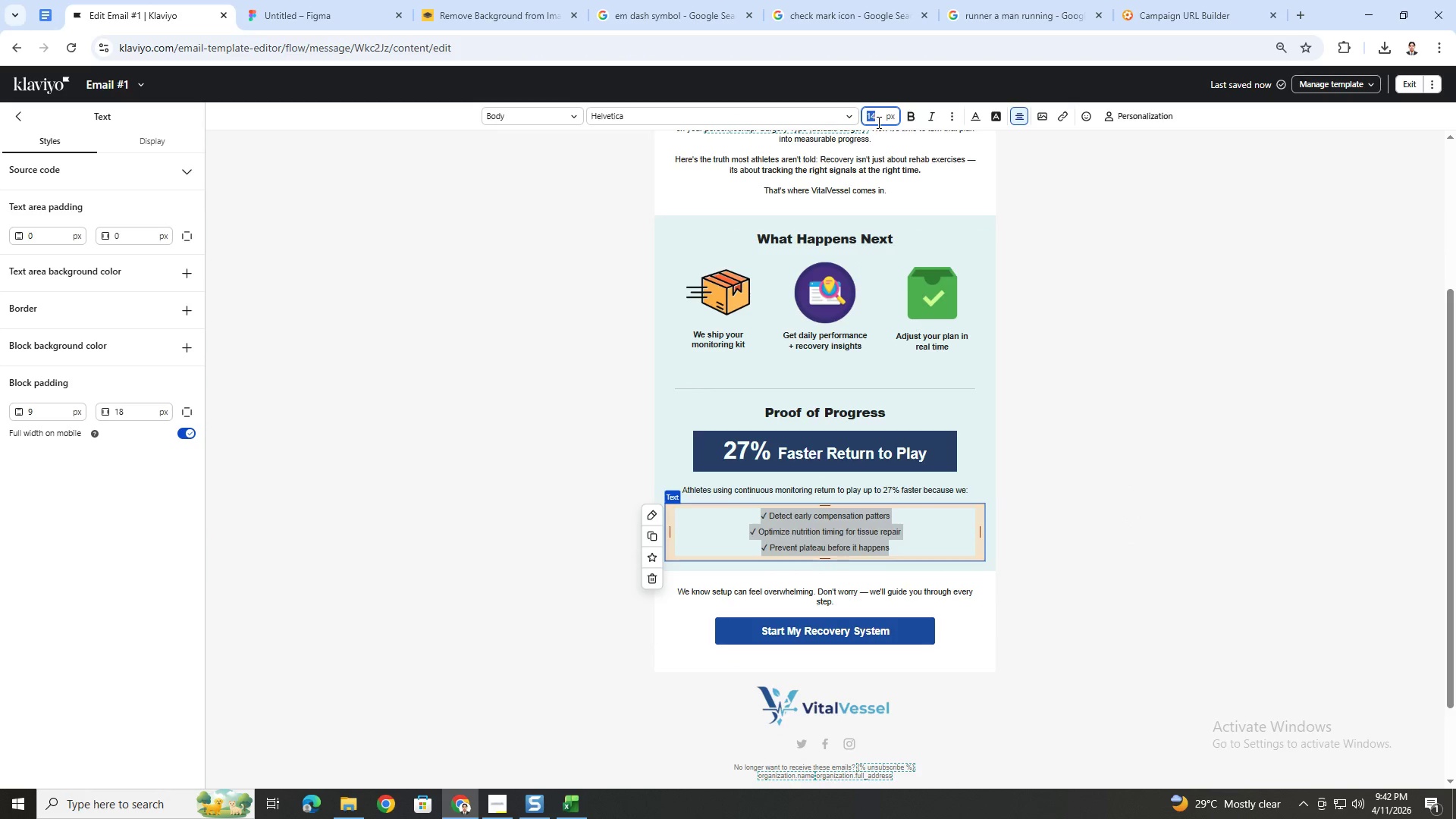 
key(Numpad1)
 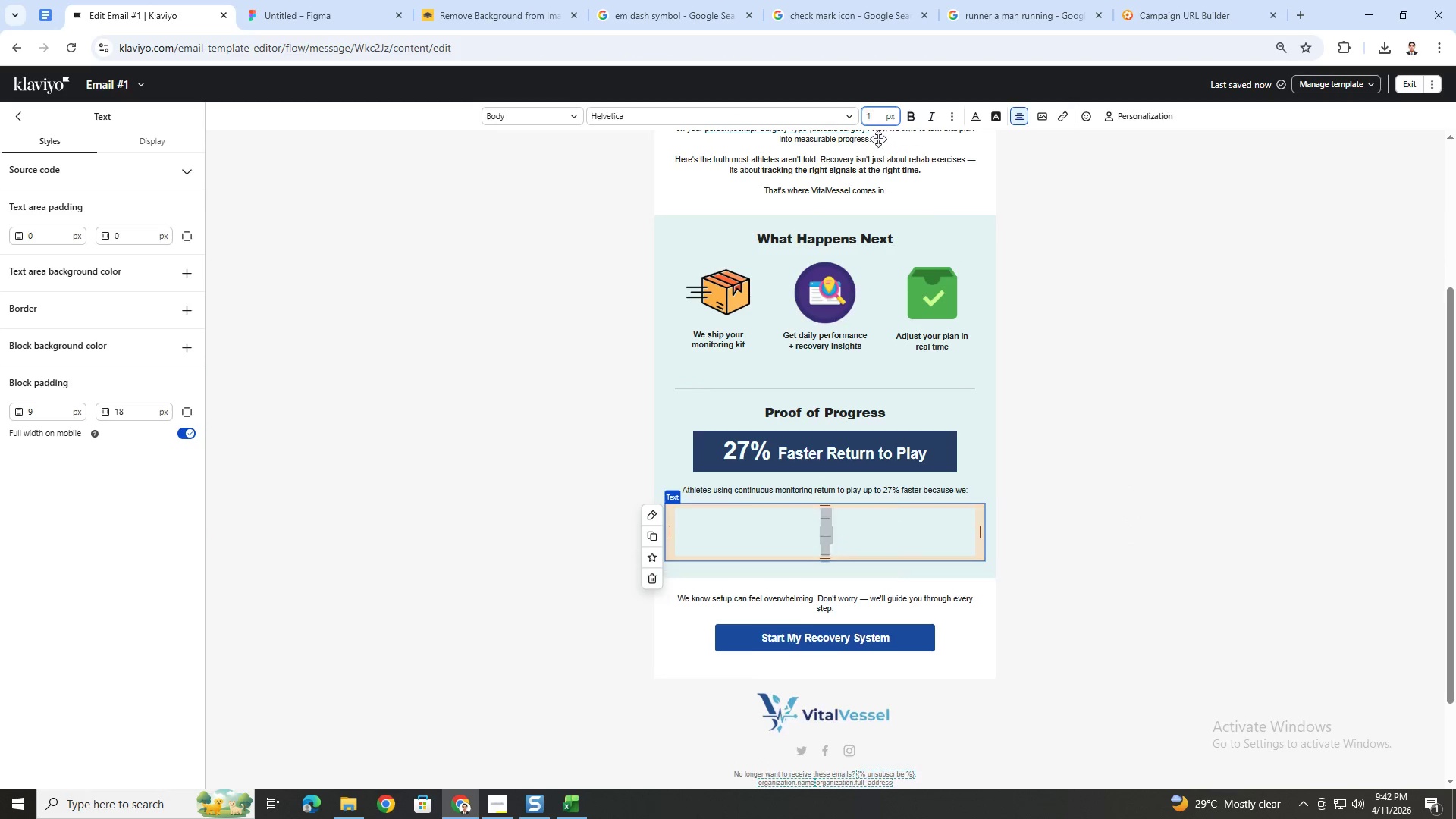 
key(Numpad6)
 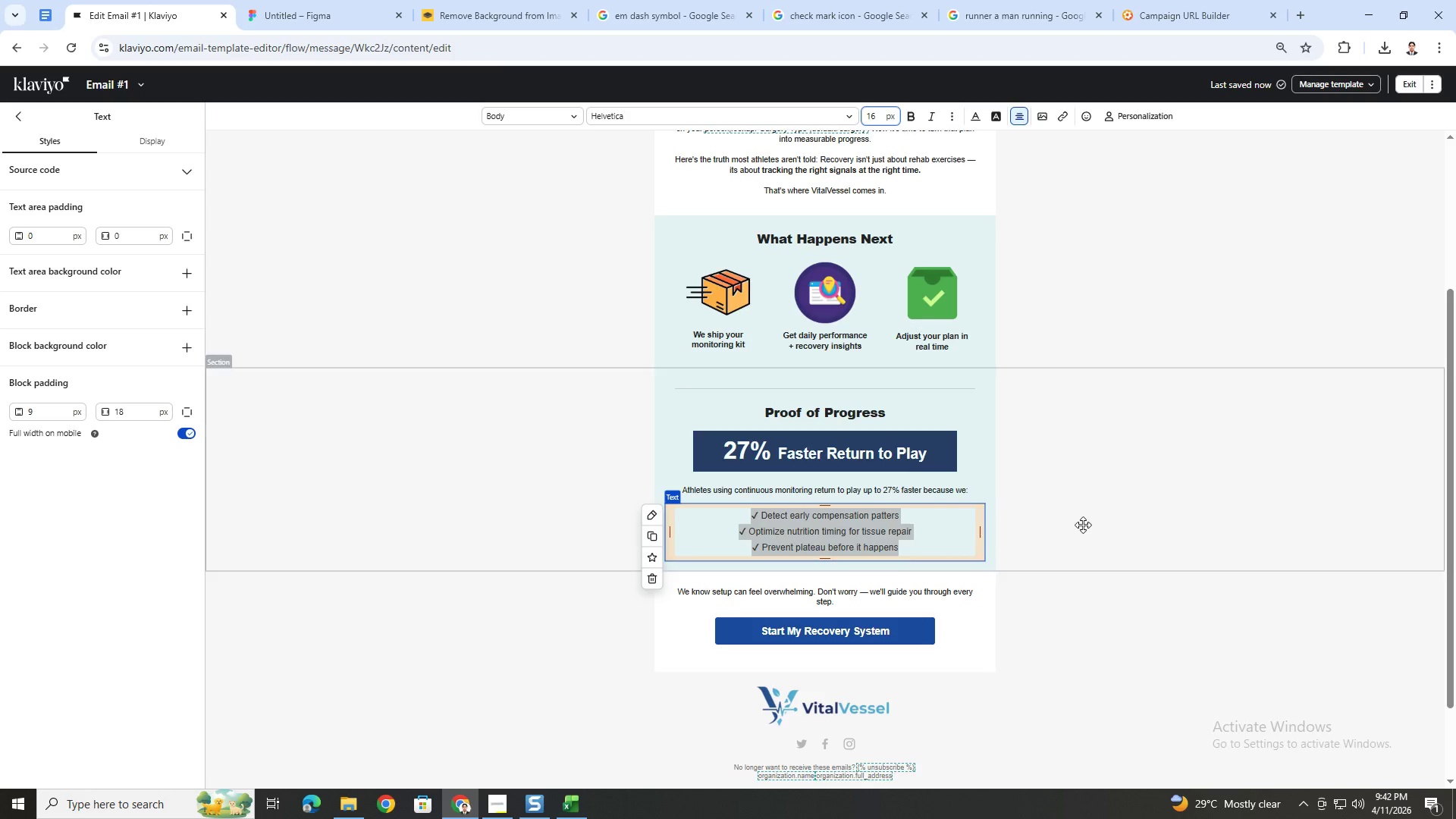 
left_click([1083, 525])
 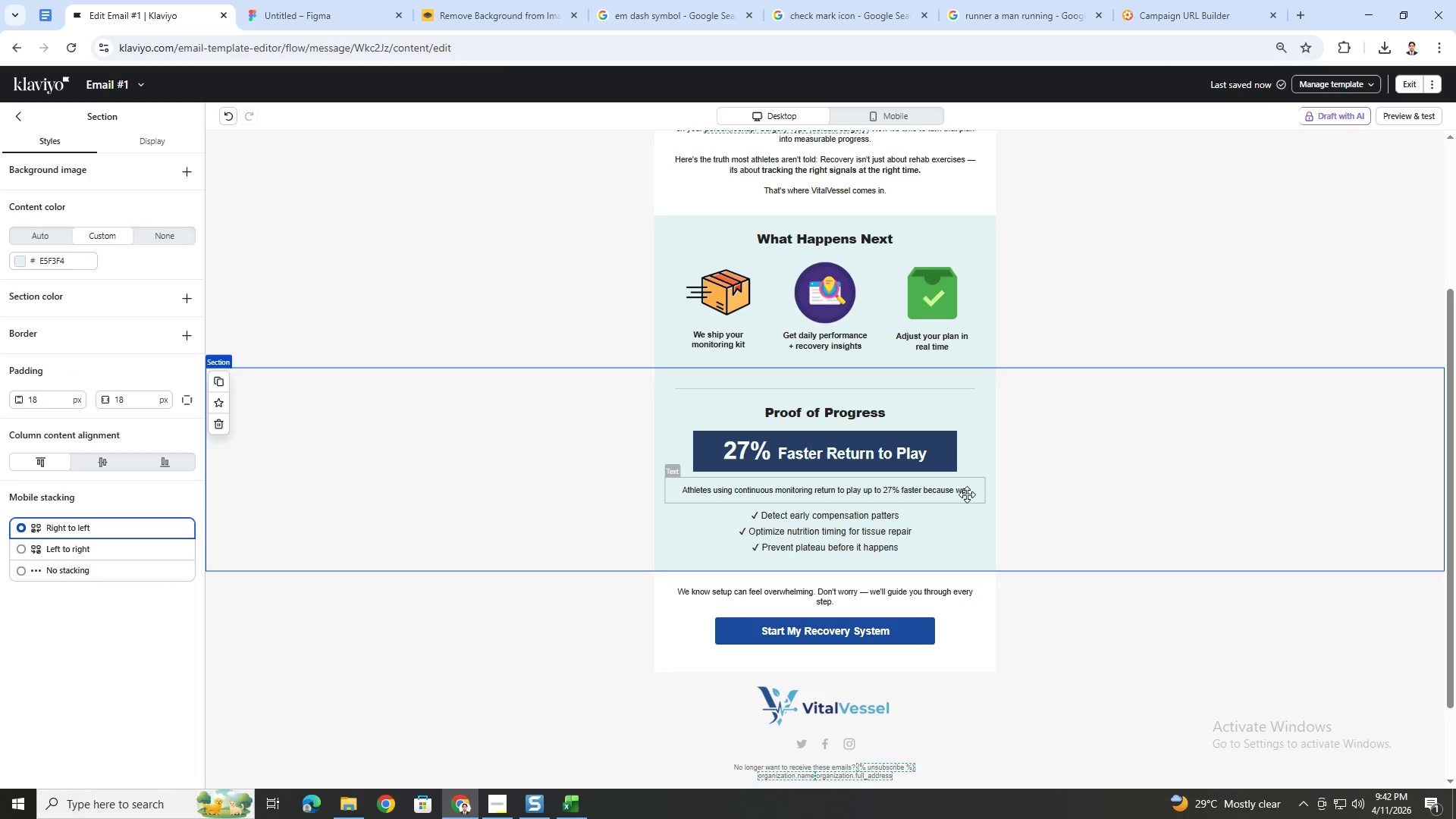 
double_click([965, 494])
 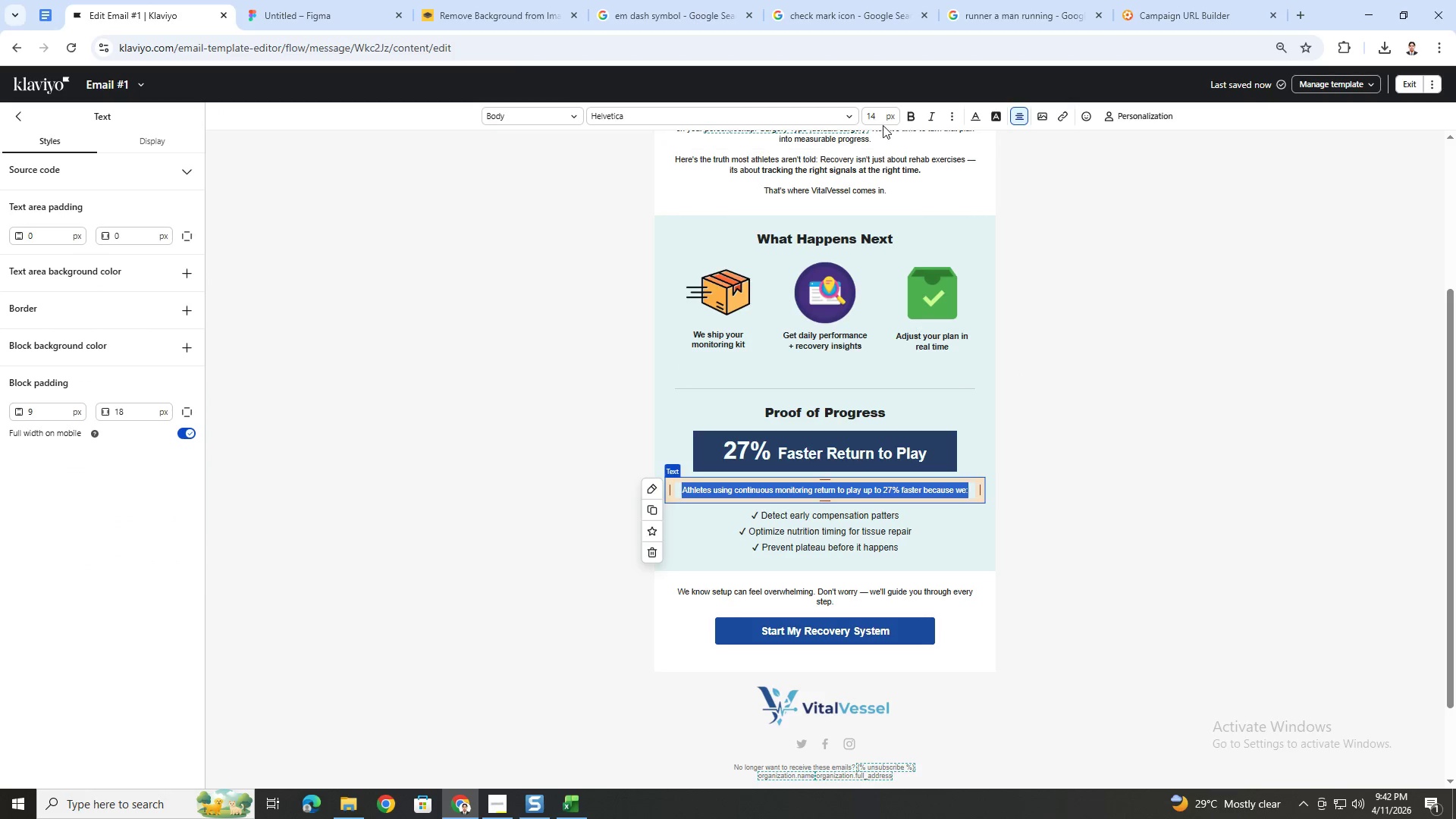 
left_click([877, 118])
 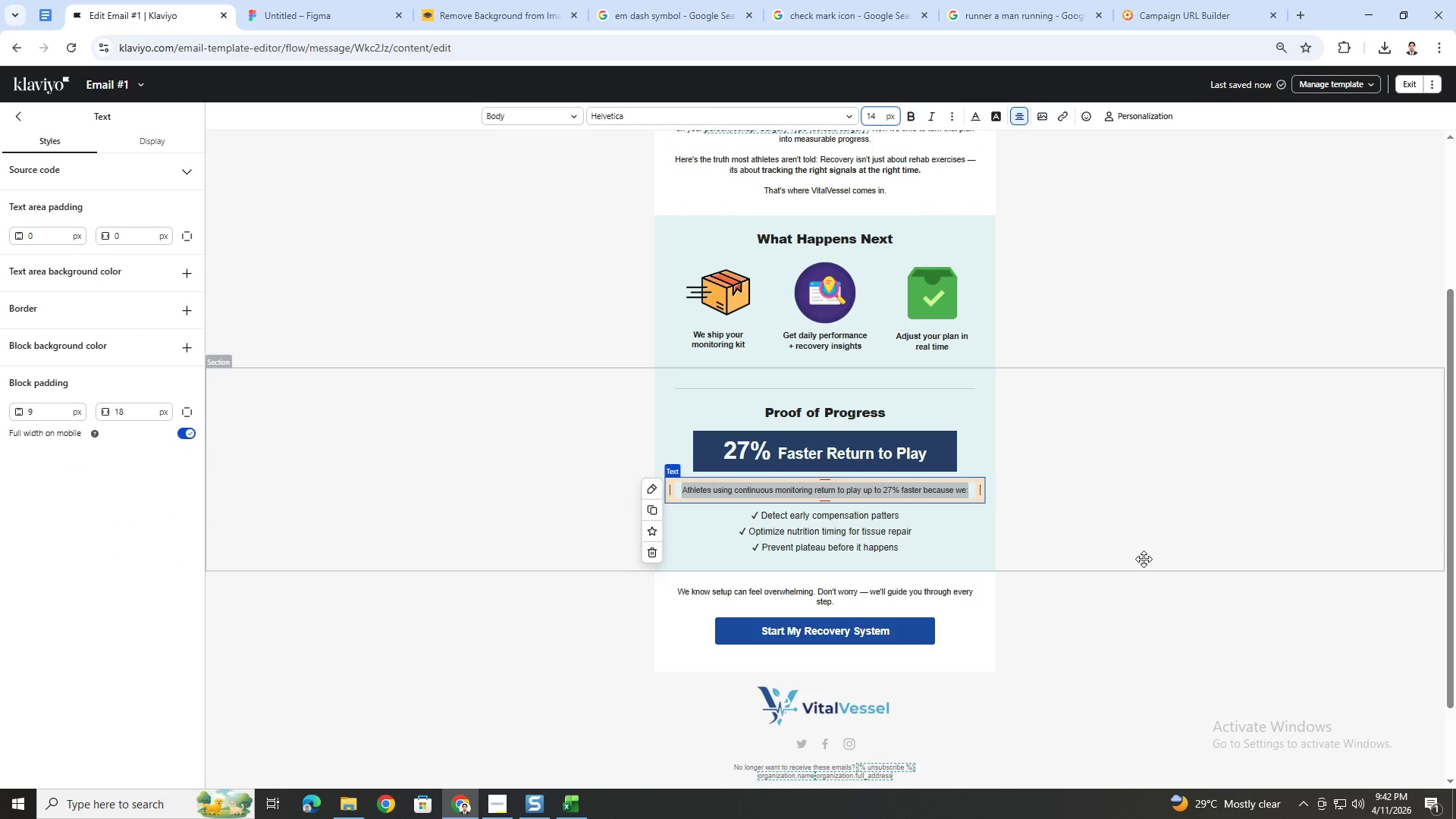 
double_click([1142, 666])
 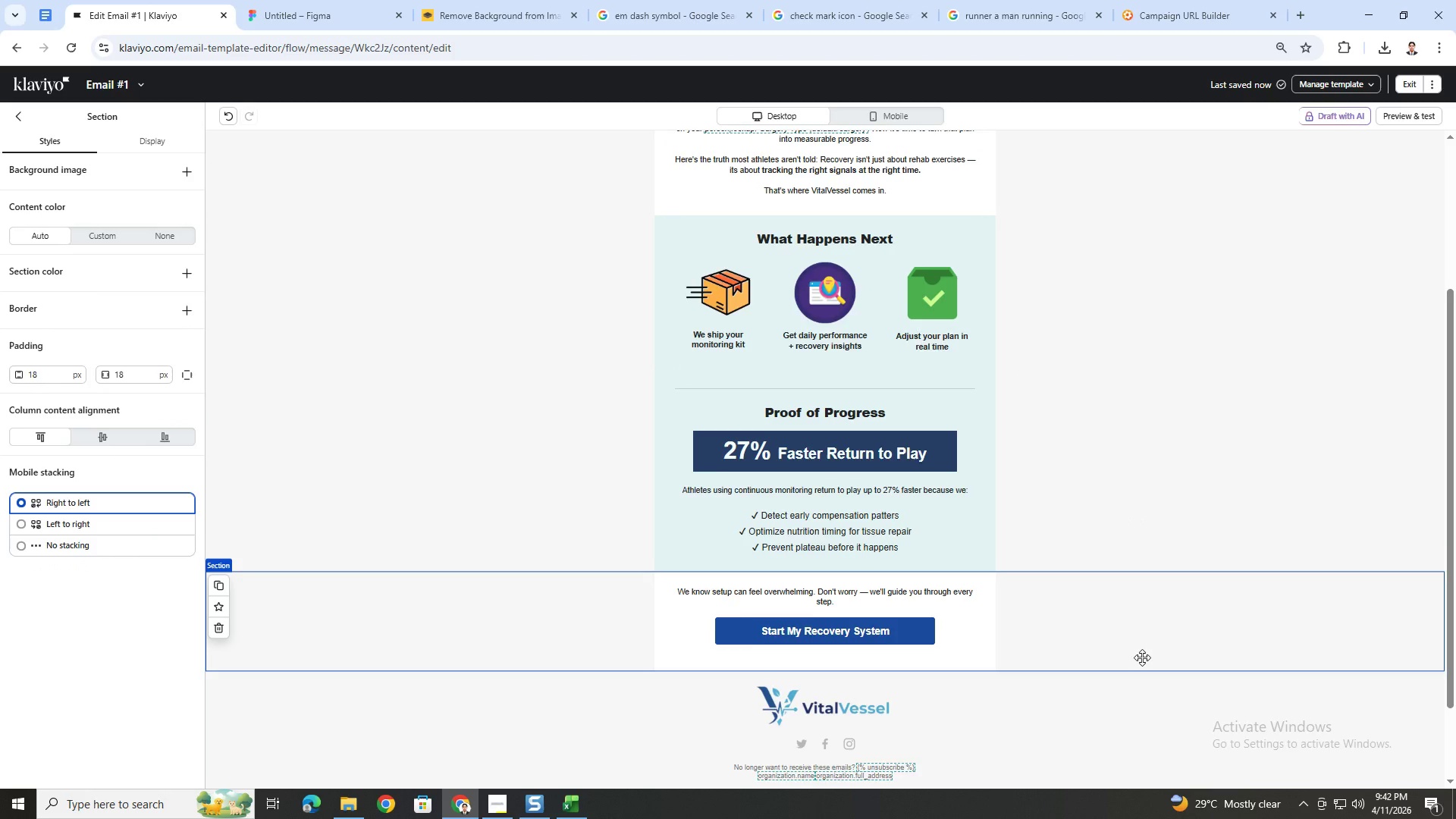 
scroll: coordinate [1142, 657], scroll_direction: up, amount: 1.0
 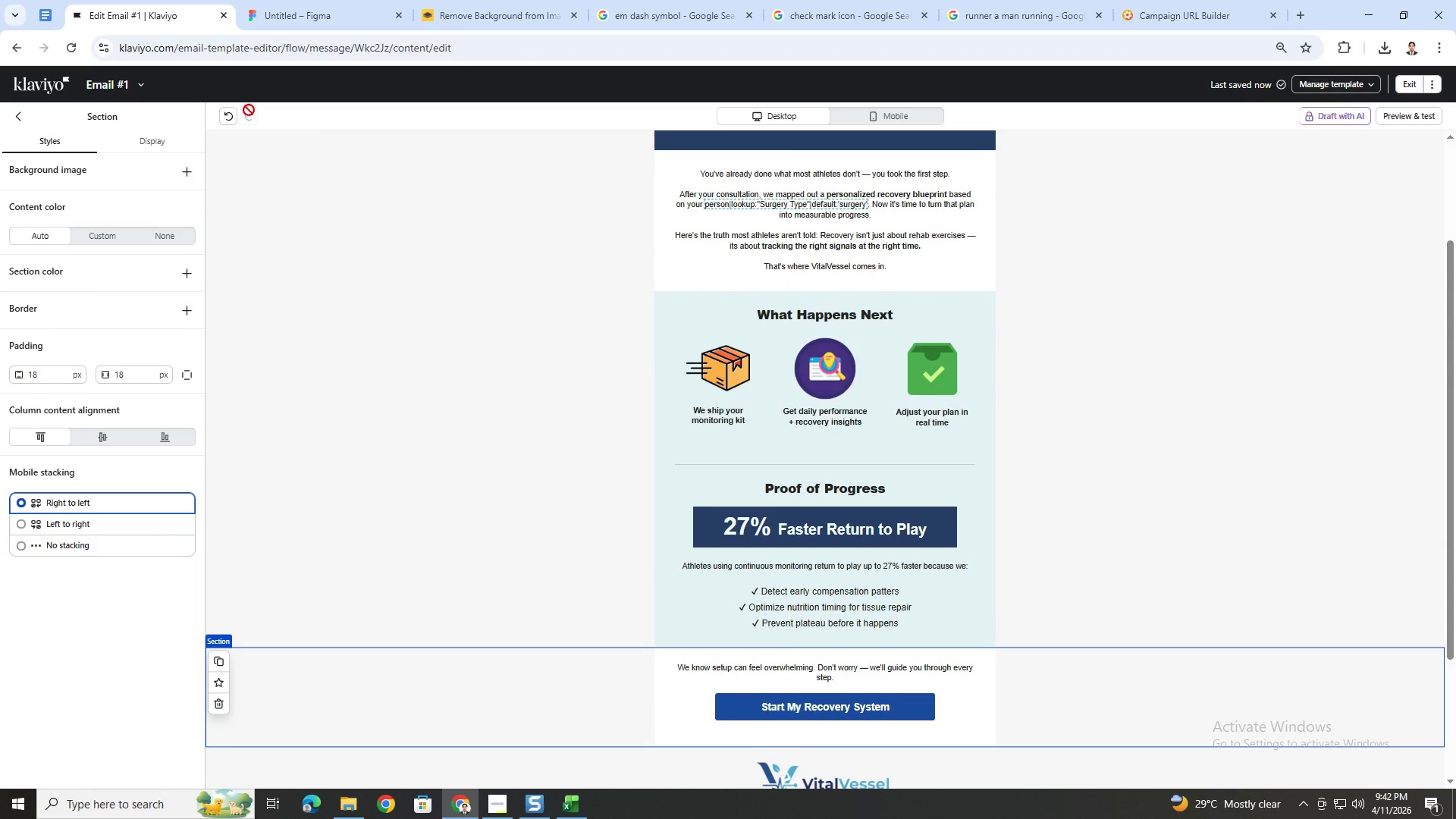 
left_click([234, 116])
 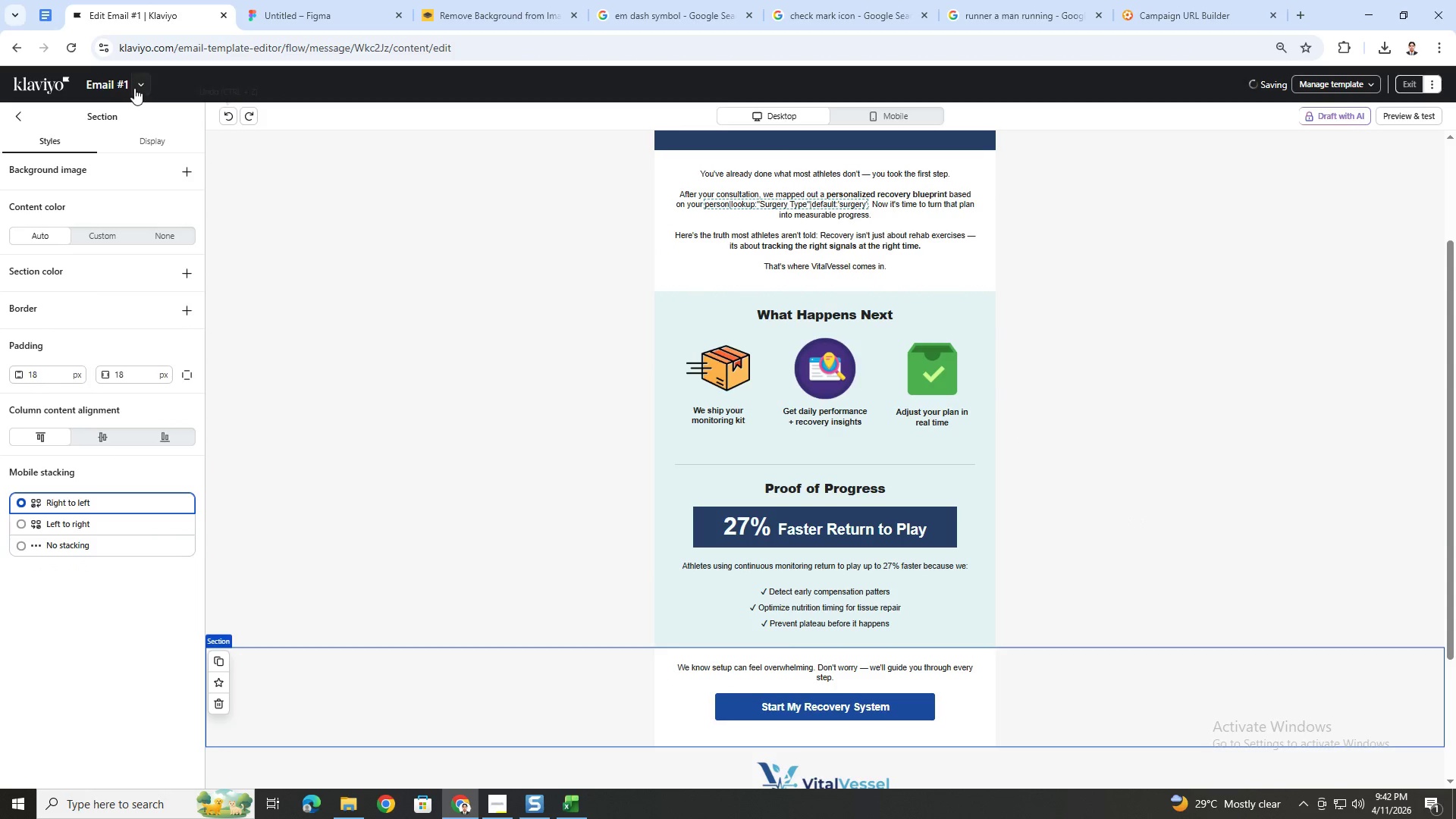 
left_click([136, 87])
 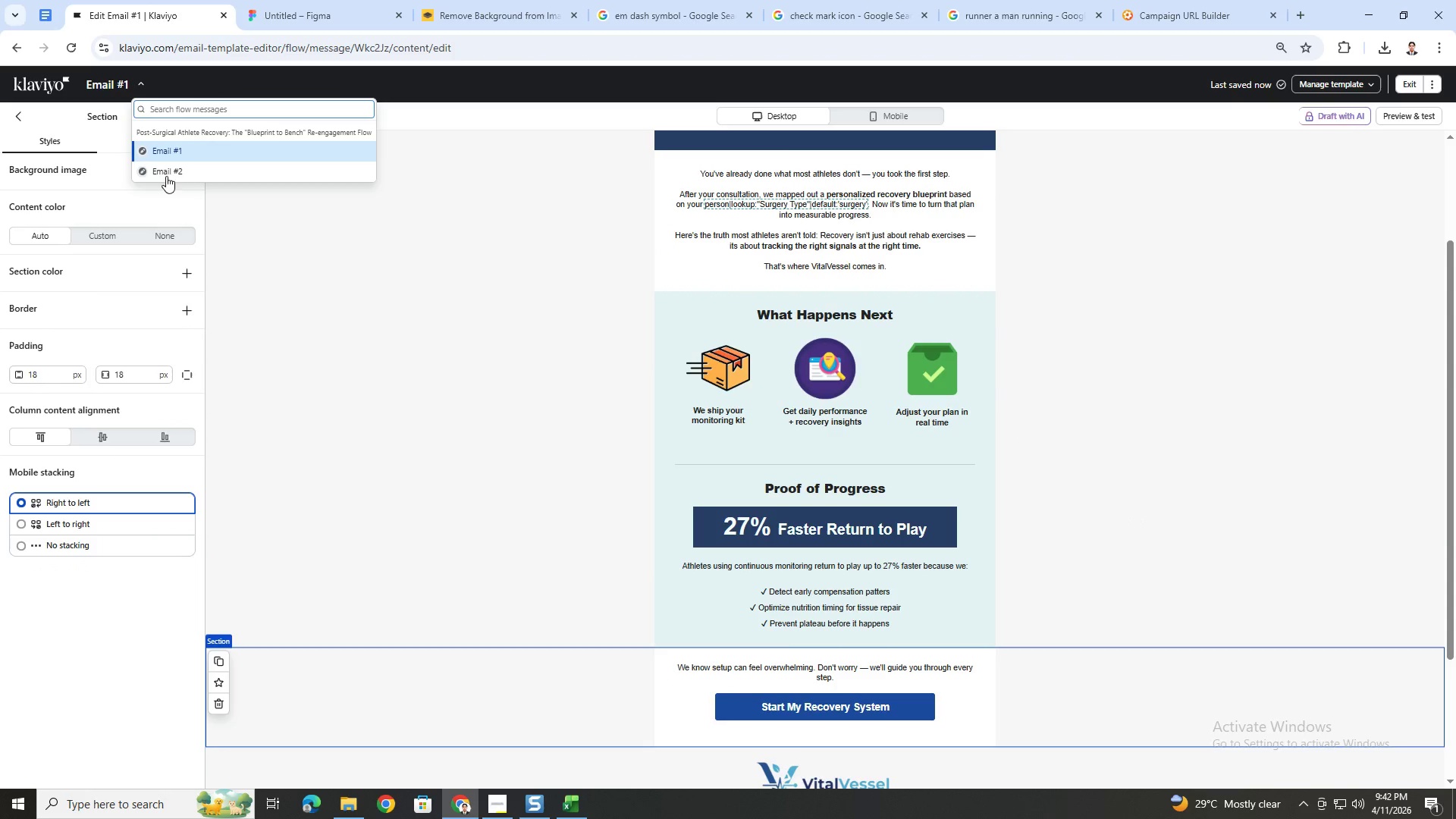 
left_click([168, 178])
 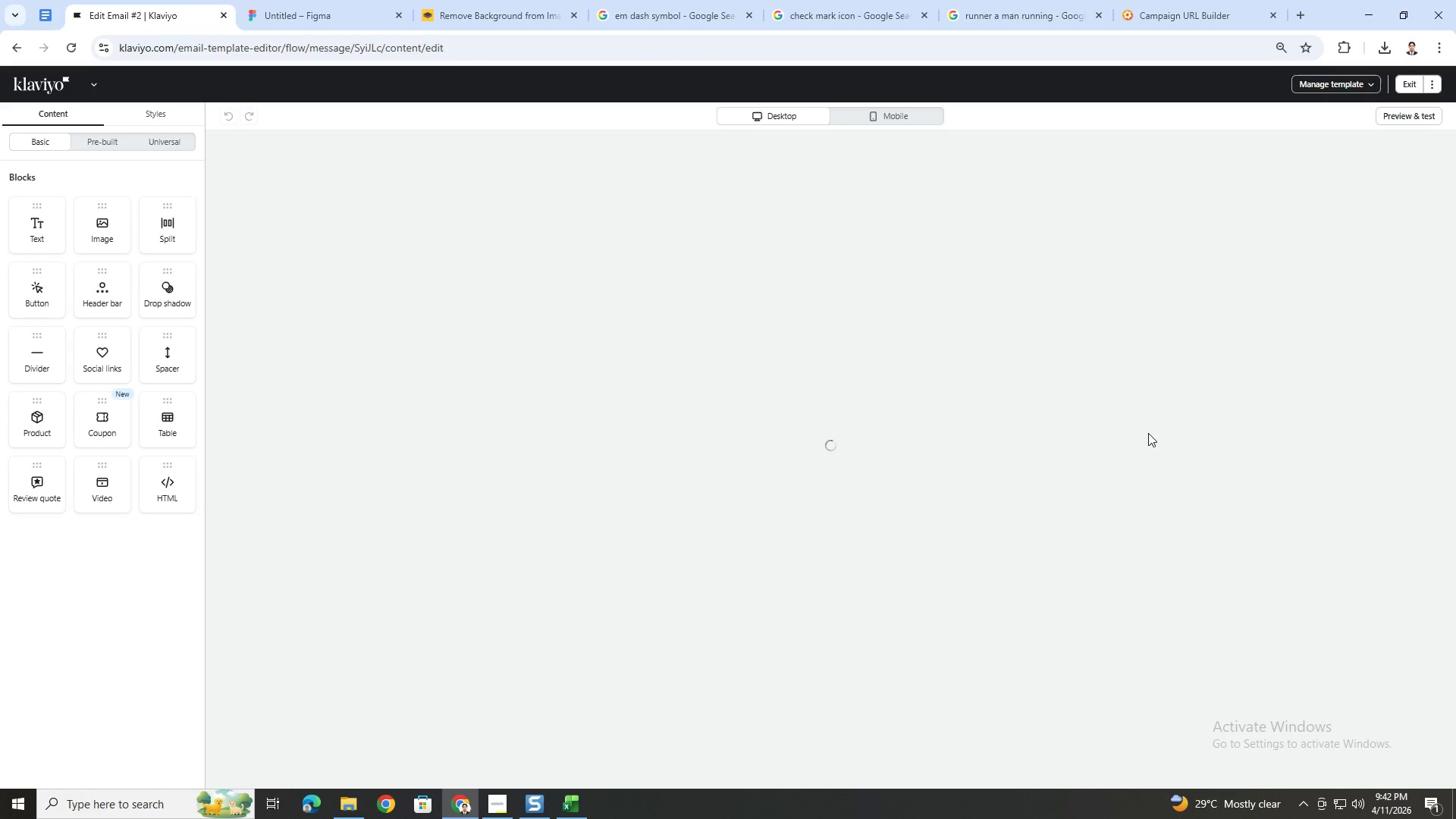 
wait(9.47)
 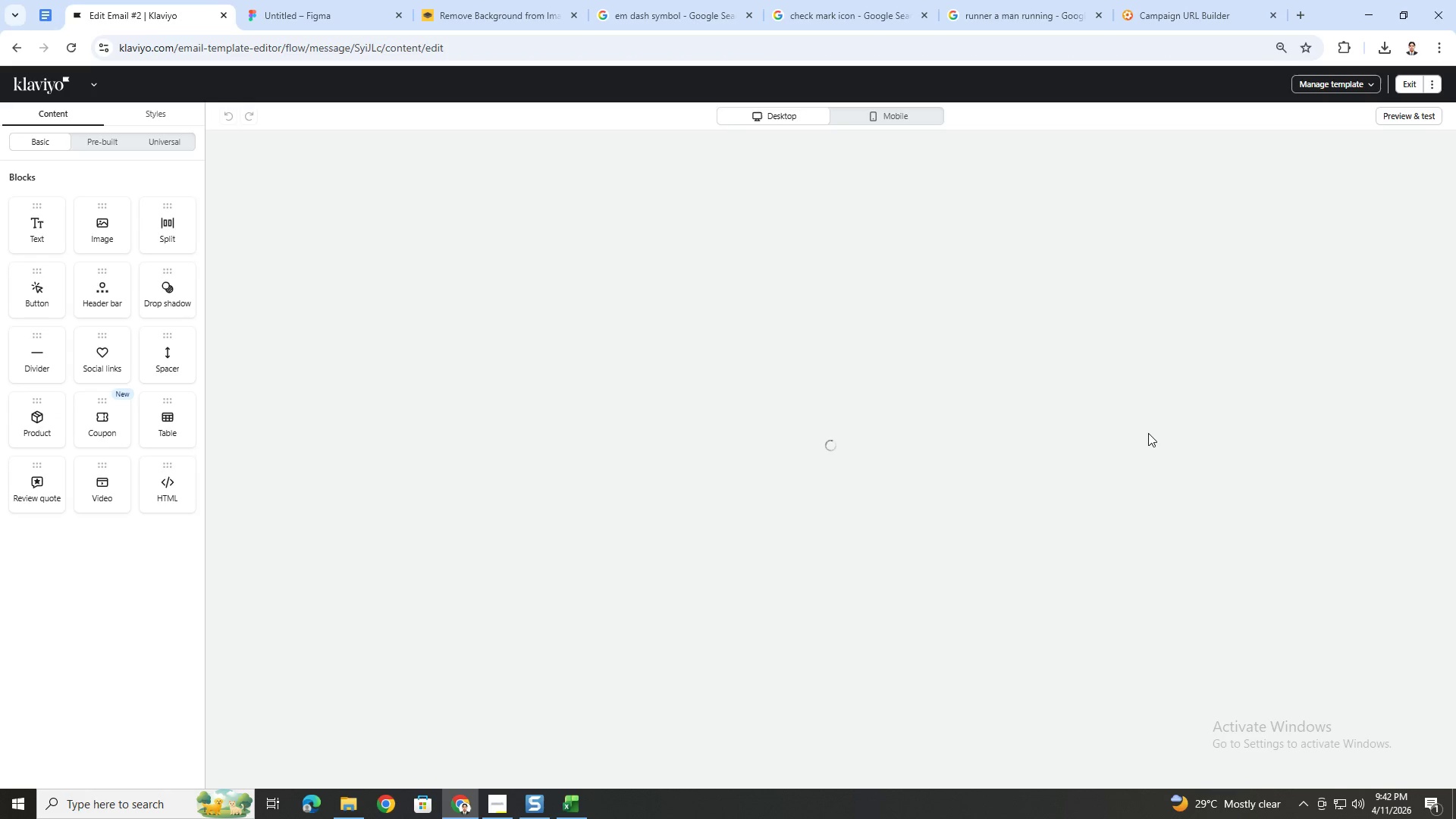 
scroll: coordinate [1164, 497], scroll_direction: down, amount: 3.0
 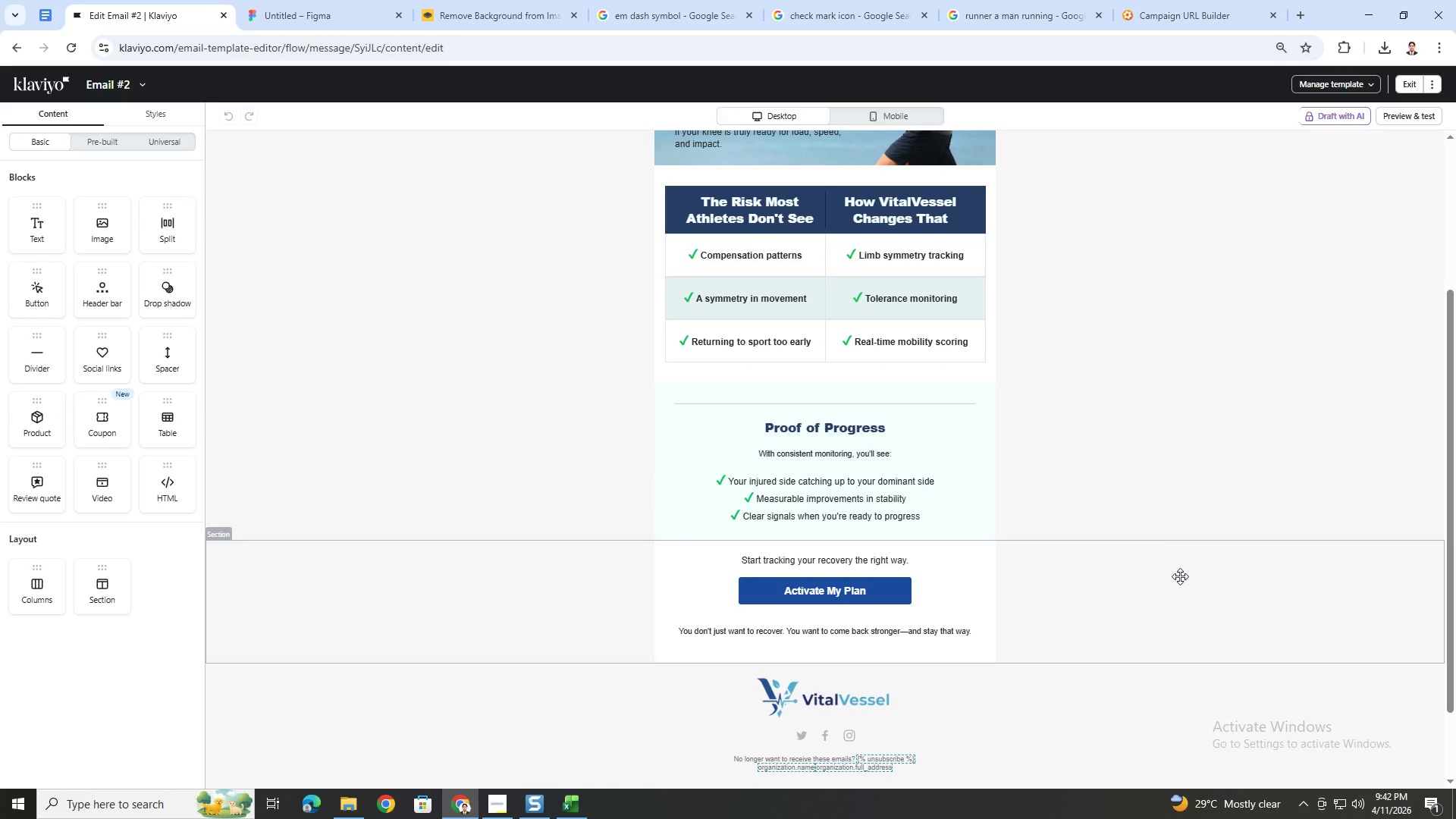 
wait(18.28)
 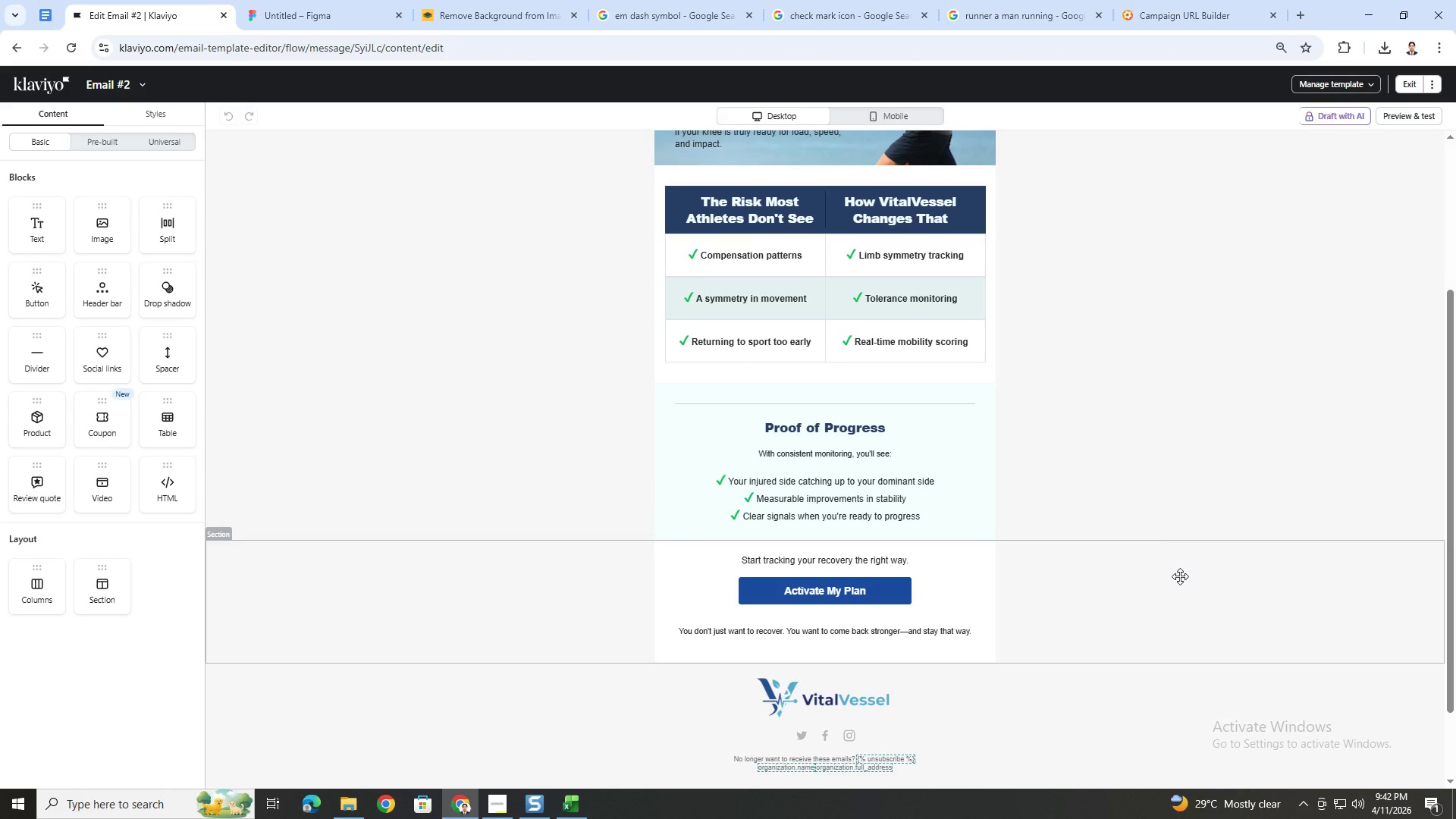 
scroll: coordinate [1203, 566], scroll_direction: up, amount: 6.0
 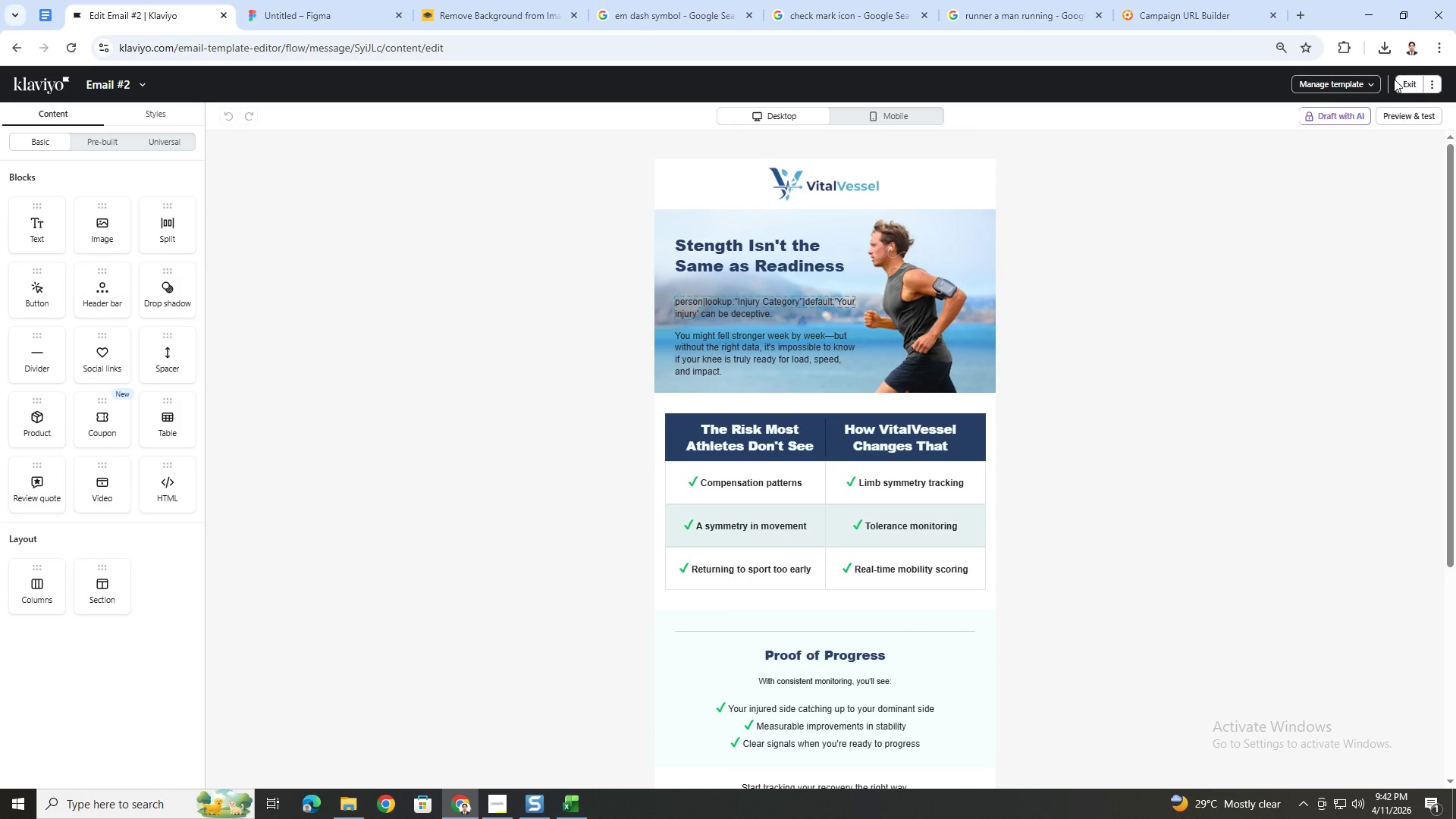 
left_click([1402, 83])
 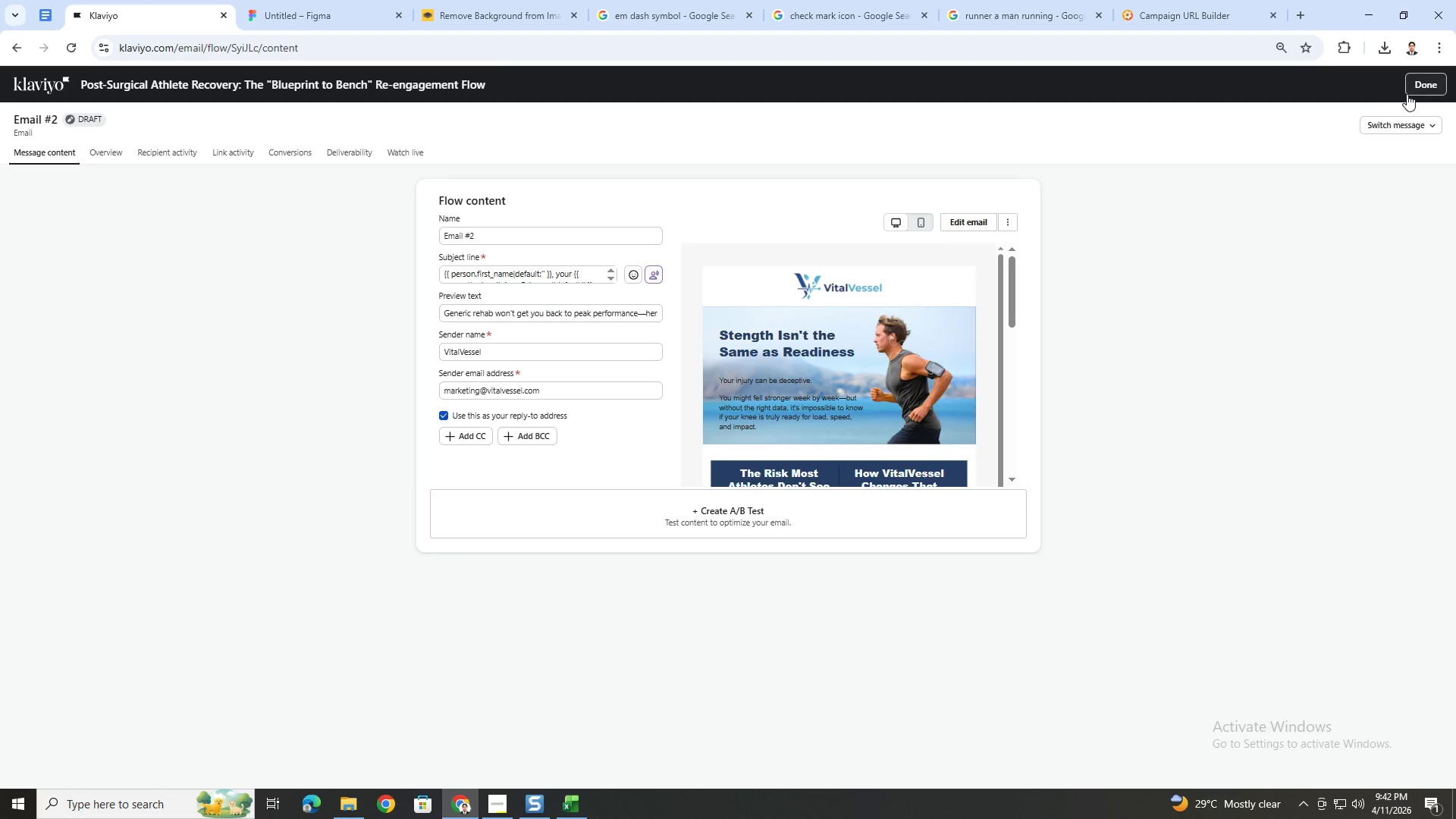 
wait(5.12)
 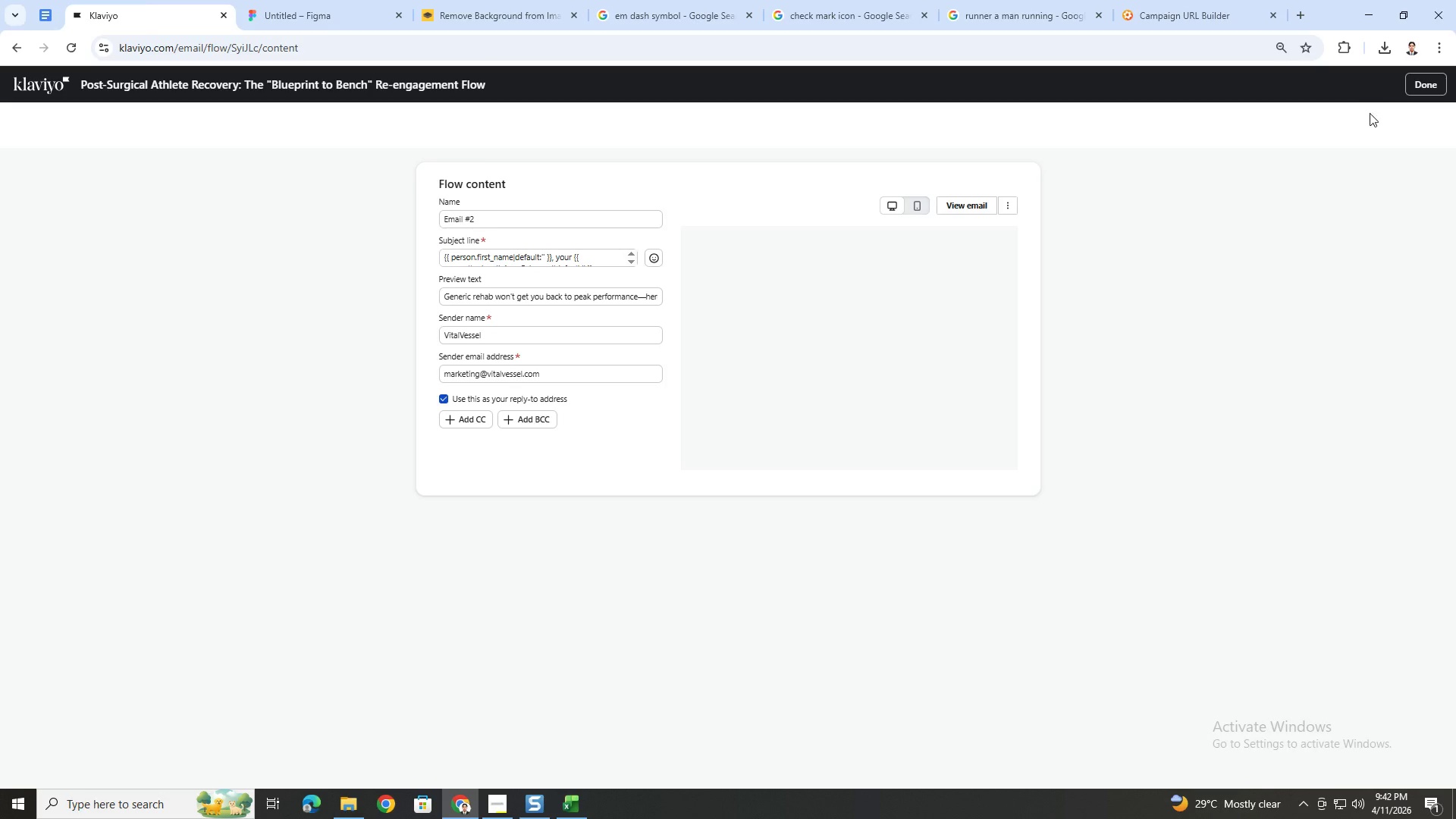 
left_click([1418, 87])
 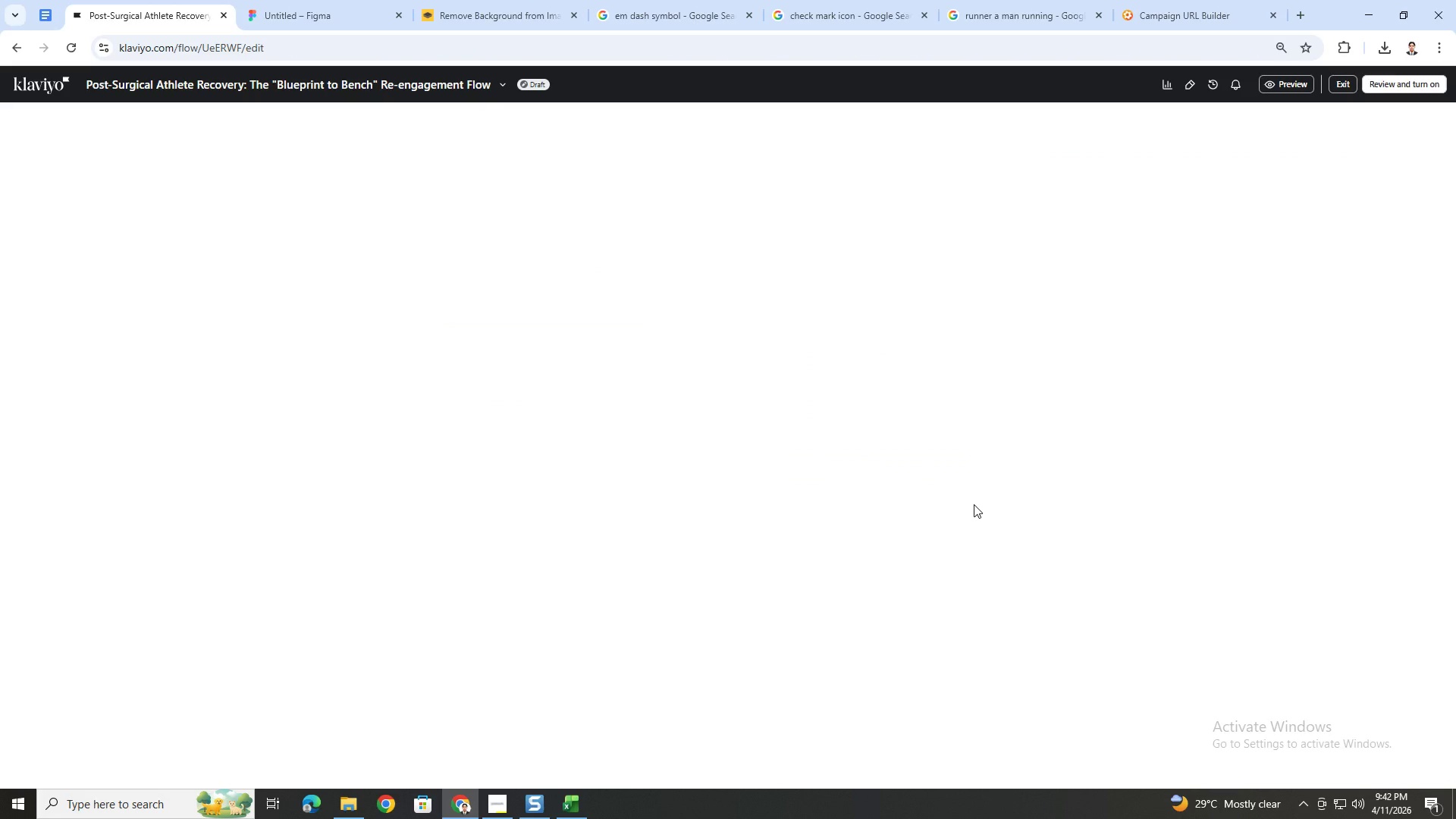 
scroll: coordinate [984, 529], scroll_direction: down, amount: 7.0
 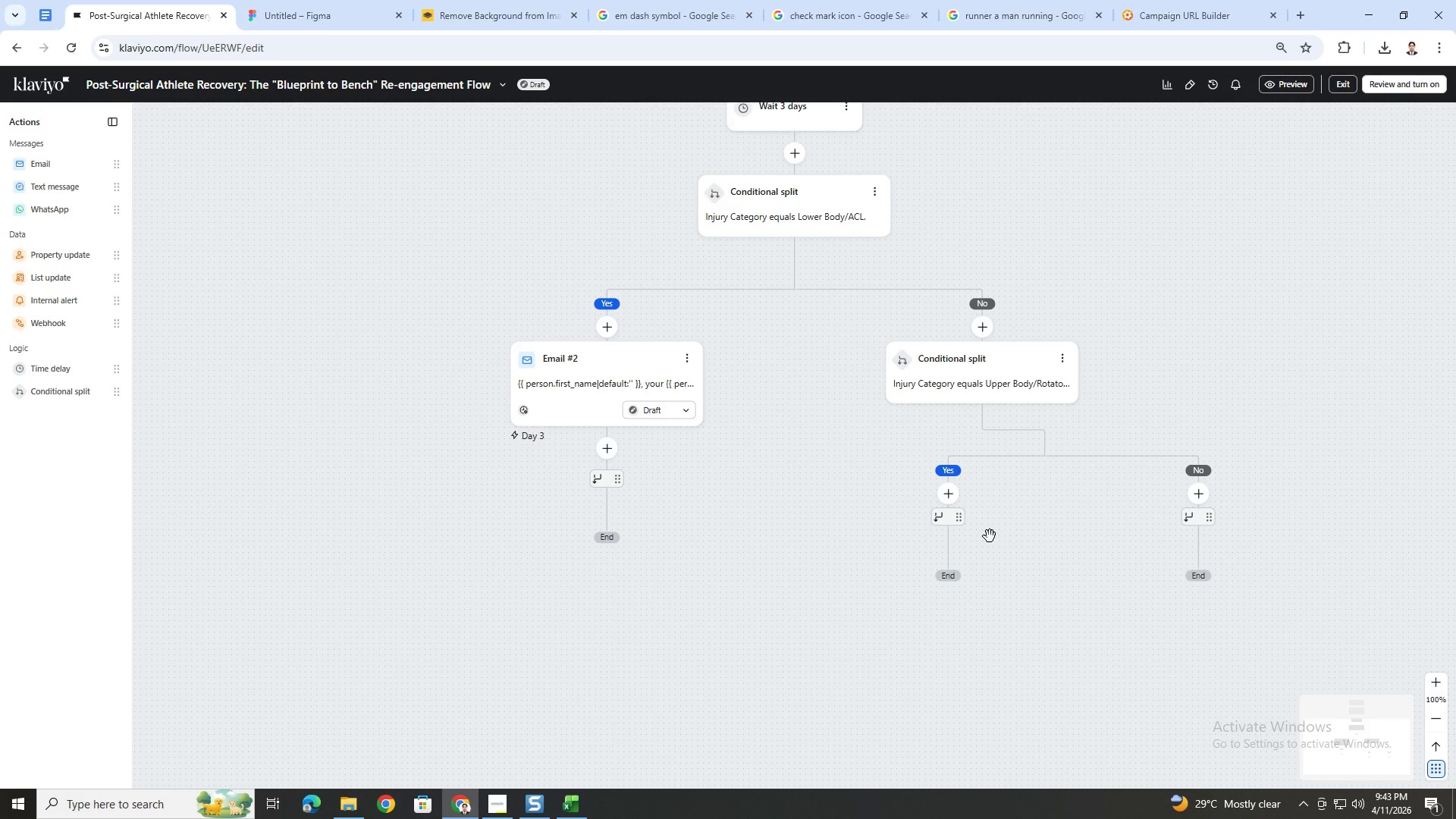 
scroll: coordinate [990, 536], scroll_direction: up, amount: 4.0
 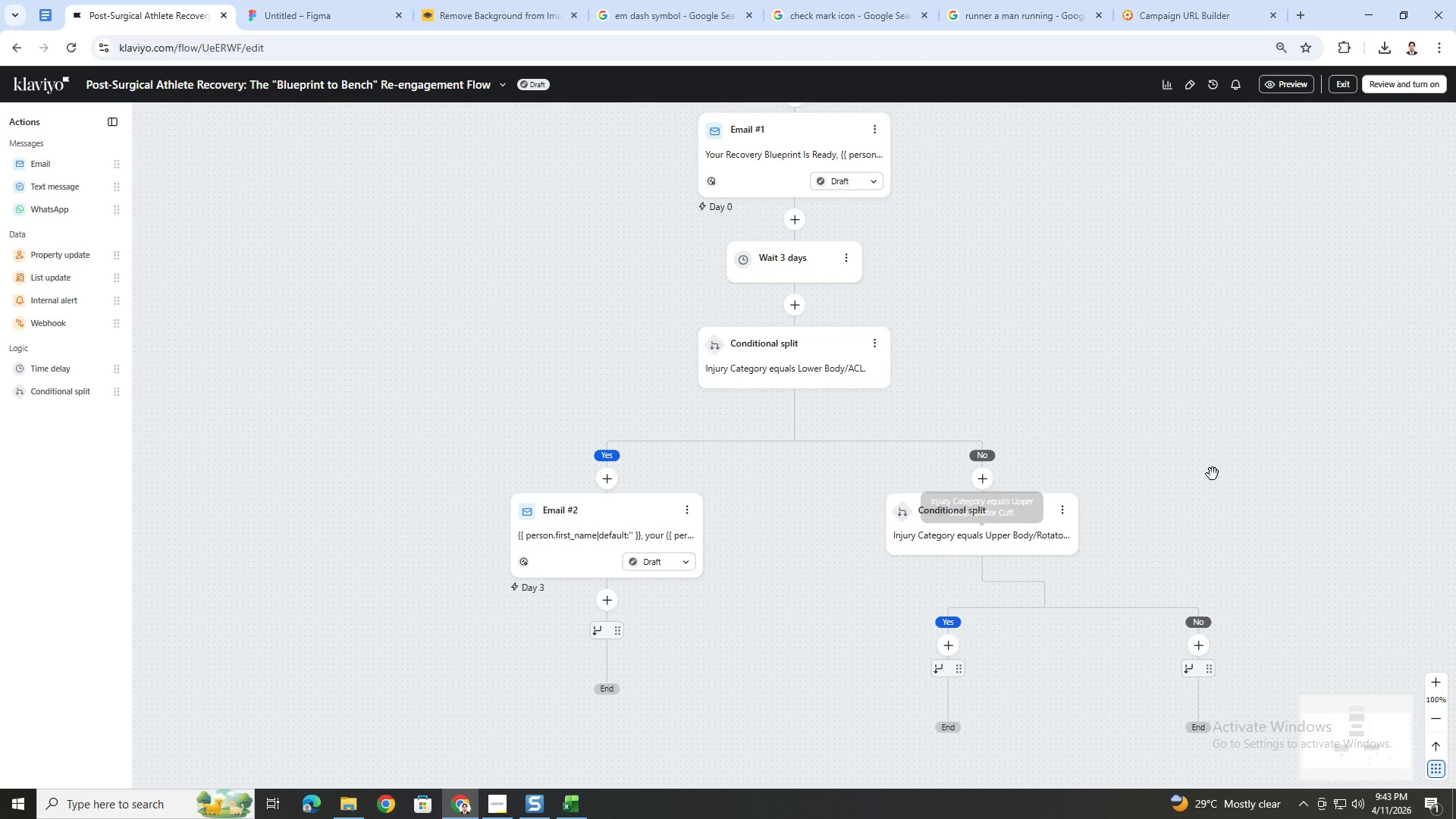 
hold_key(key=ControlLeft, duration=1.41)
scroll: coordinate [1207, 470], scroll_direction: down, amount: 4.0
 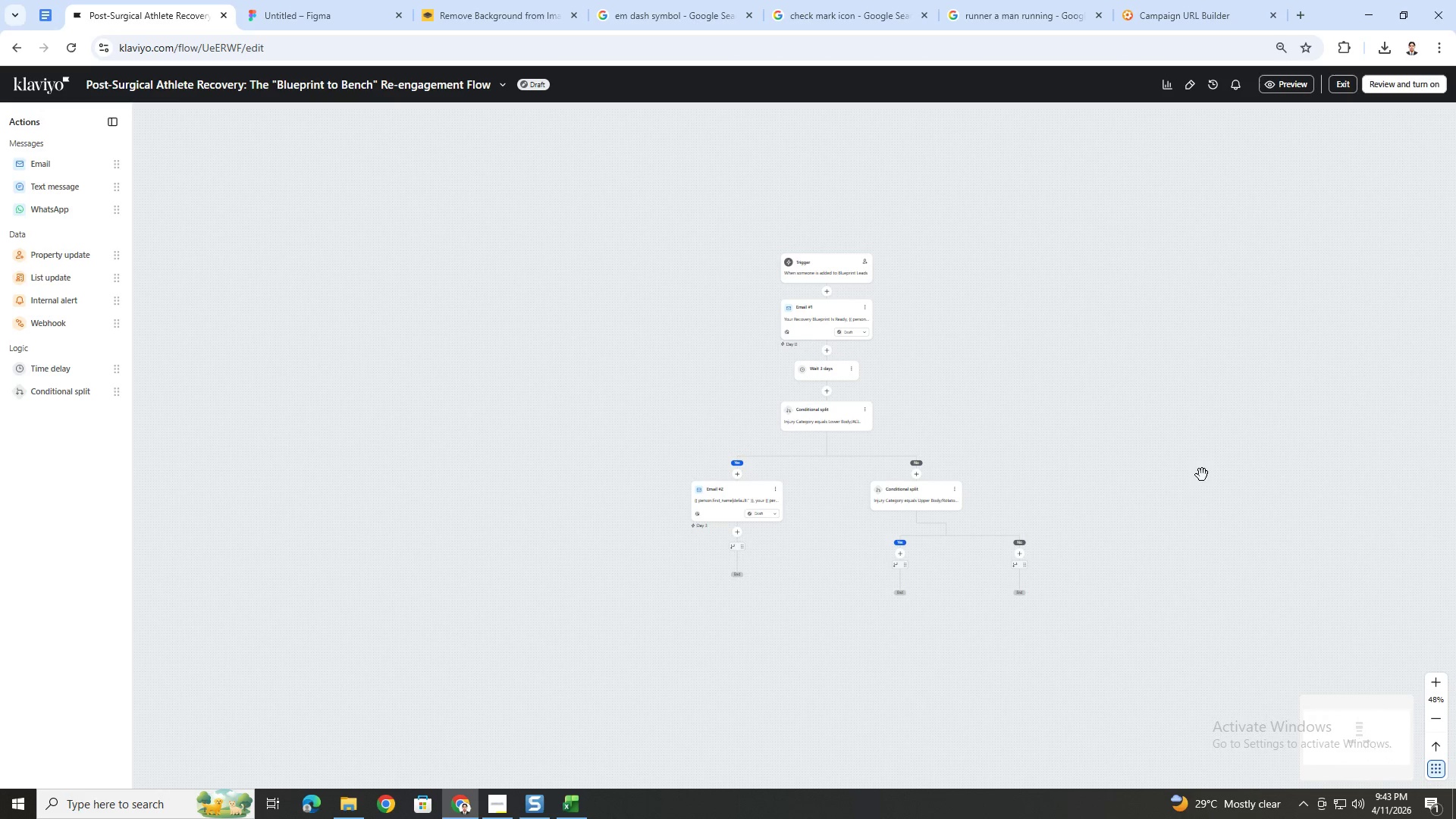 
scroll: coordinate [1188, 487], scroll_direction: up, amount: 3.0
 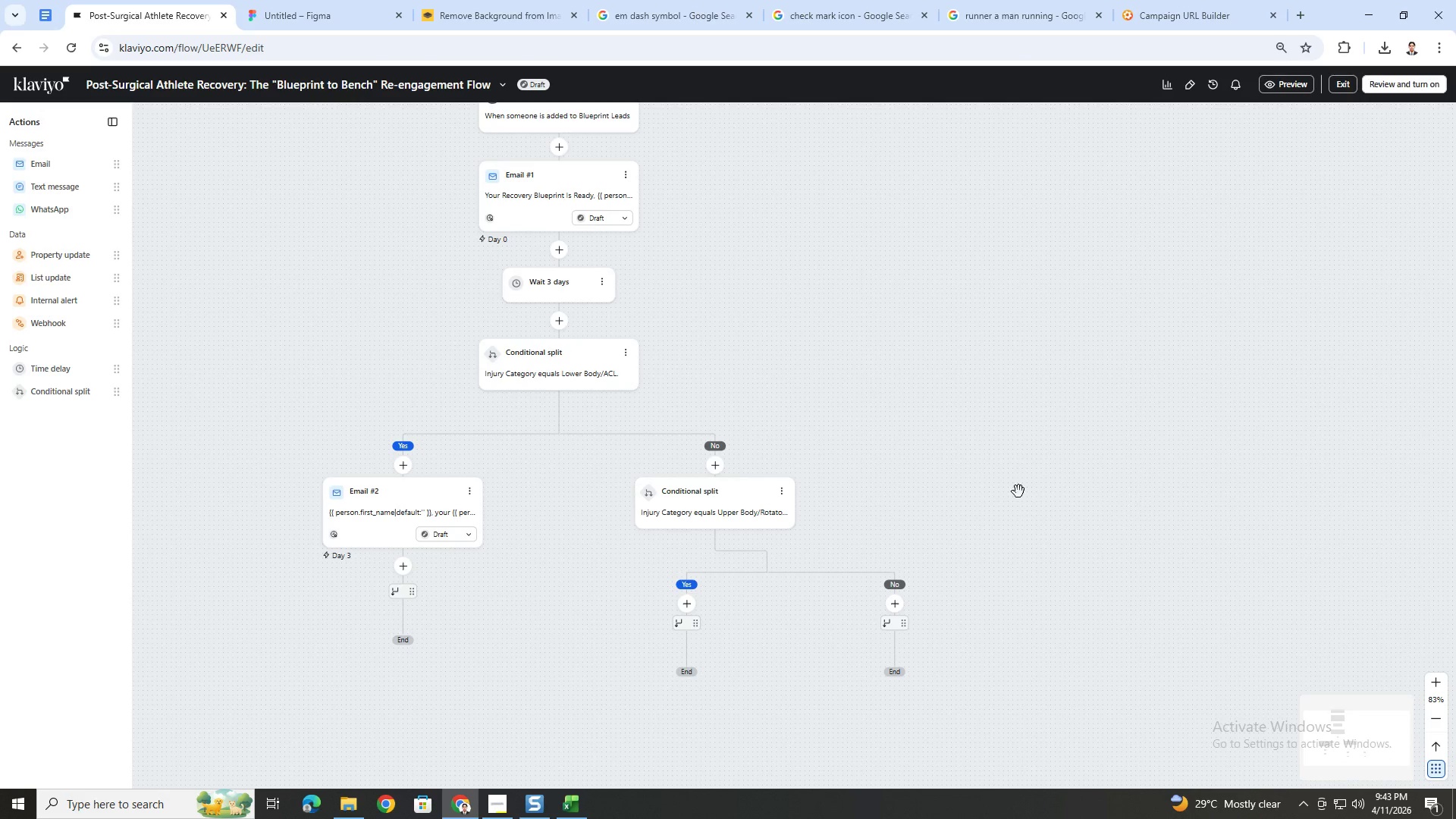 
hold_key(key=ControlLeft, duration=1.5)
scroll: coordinate [662, 513], scroll_direction: none, amount: 0.0
 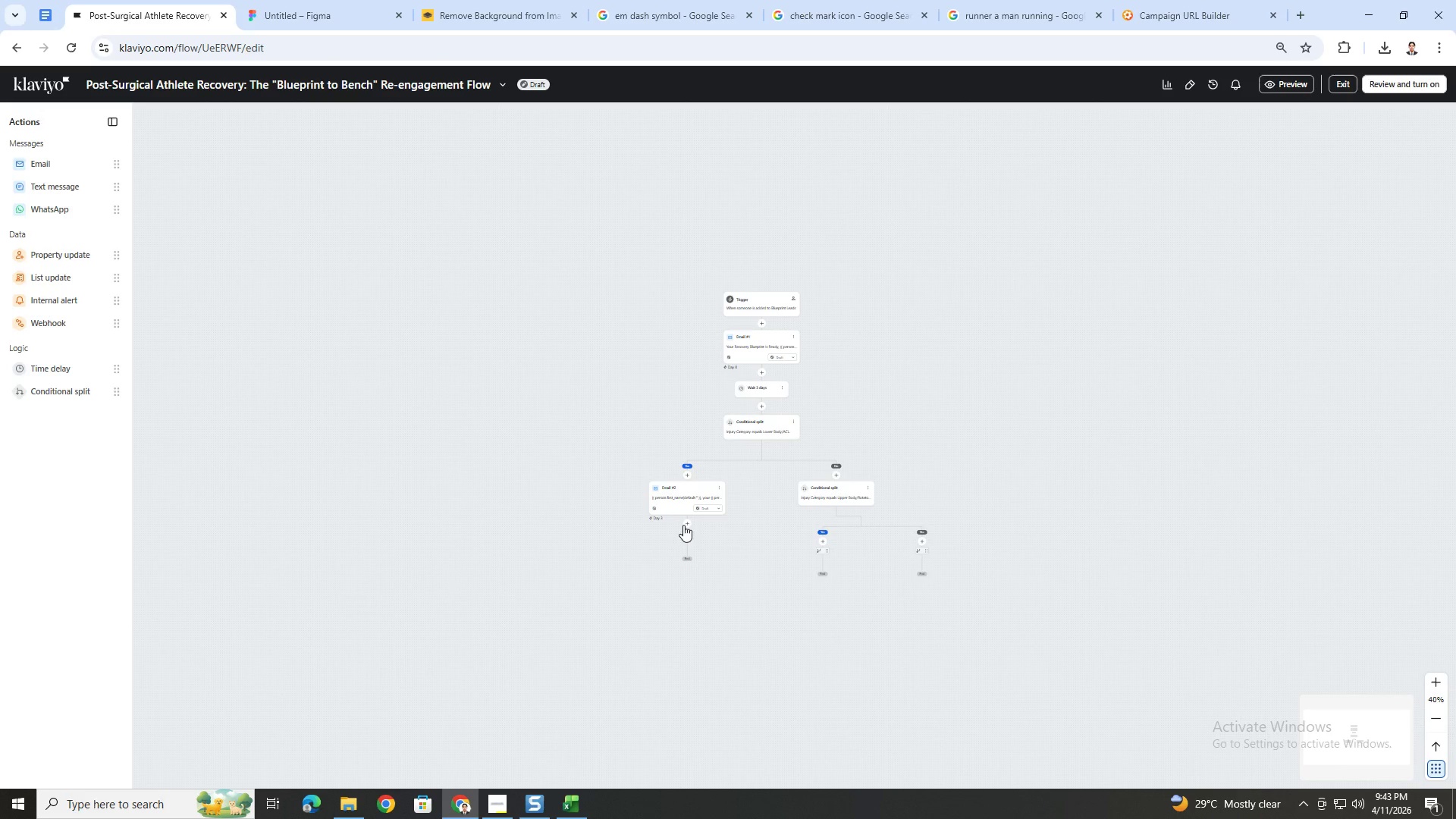 
key(Control+ControlLeft)
 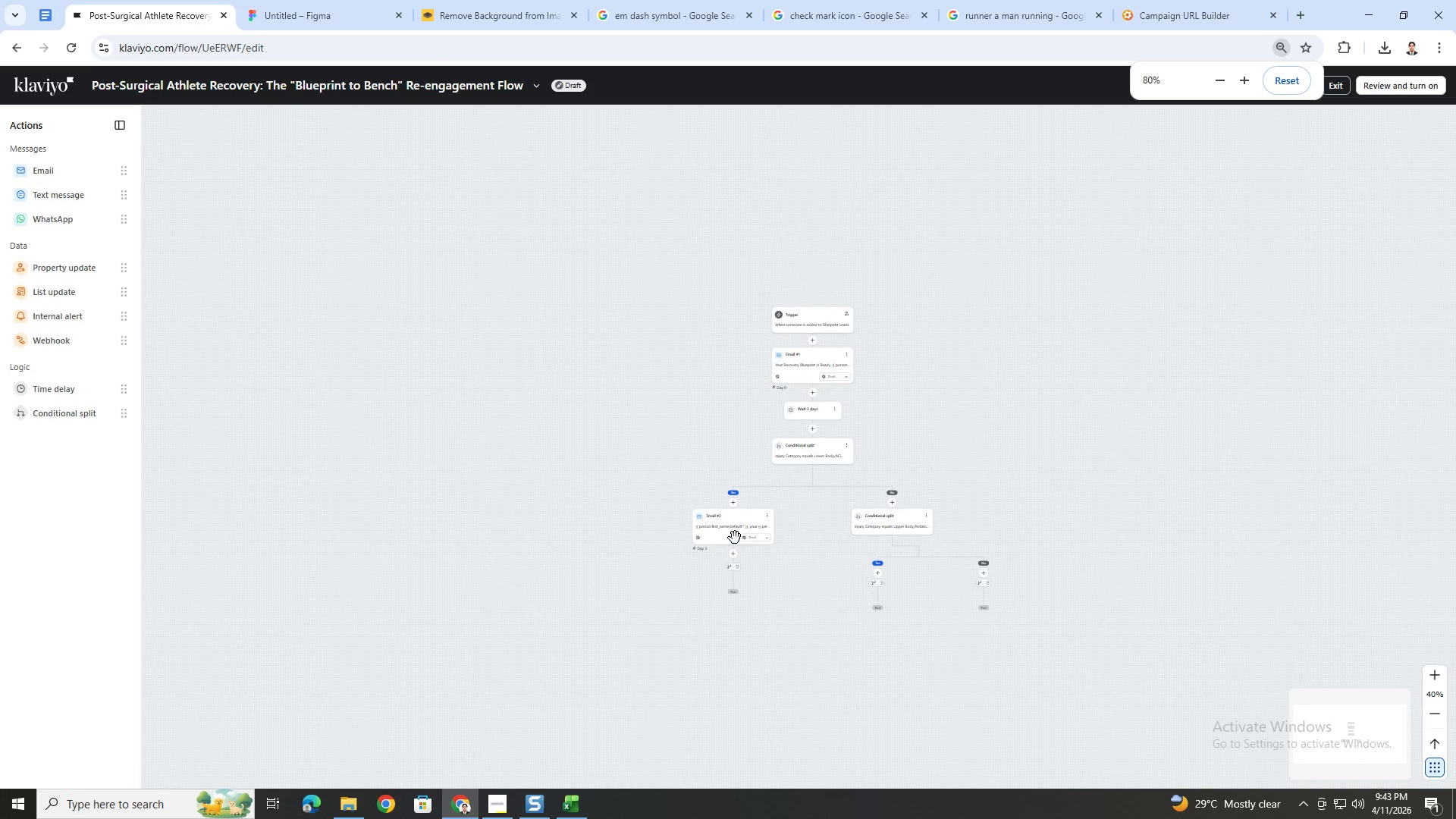 
key(Control+ControlLeft)
 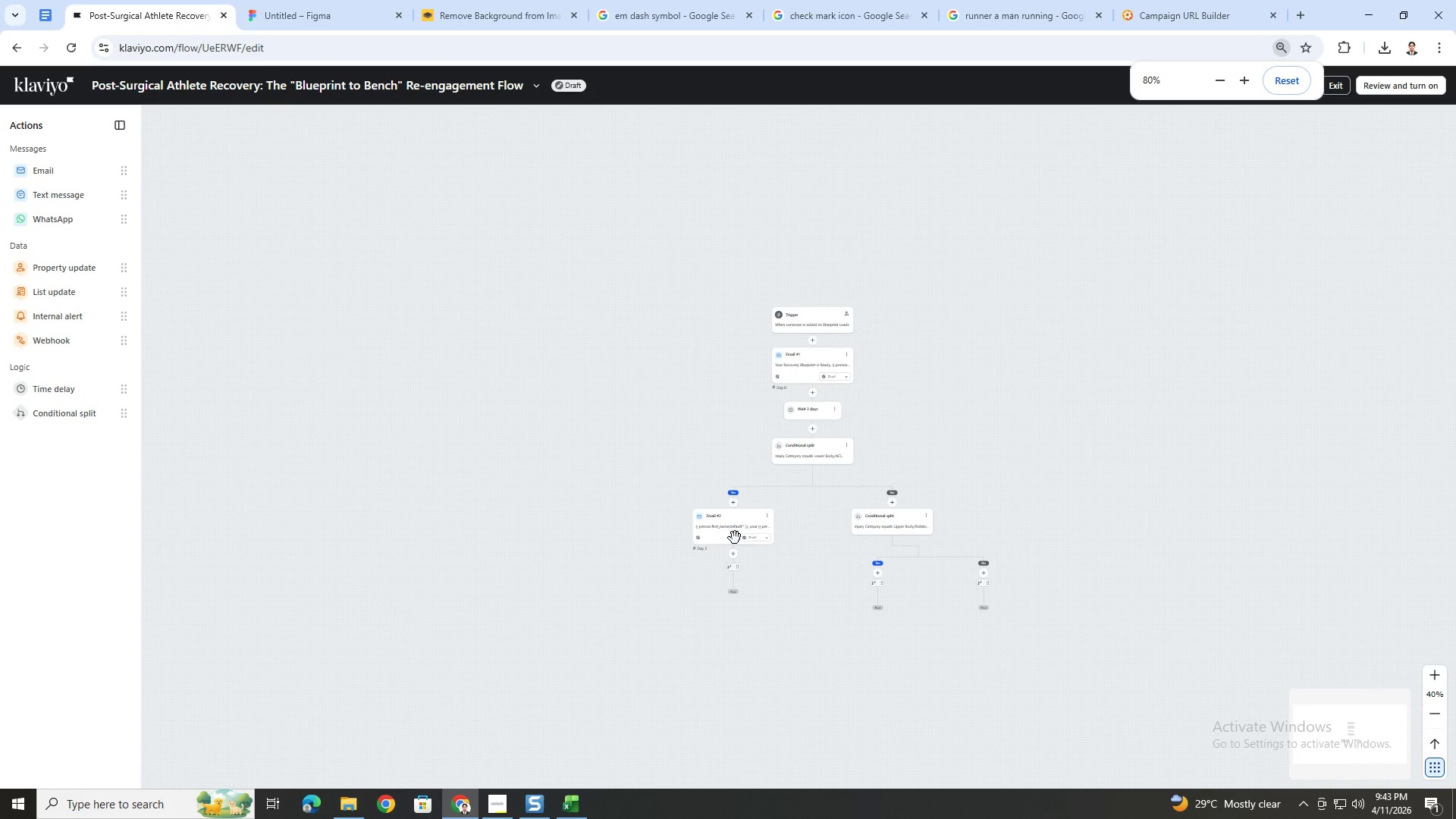 
key(Control+ControlLeft)
 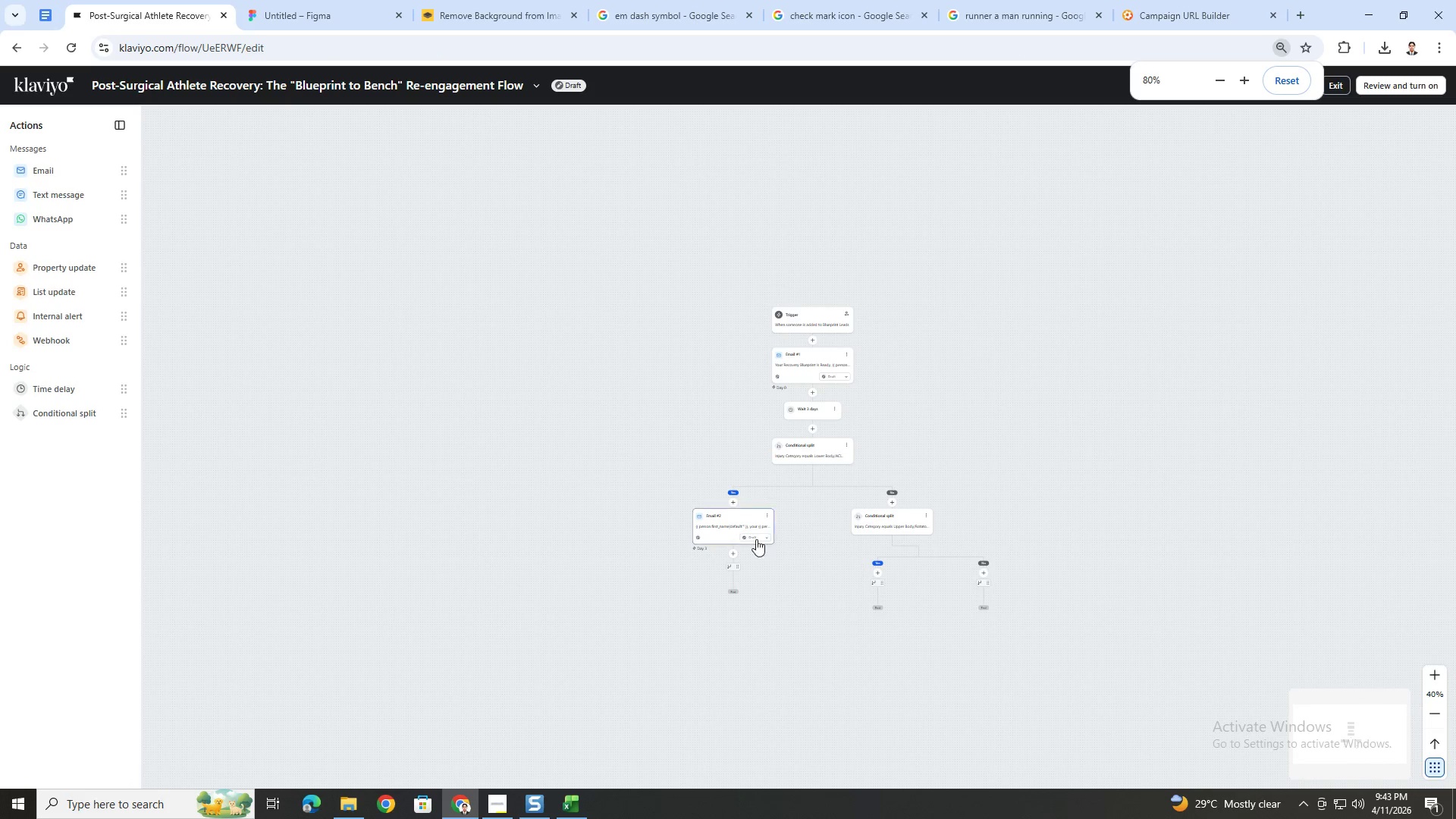 
key(Control+ControlLeft)
 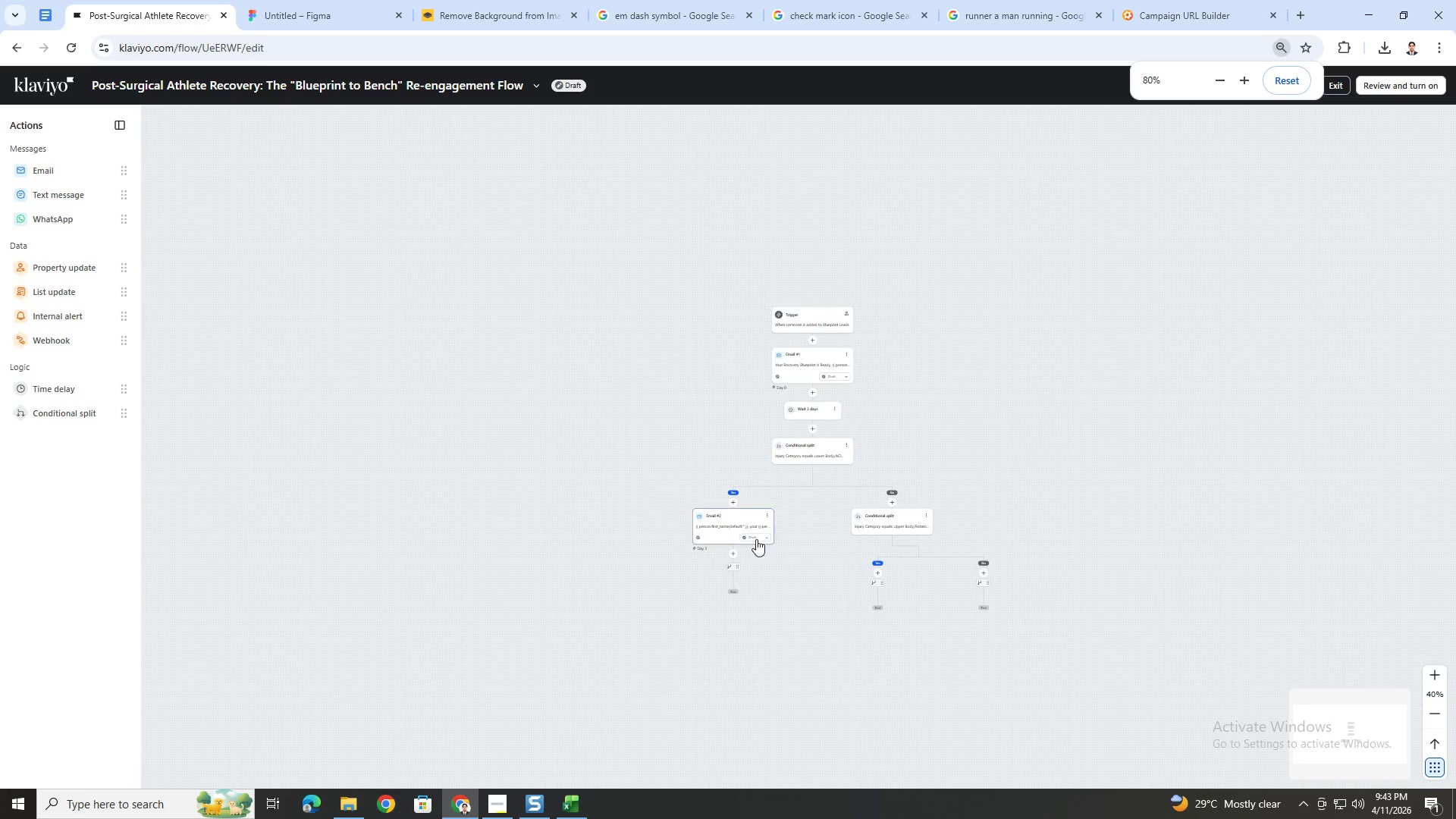 
key(Control+ControlLeft)
 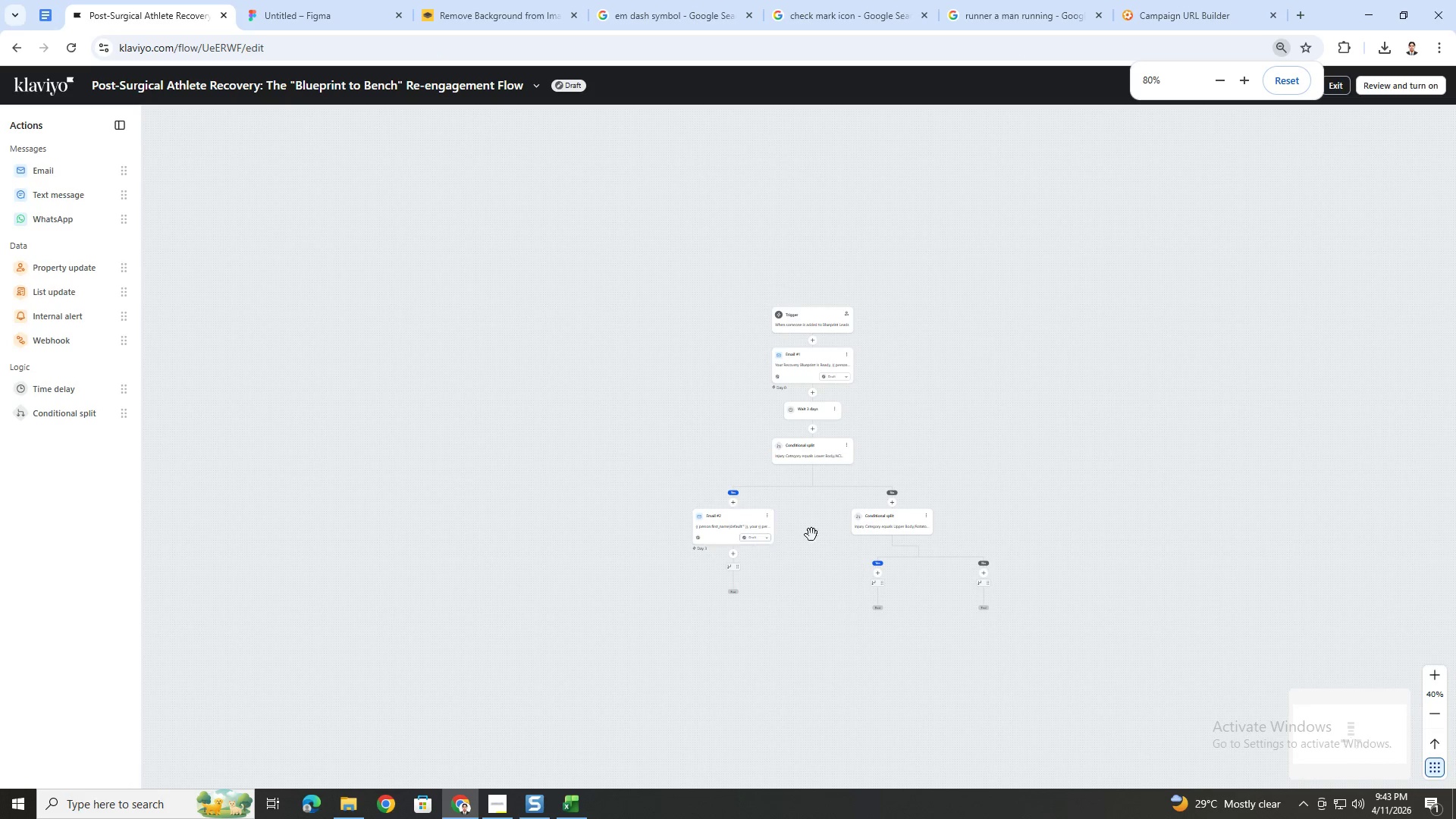 
key(Control+ControlLeft)
 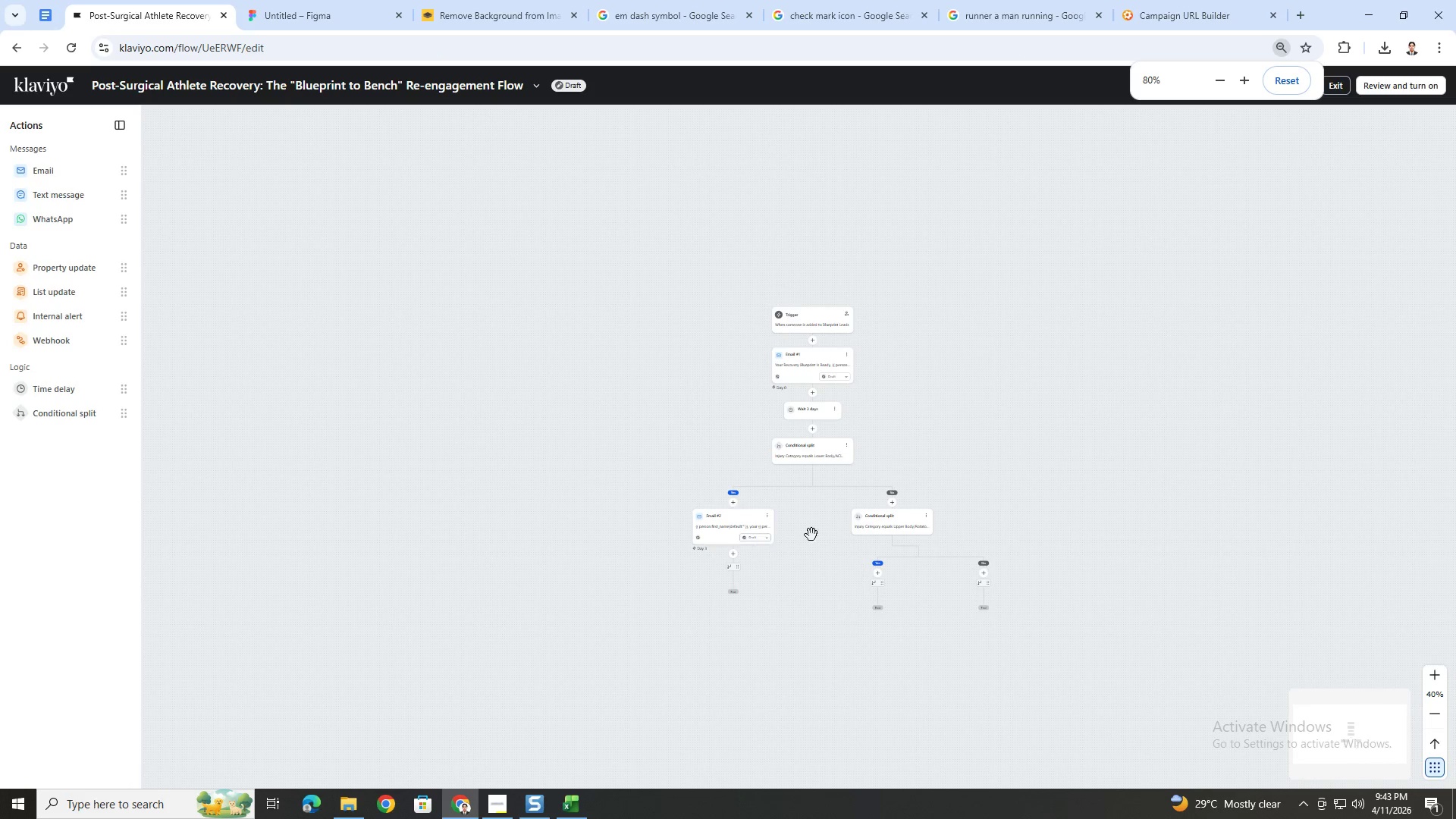 
key(Control+ControlLeft)
 